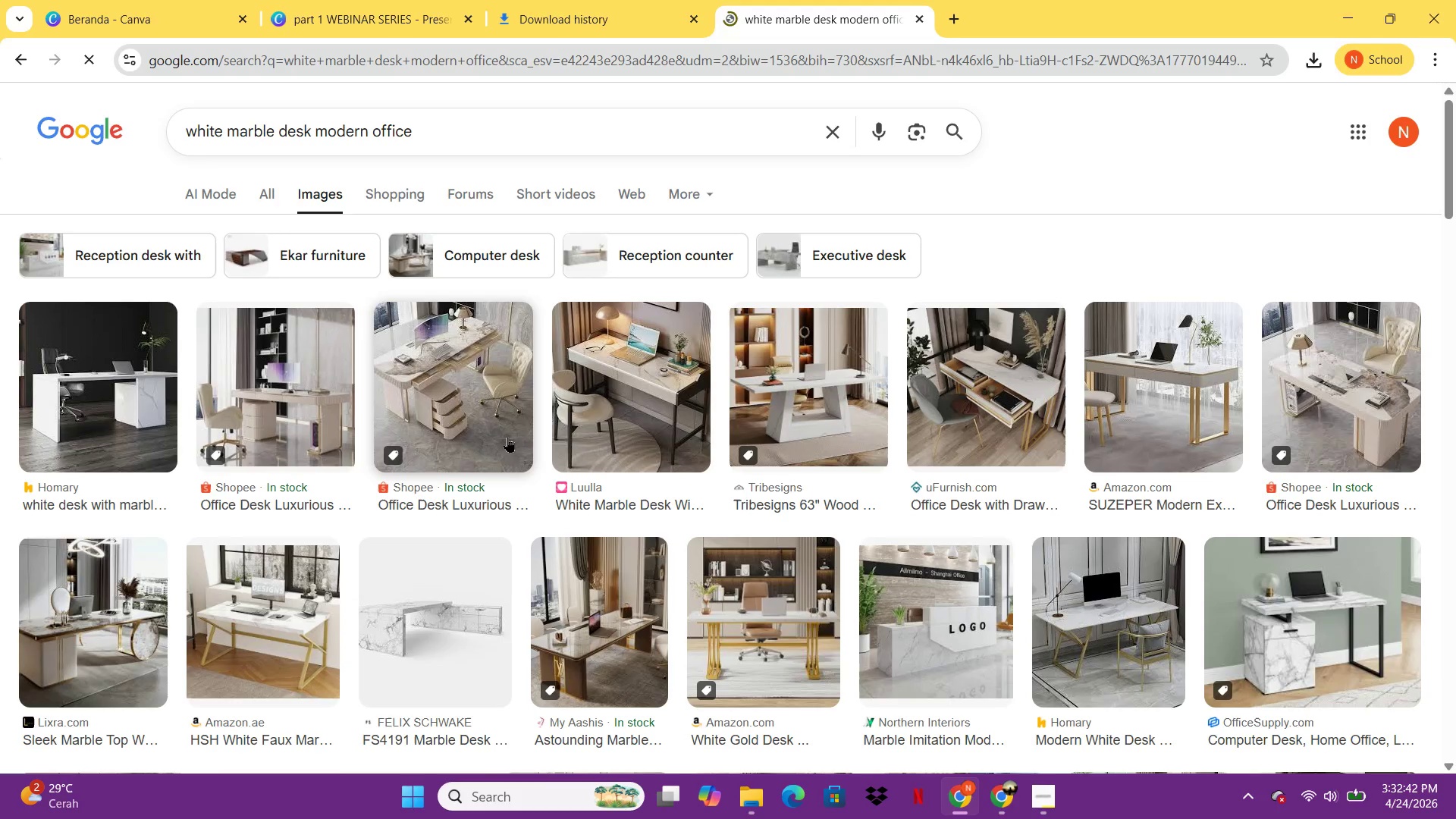 
mouse_move([793, 546])
 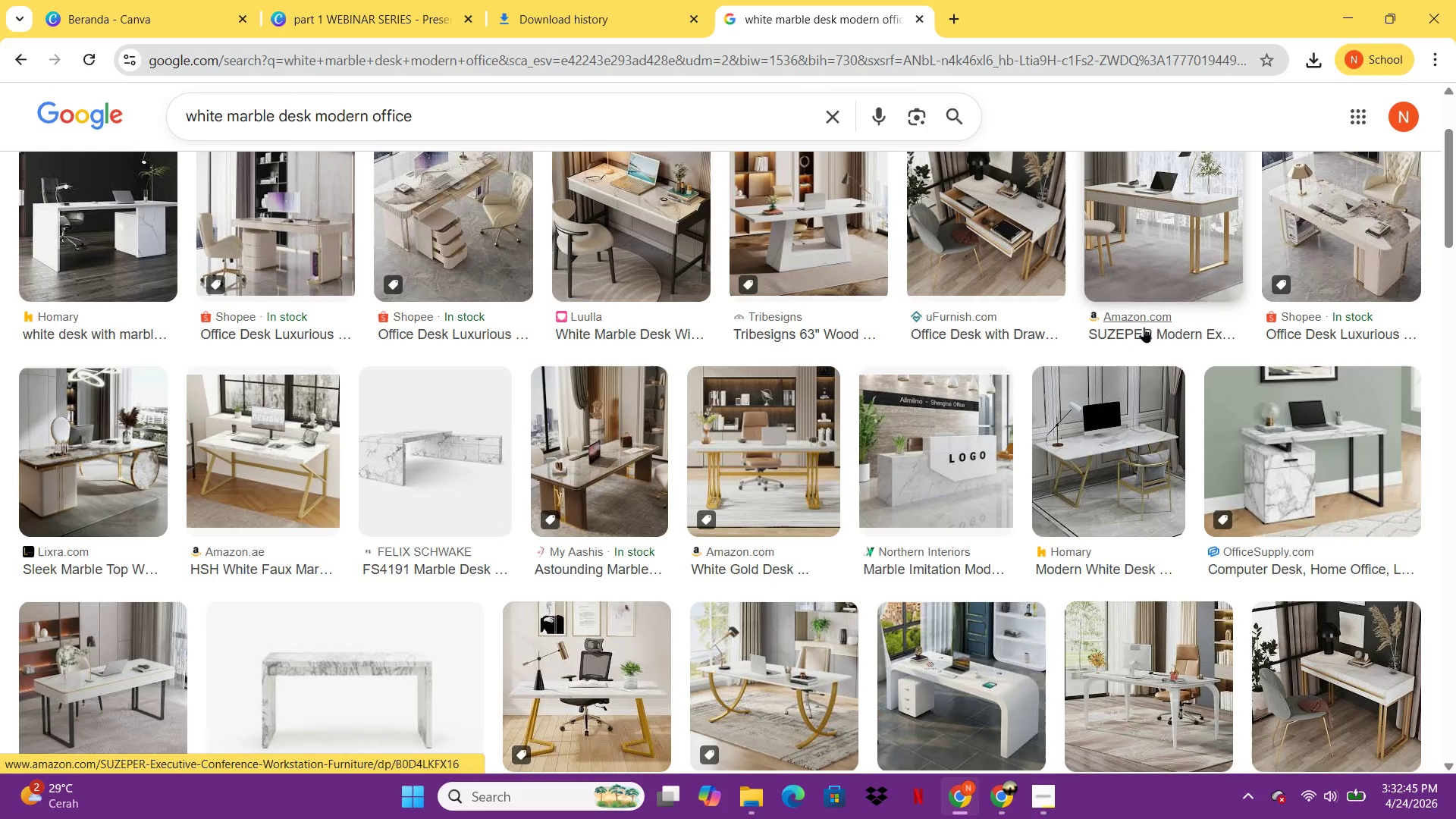 
mouse_move([1158, 311])
 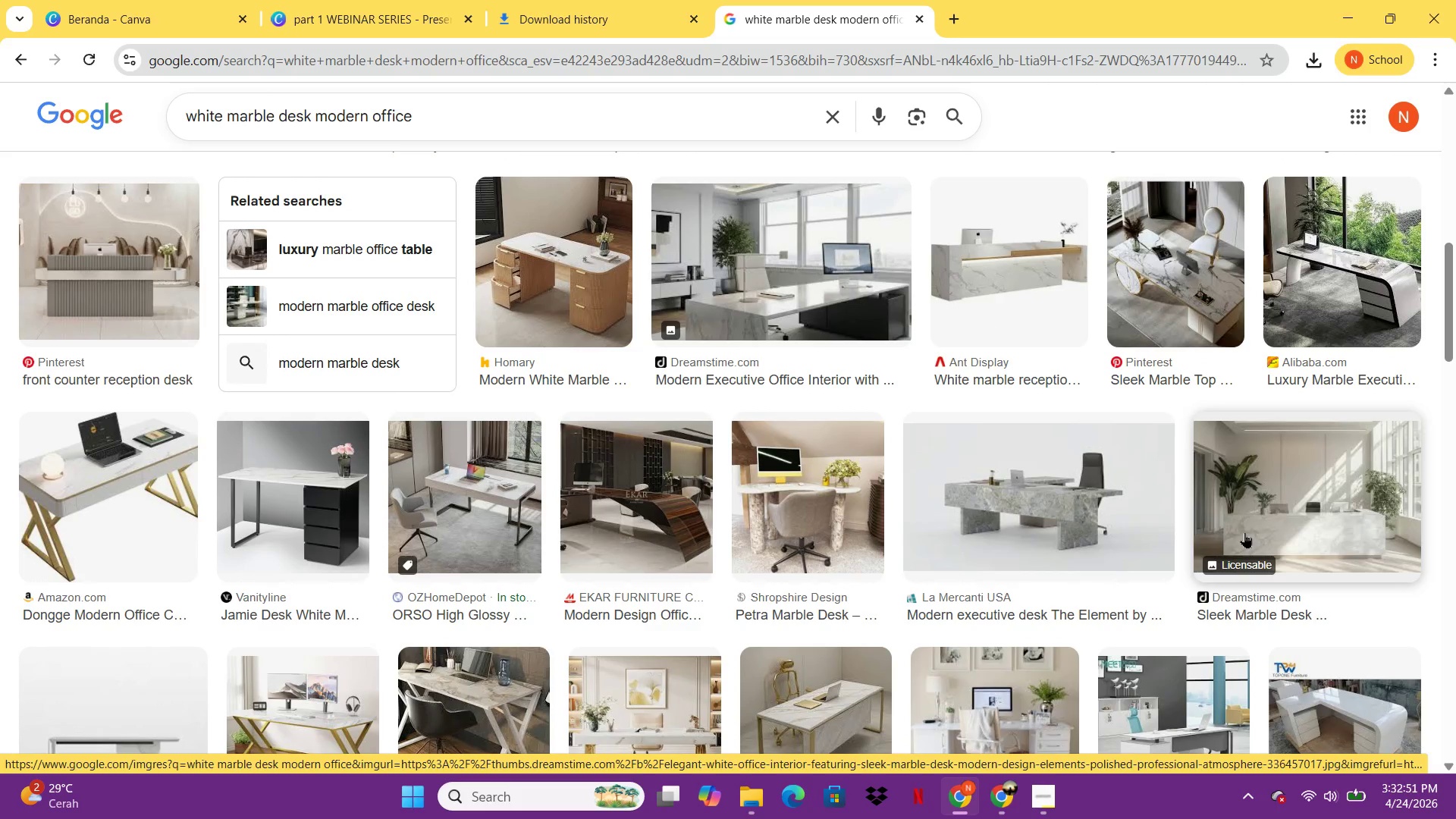 
wait(8.73)
 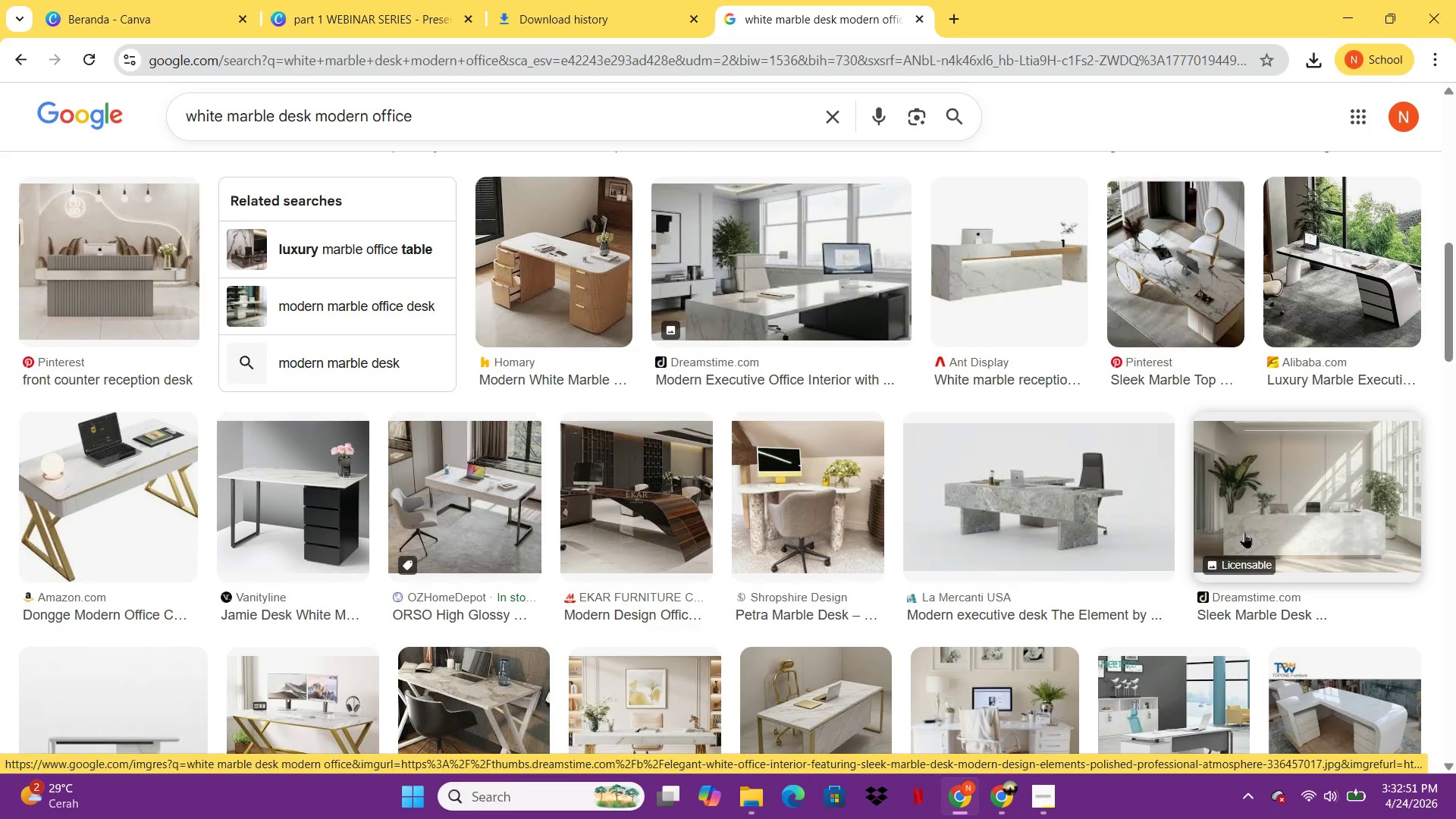 
left_click([1357, 300])
 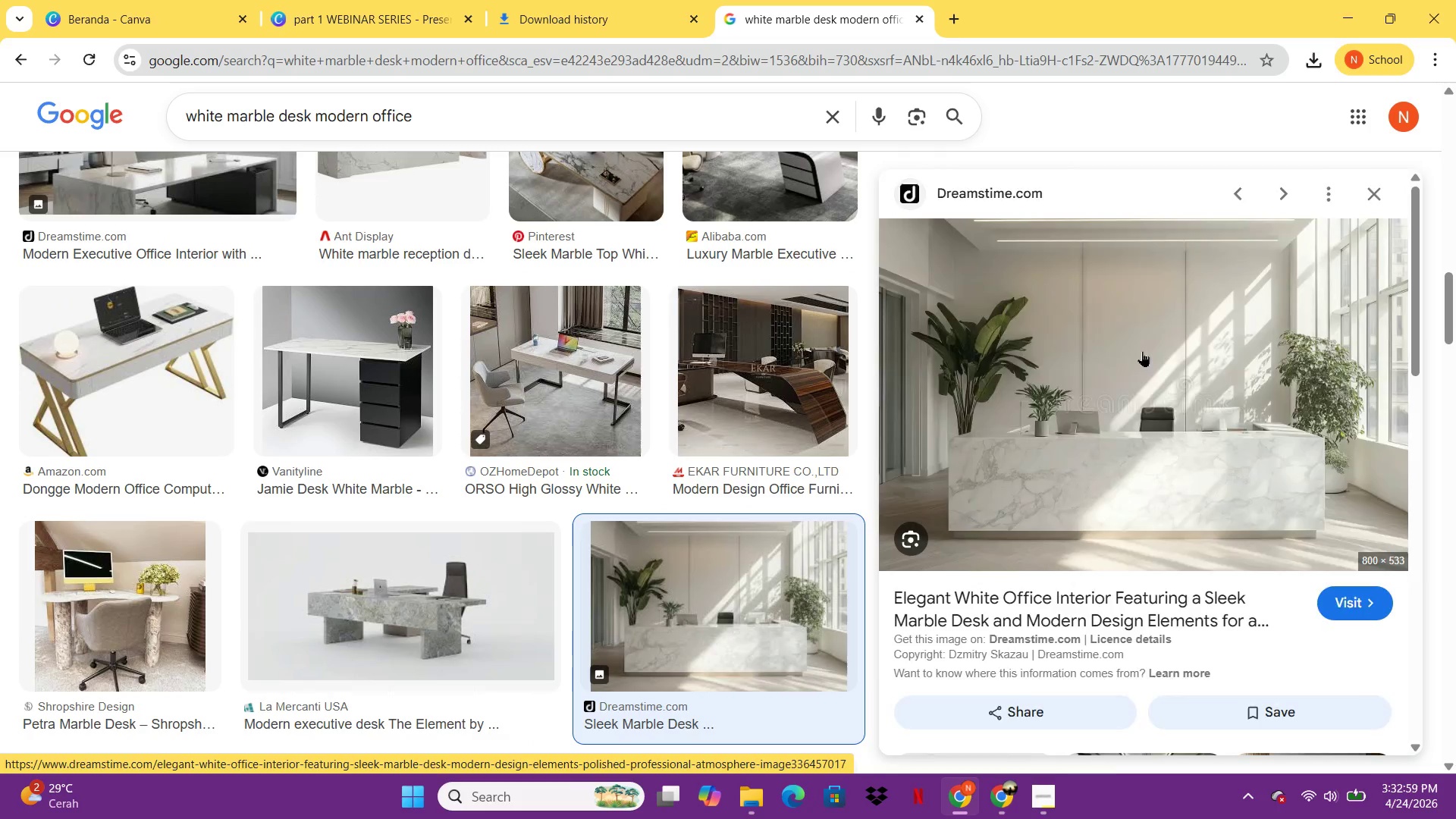 
wait(8.14)
 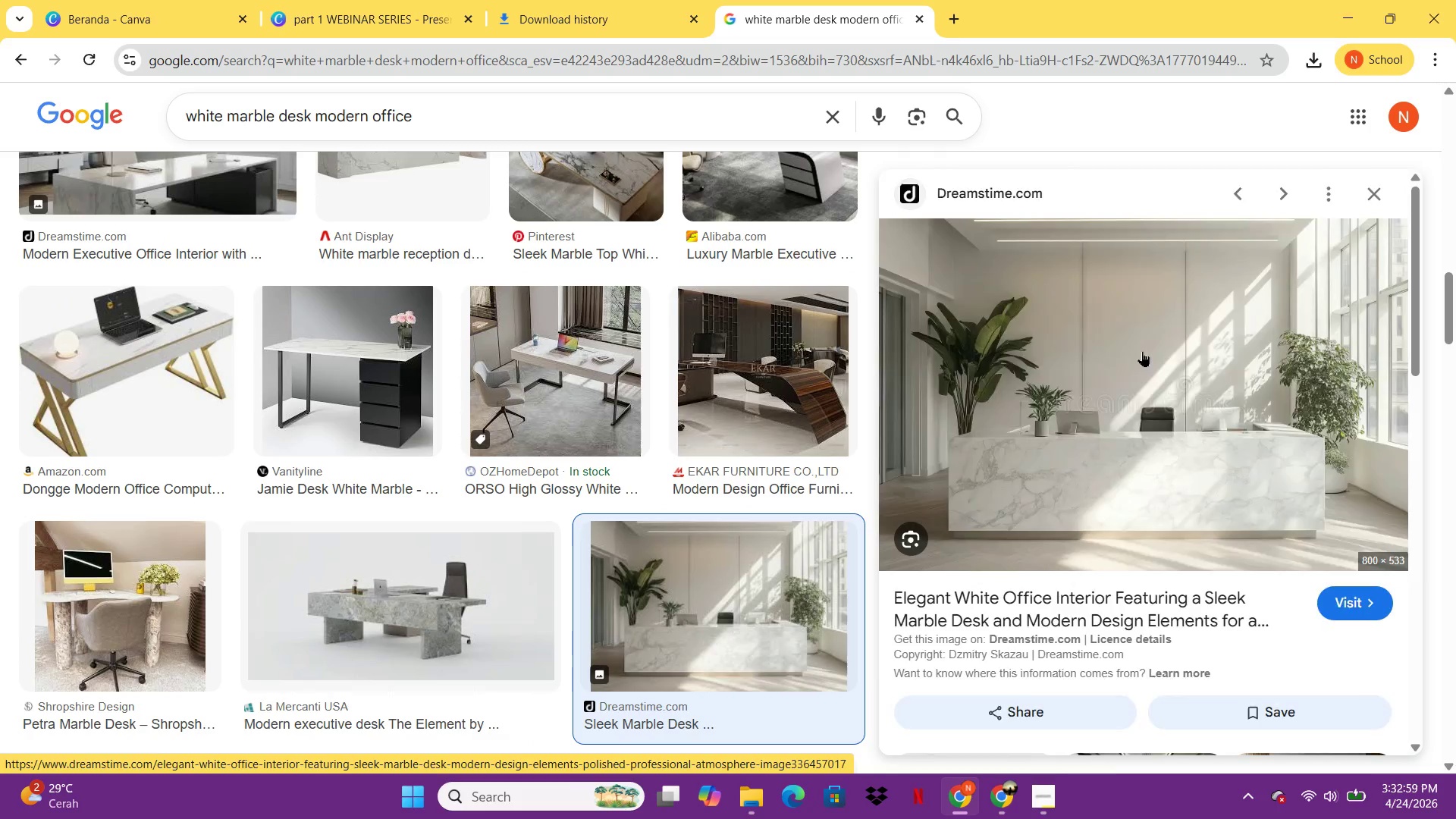 
left_click([987, 362])
 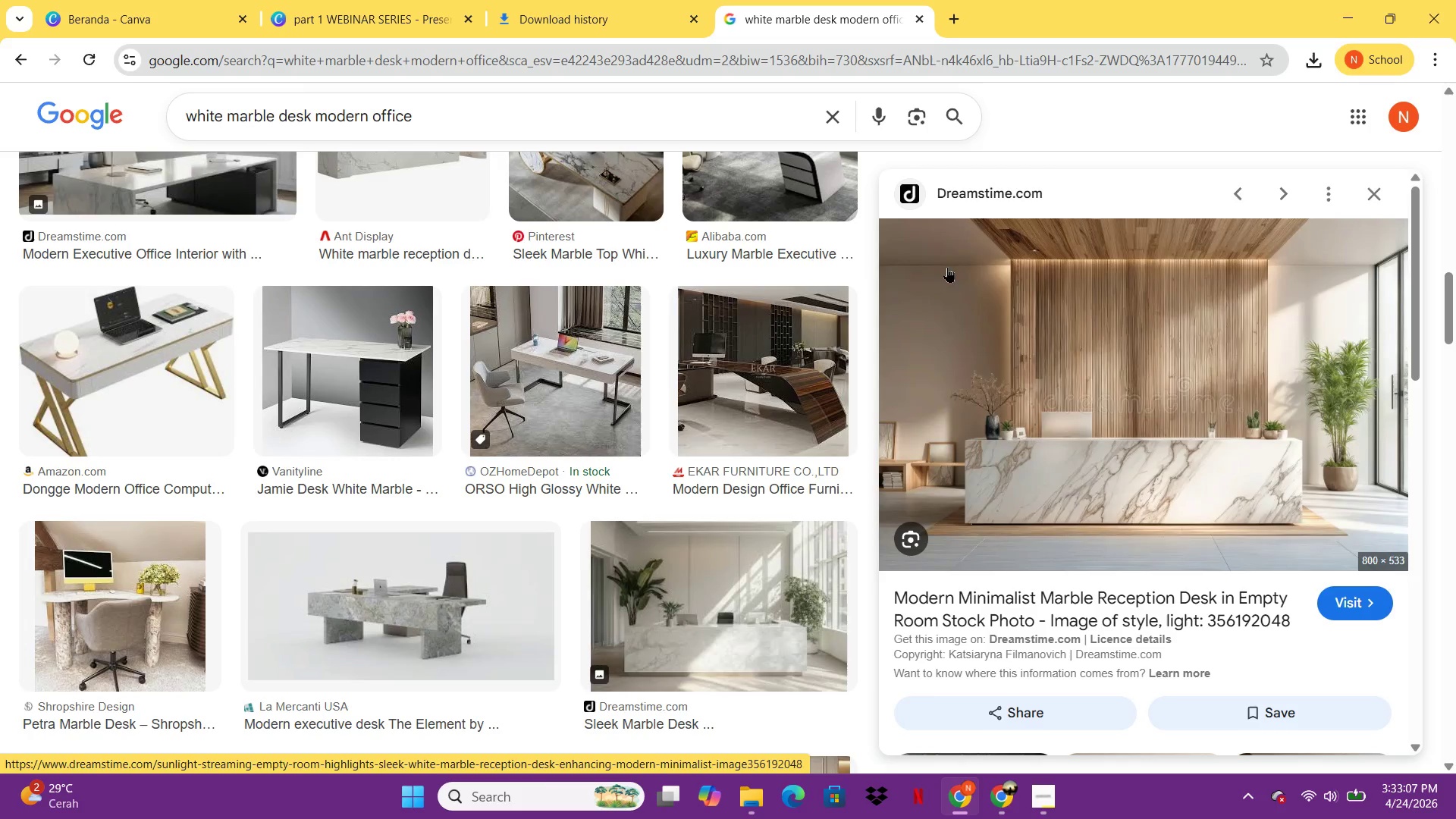 
left_click([1375, 194])
 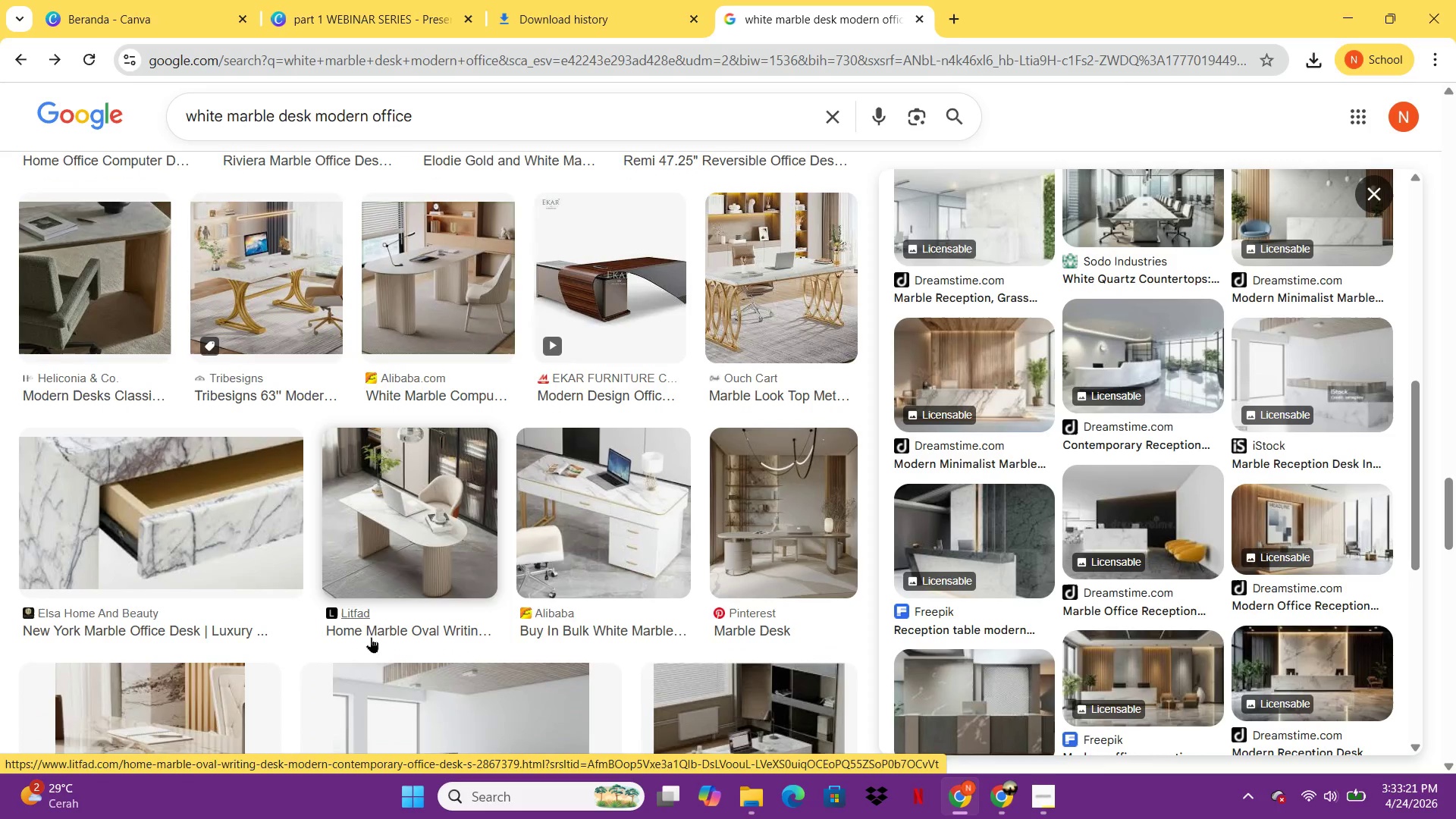 
wait(17.77)
 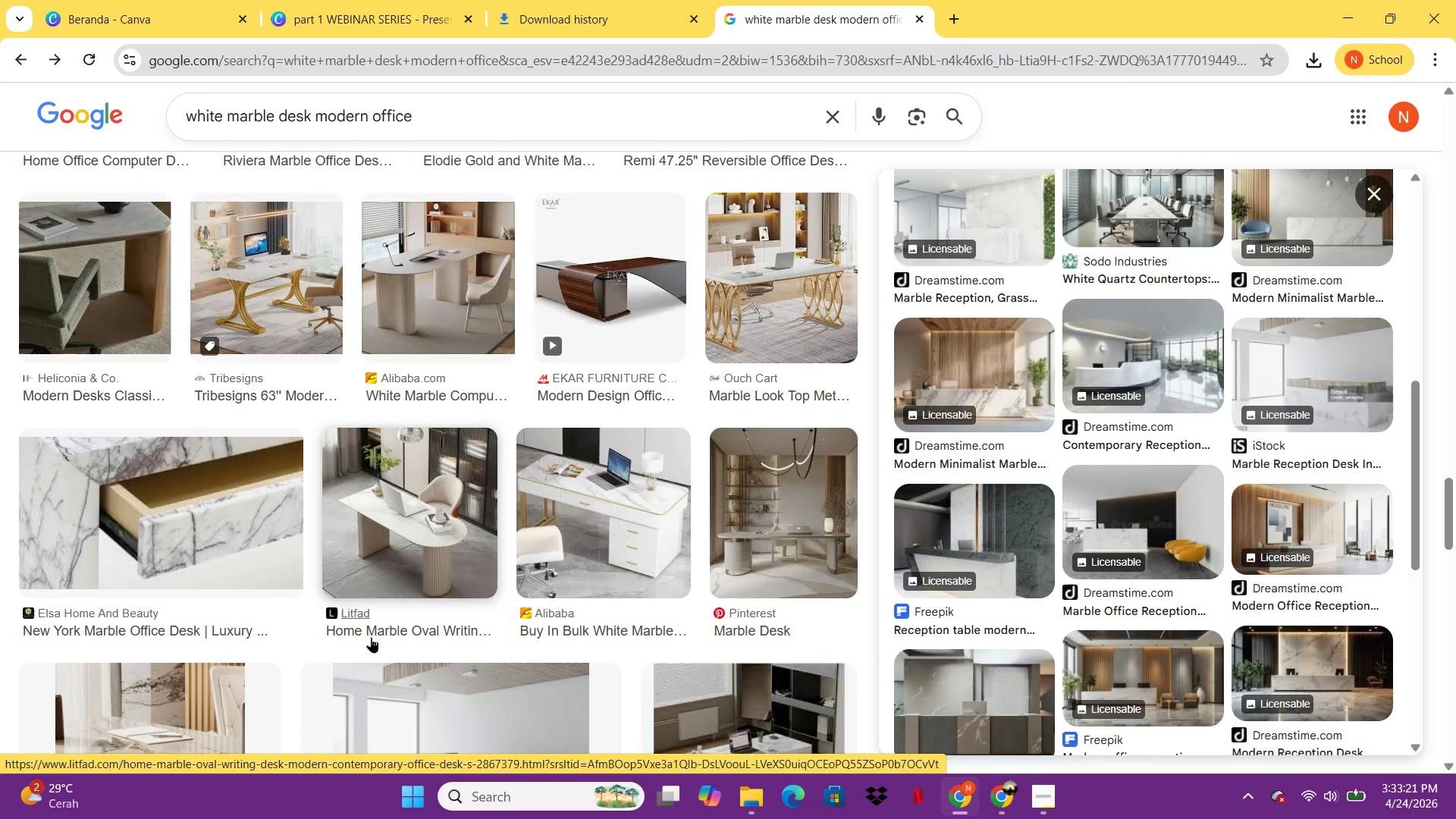 
left_click([492, 453])
 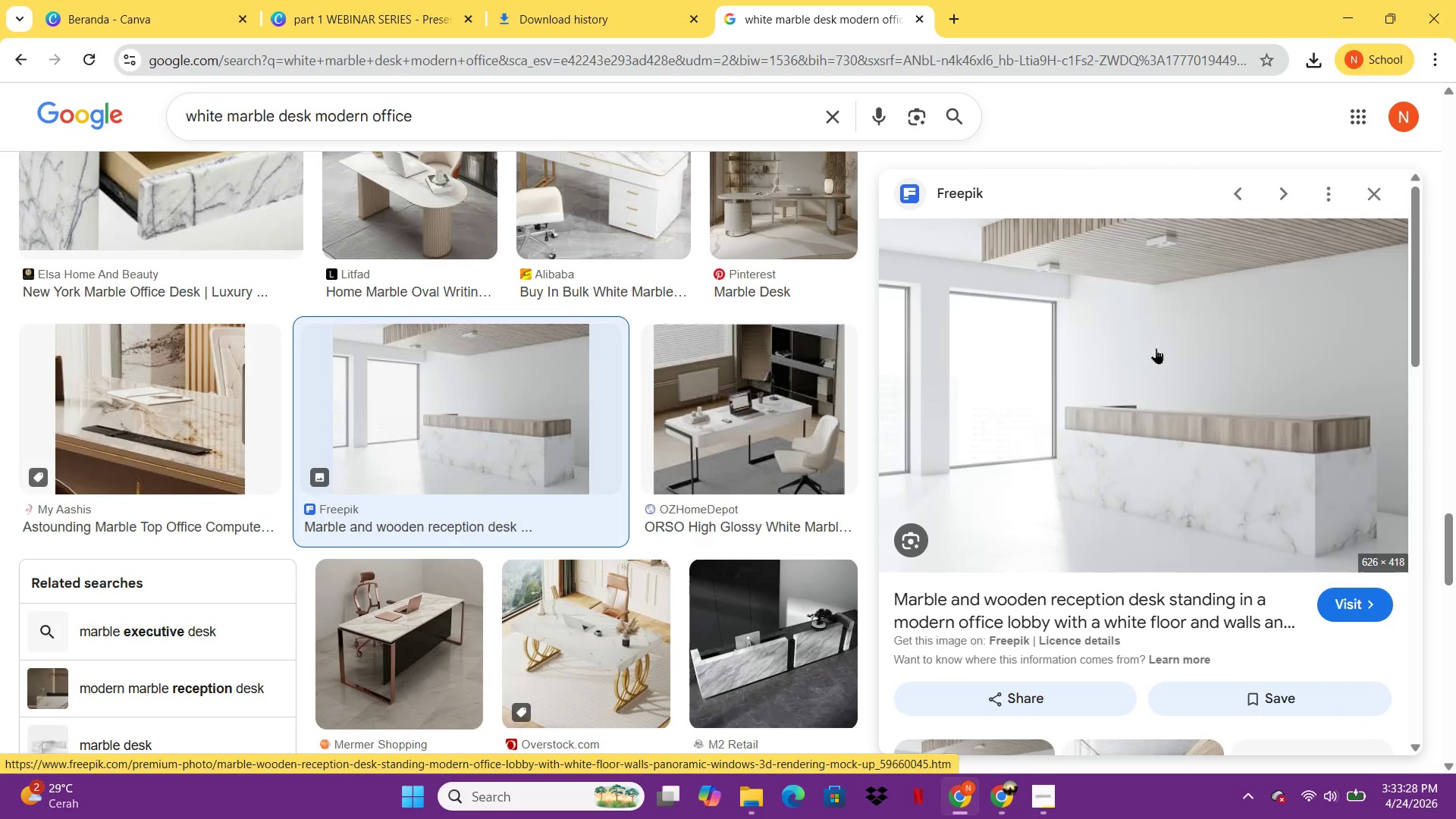 
right_click([1156, 348])
 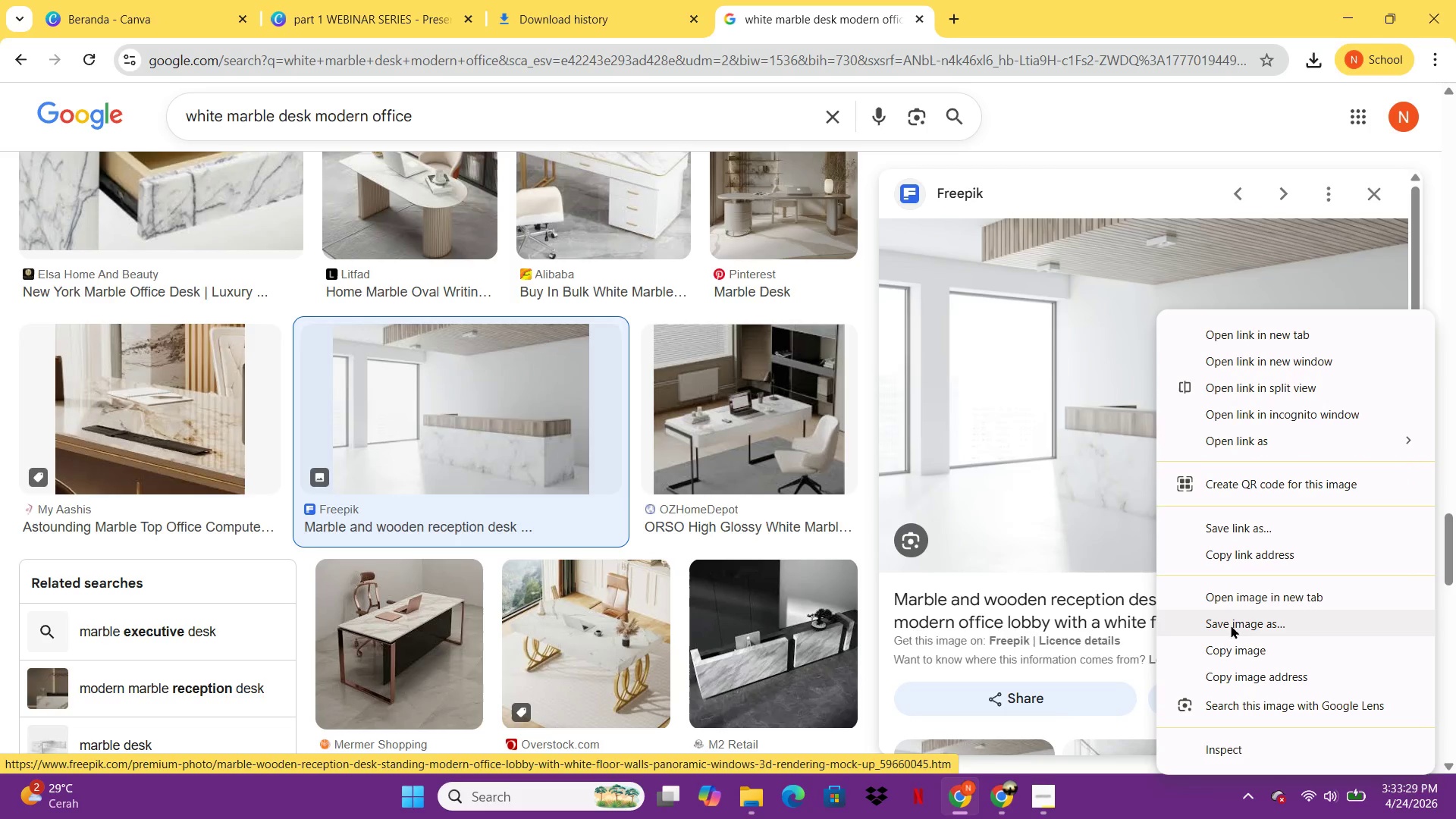 
left_click([1231, 626])
 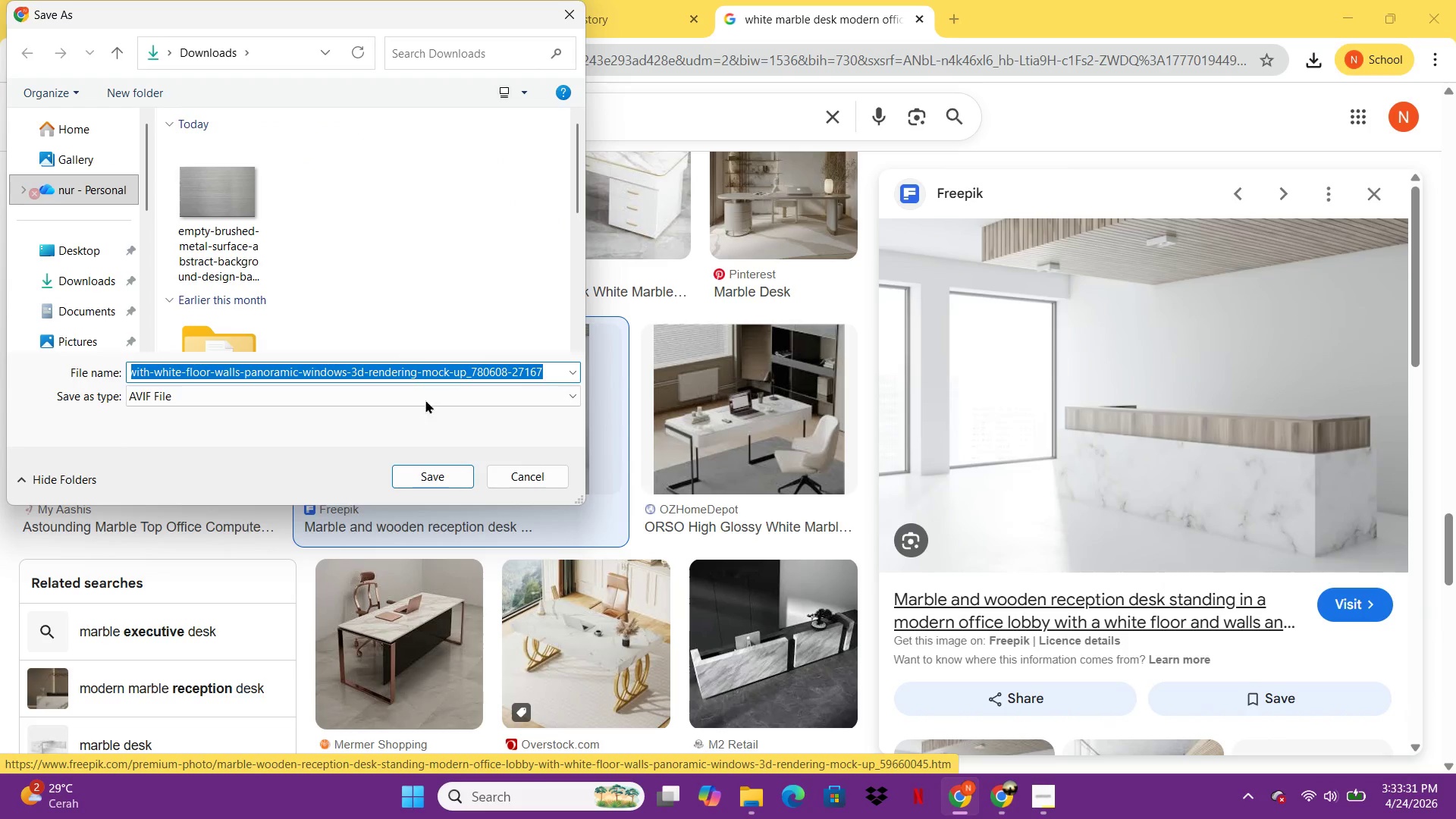 
left_click([429, 465])
 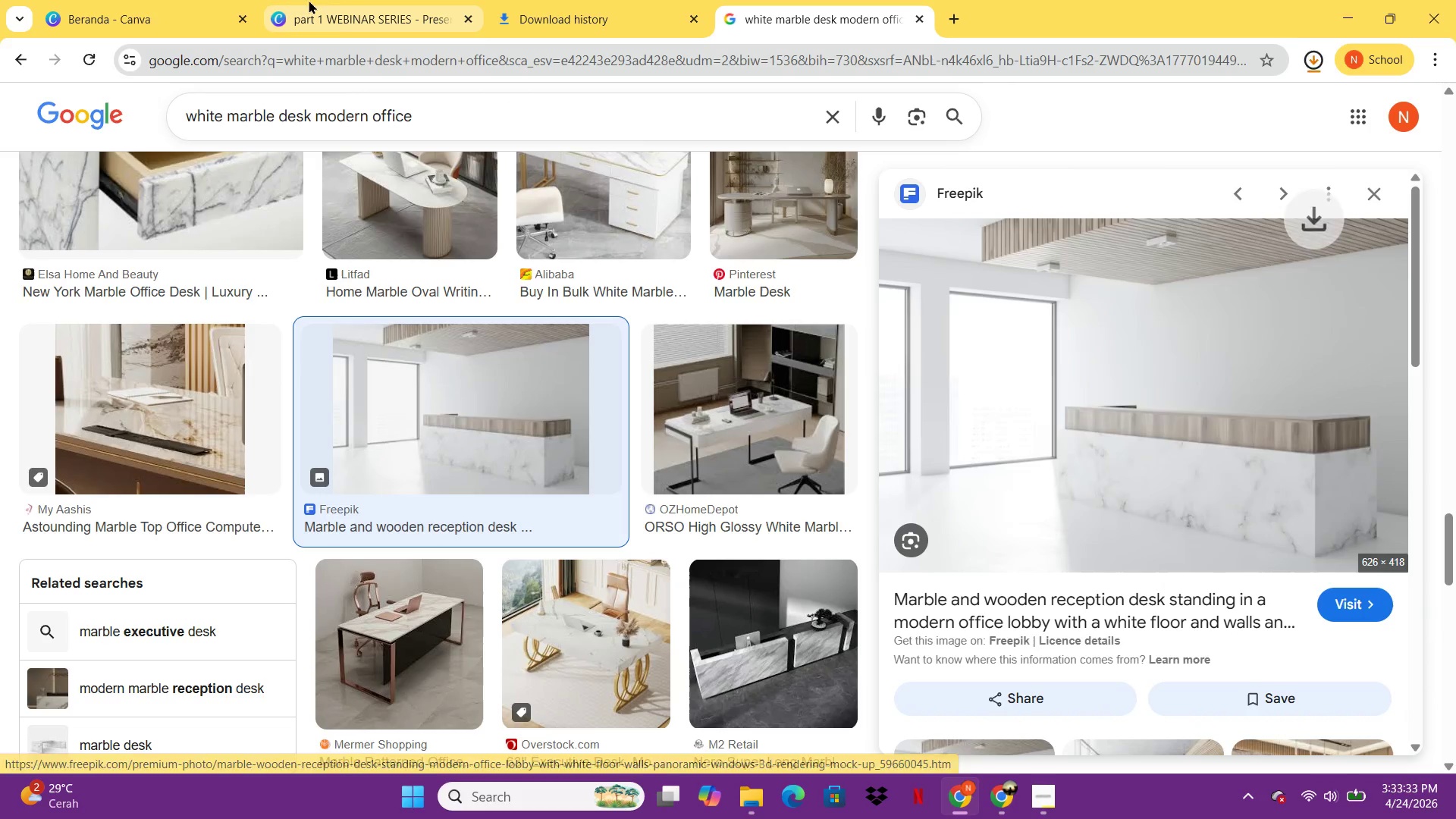 
left_click([325, 0])
 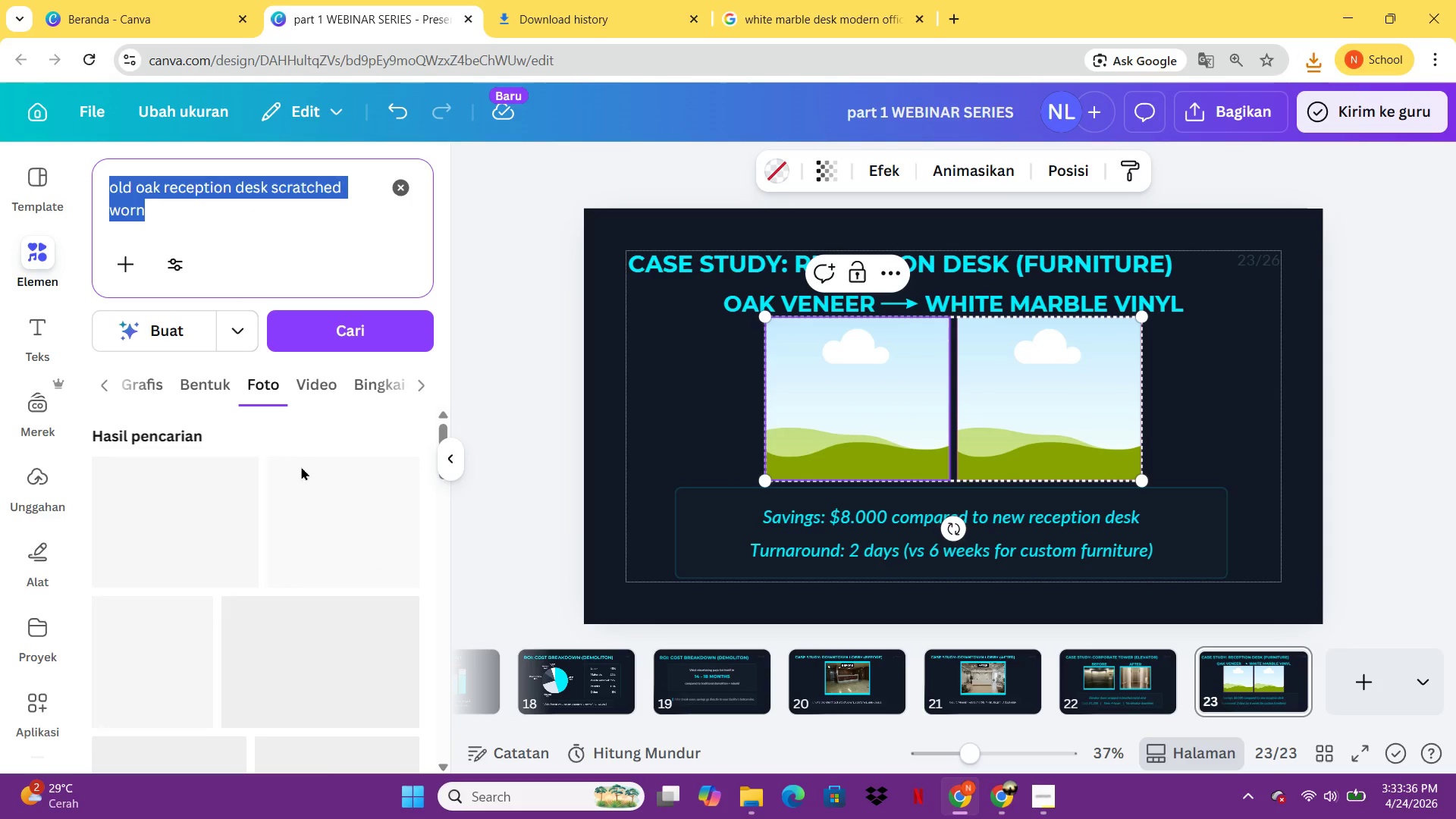 
left_click([23, 499])
 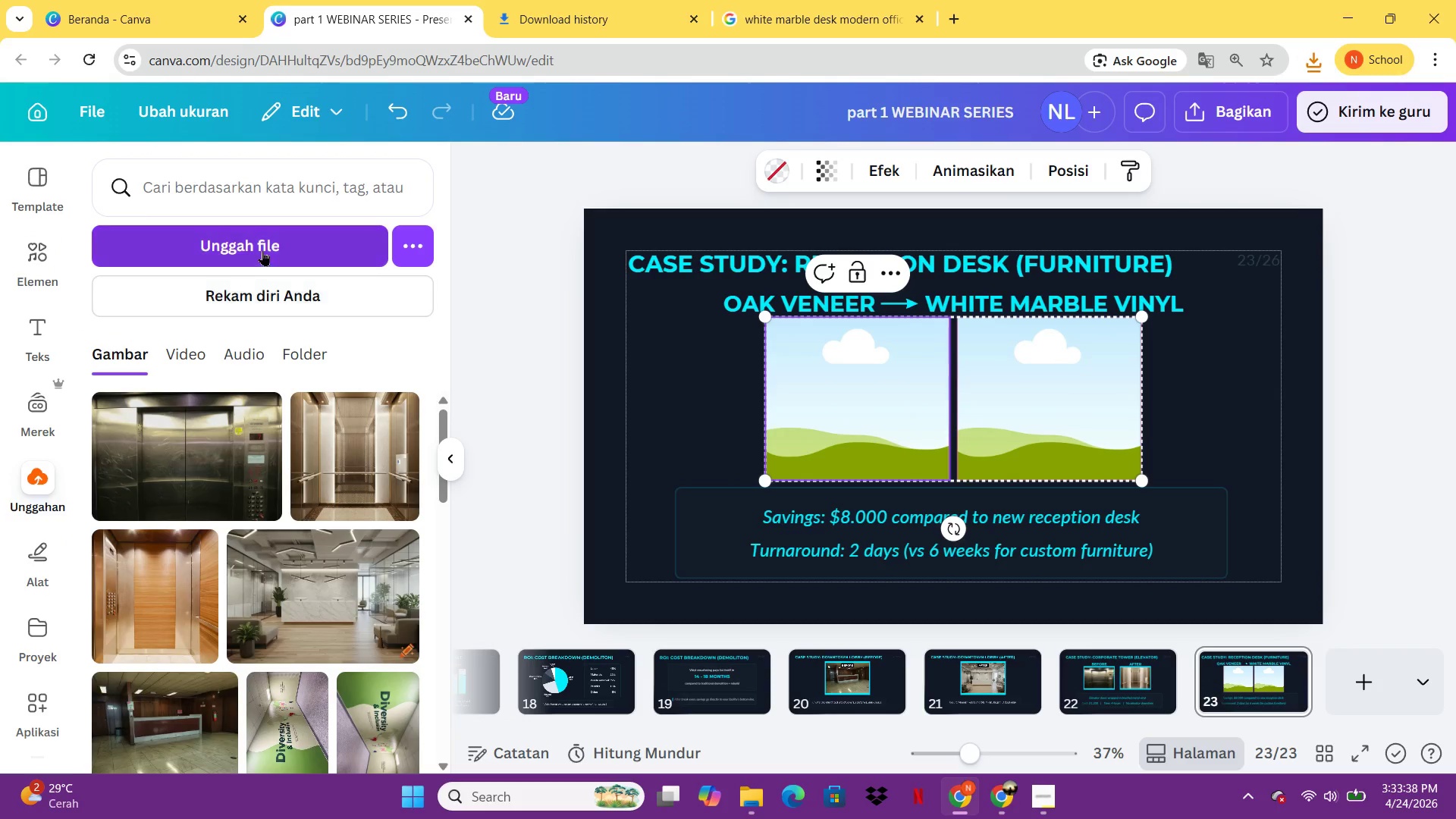 
left_click([263, 246])
 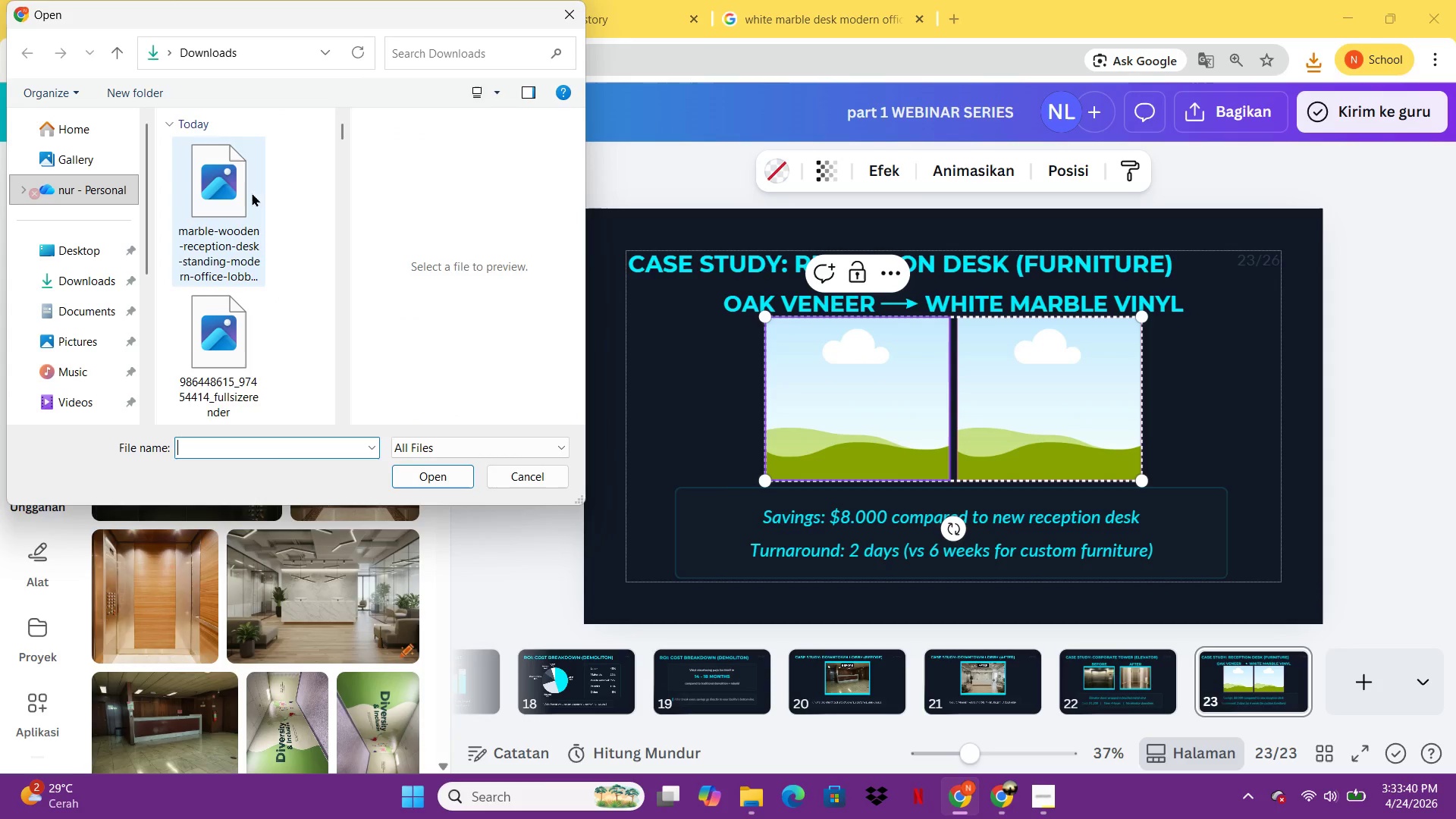 
left_click([246, 191])
 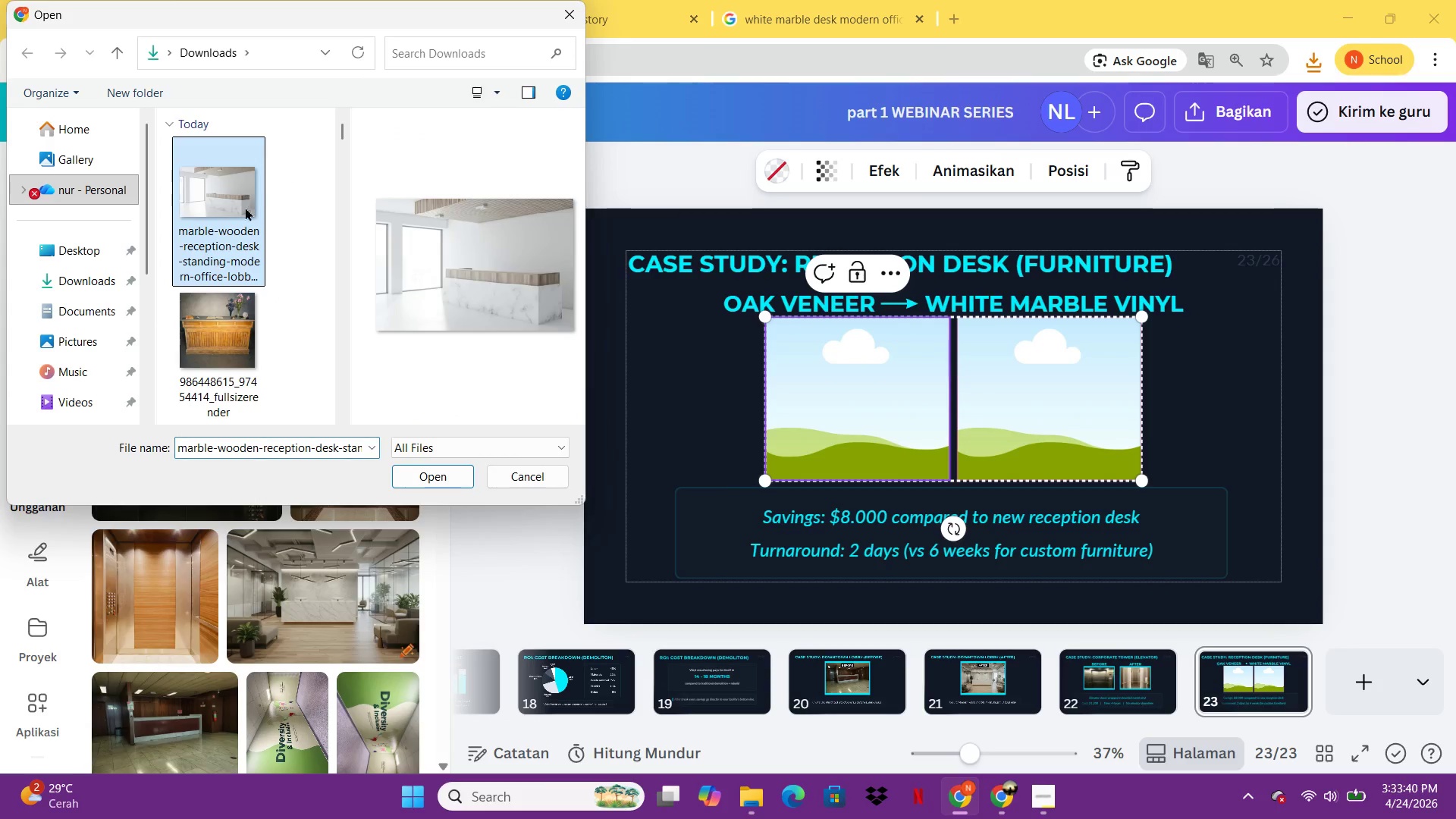 
hold_key(key=ShiftLeft, duration=0.53)
left_click([231, 326])
 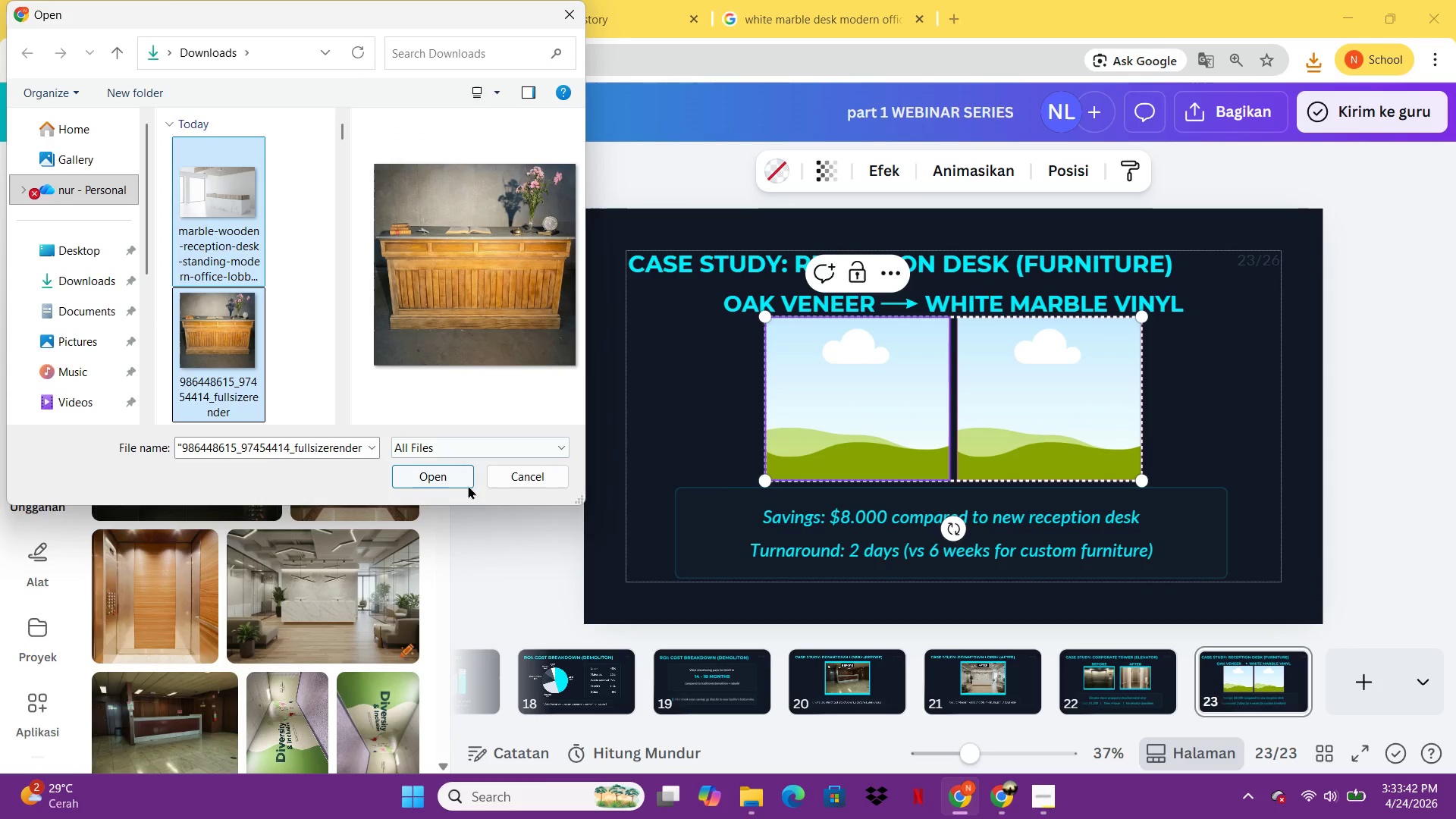 
left_click([456, 479])
 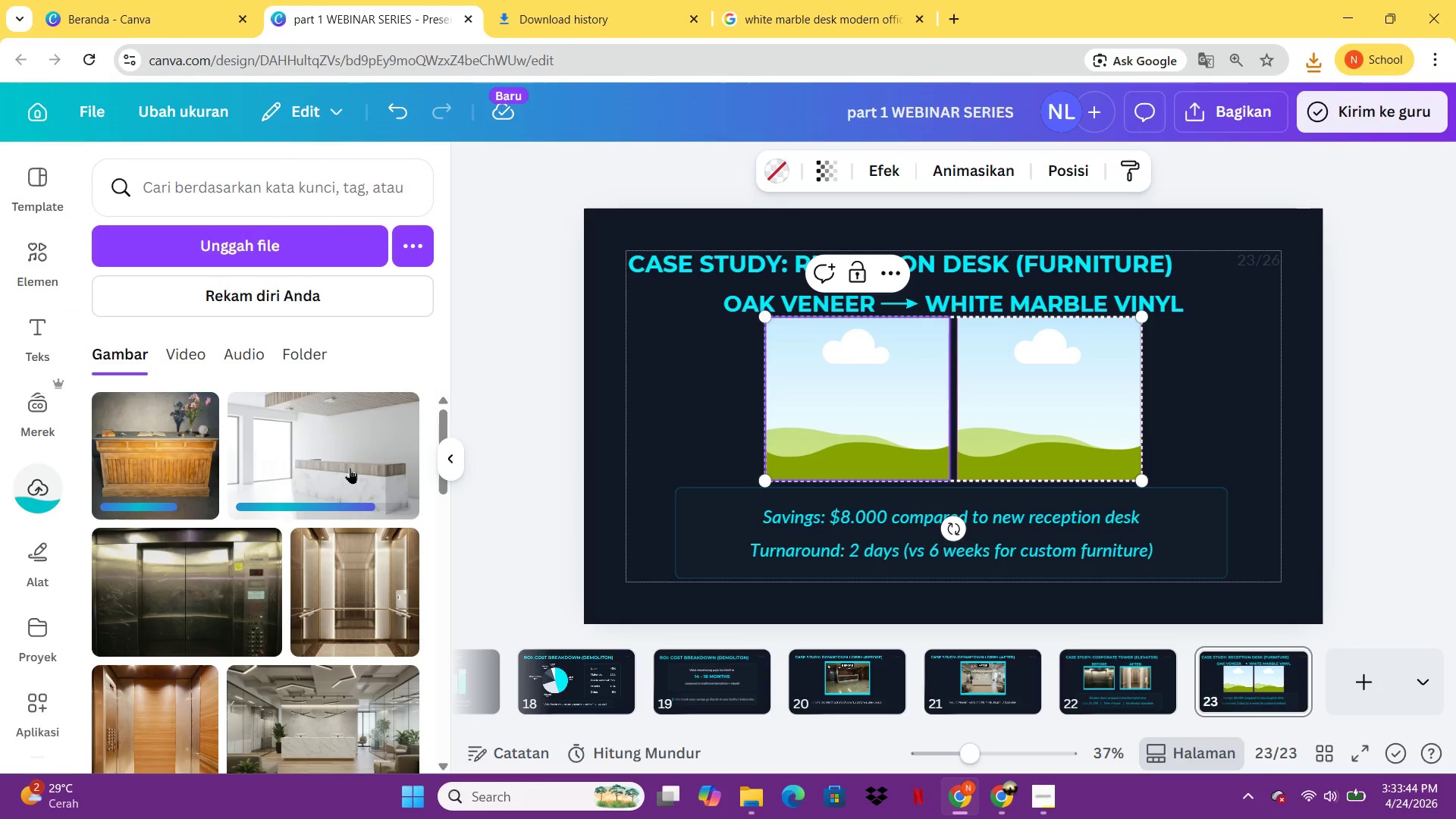 
mouse_move([250, 469])
 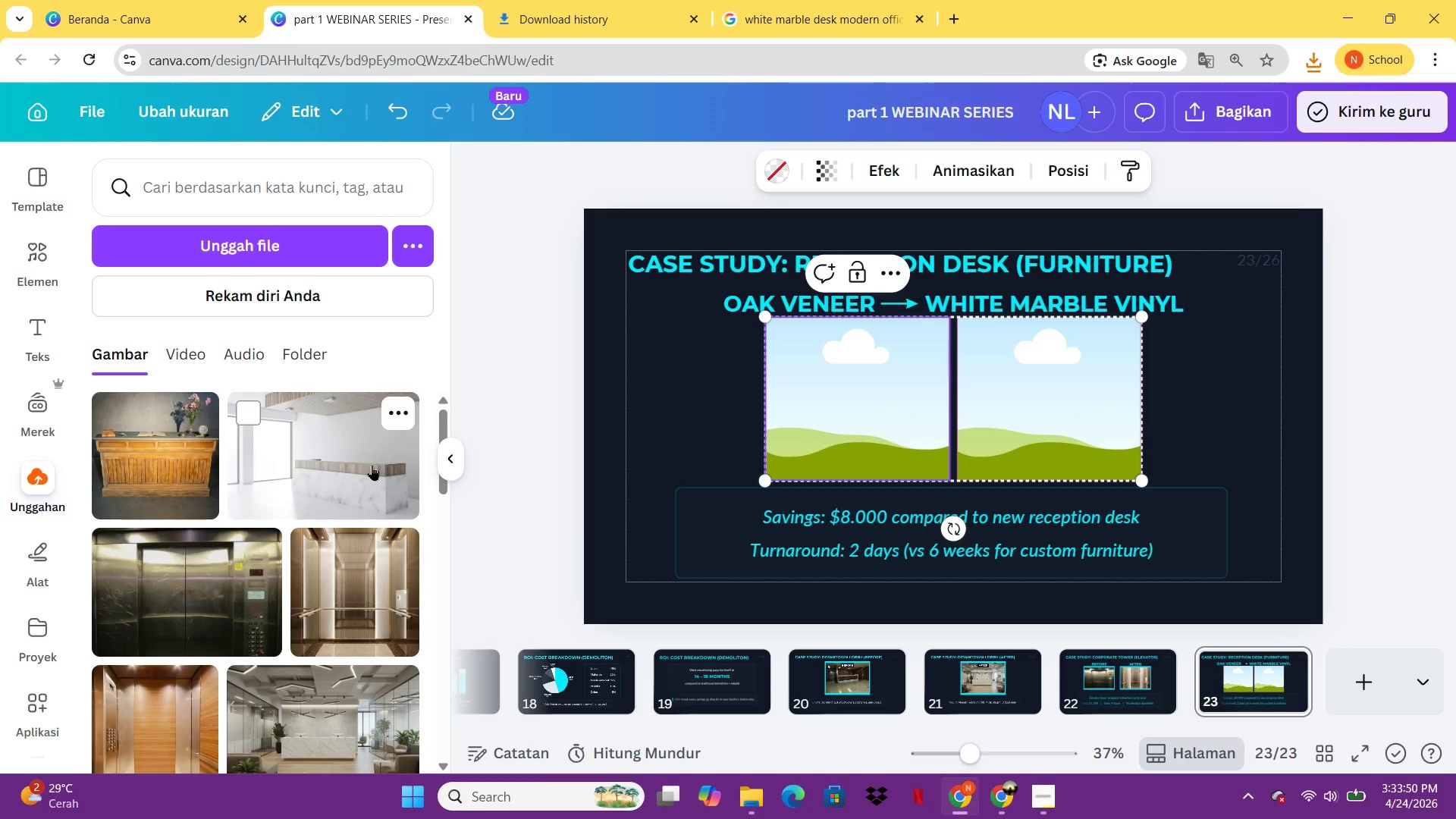 
left_click_drag(start_coordinate=[372, 465], to_coordinate=[1069, 334])
 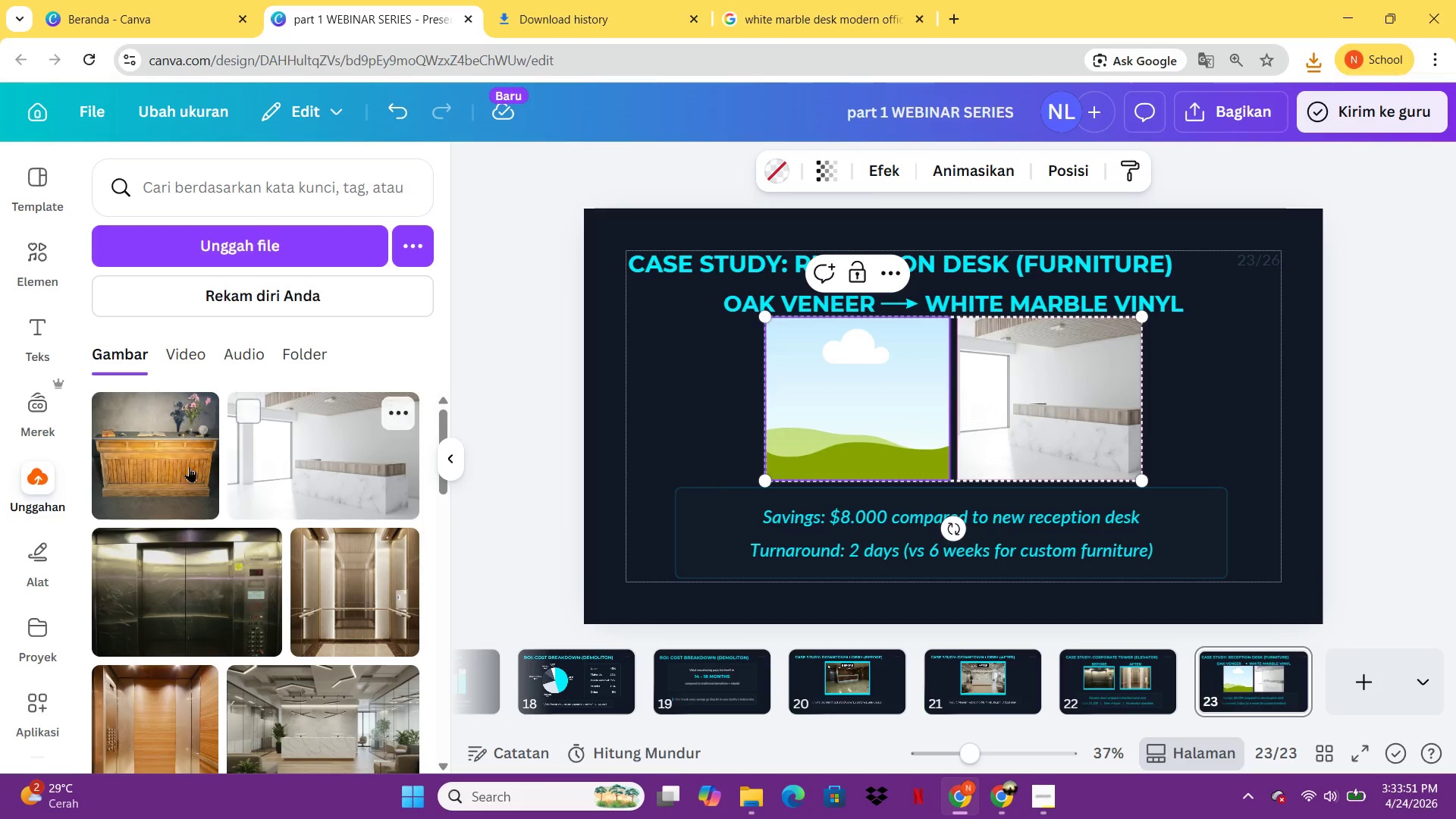 
left_click_drag(start_coordinate=[184, 466], to_coordinate=[815, 360])
 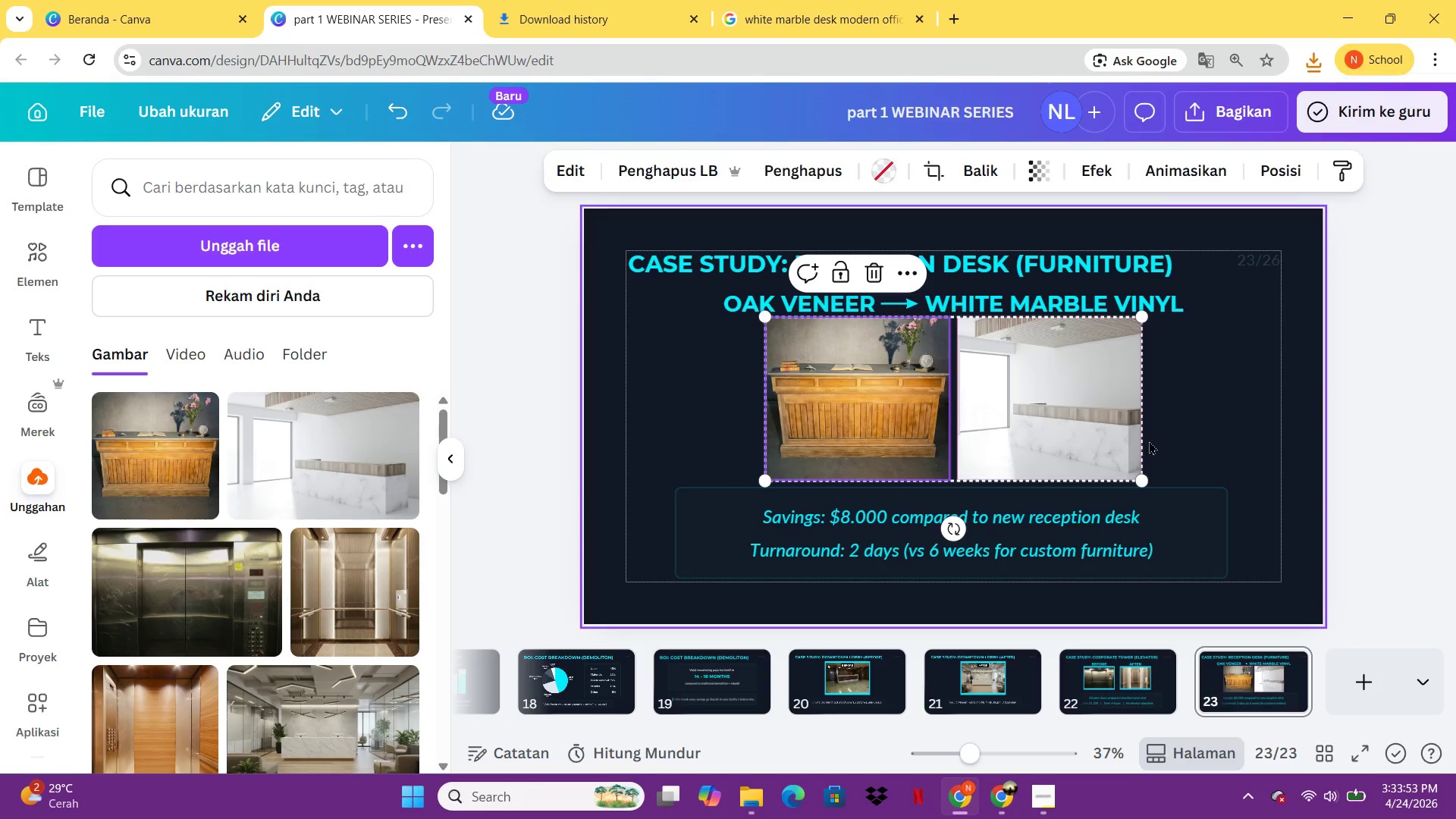 
left_click([1092, 425])
 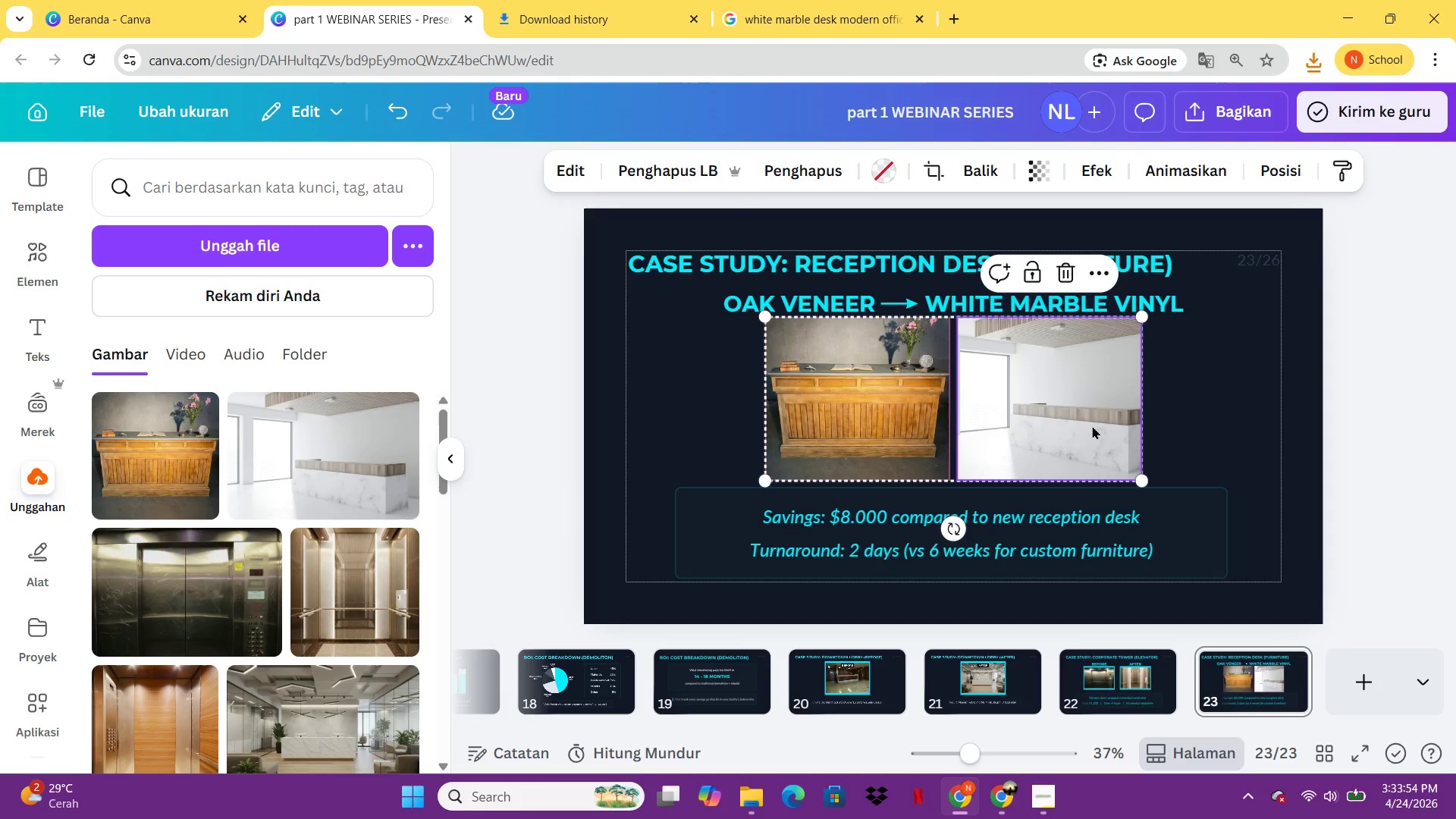 
double_click([1092, 425])
 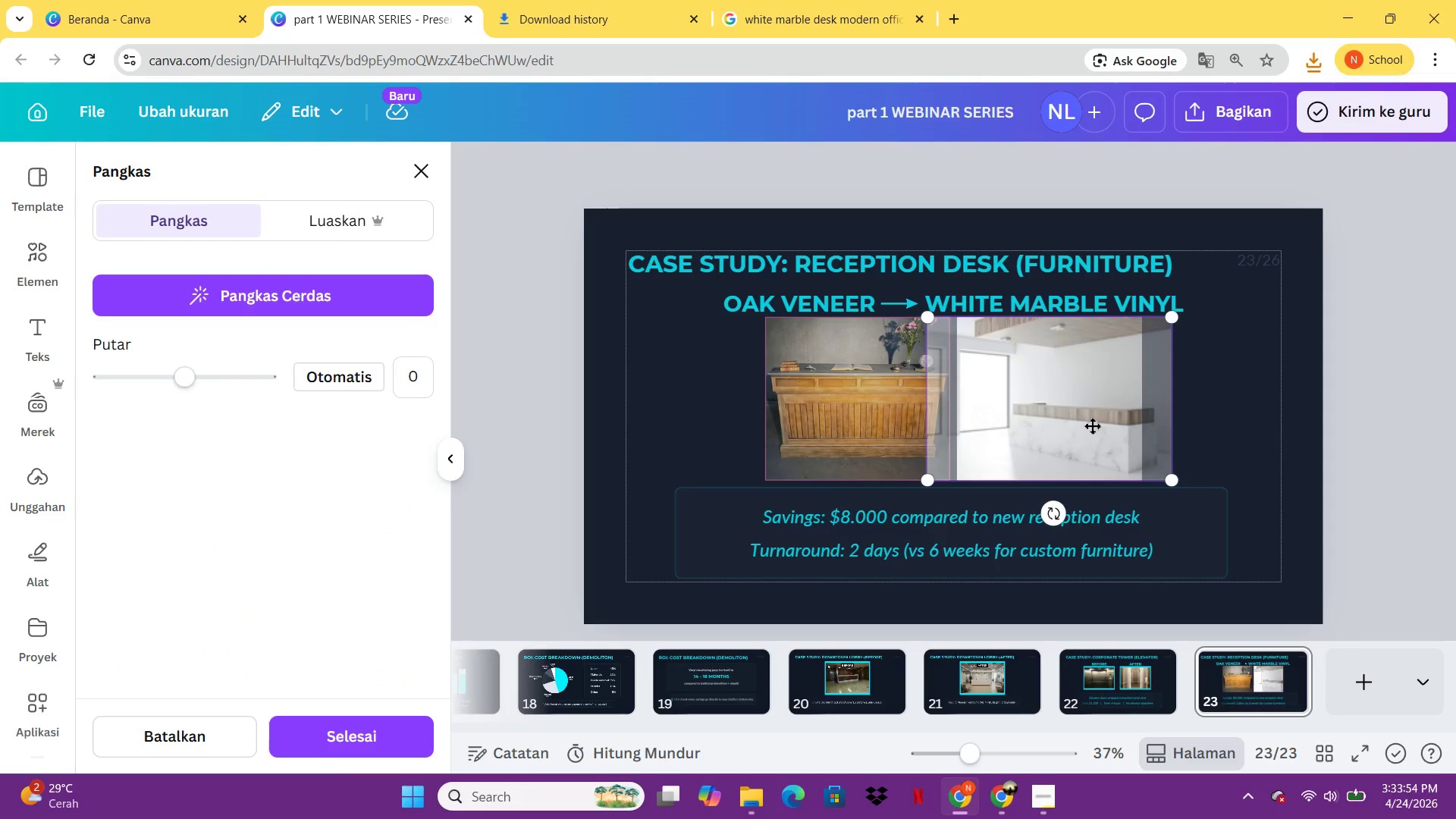 
triple_click([1092, 425])
 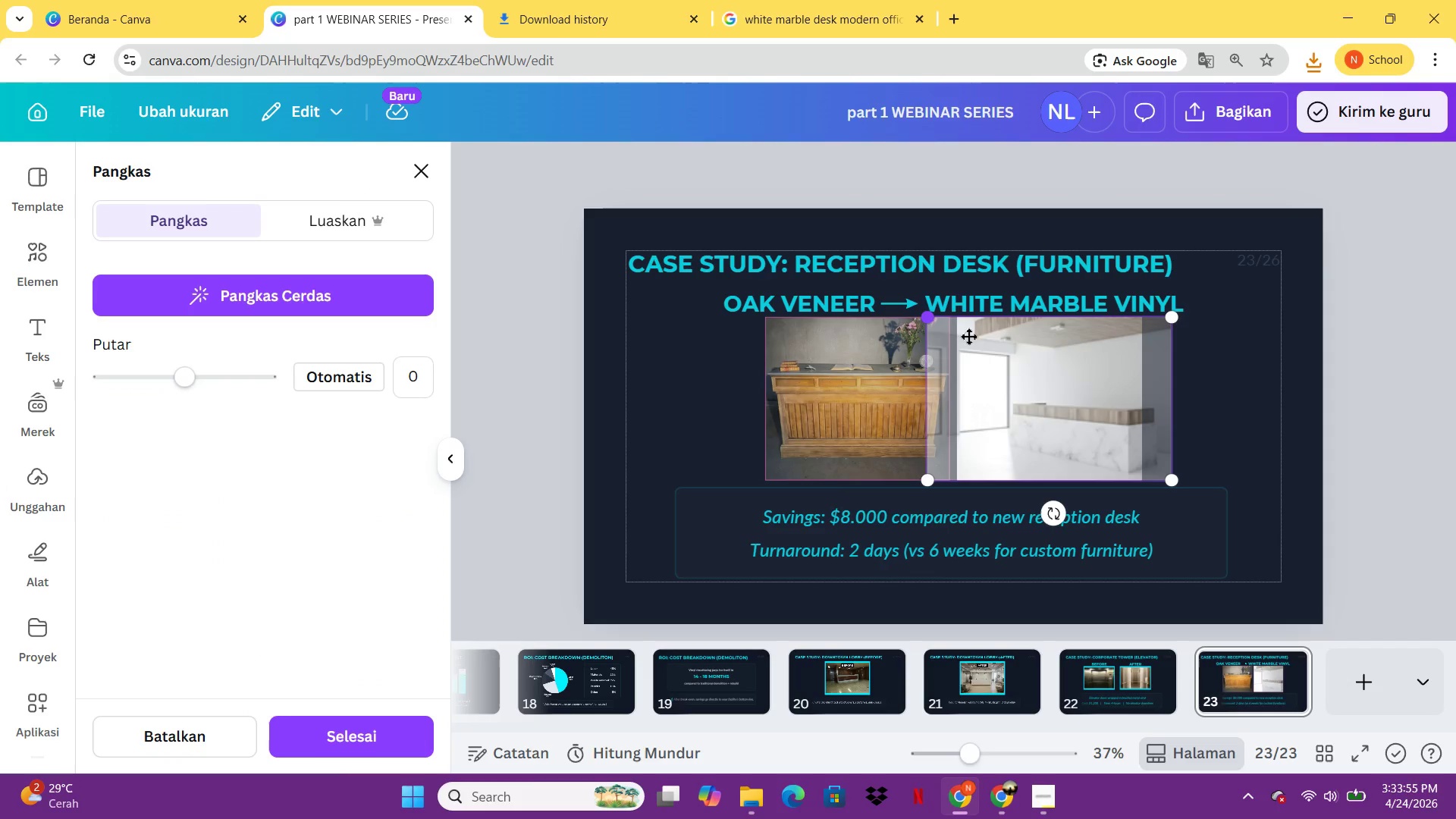 
left_click_drag(start_coordinate=[1069, 393], to_coordinate=[1018, 391])
 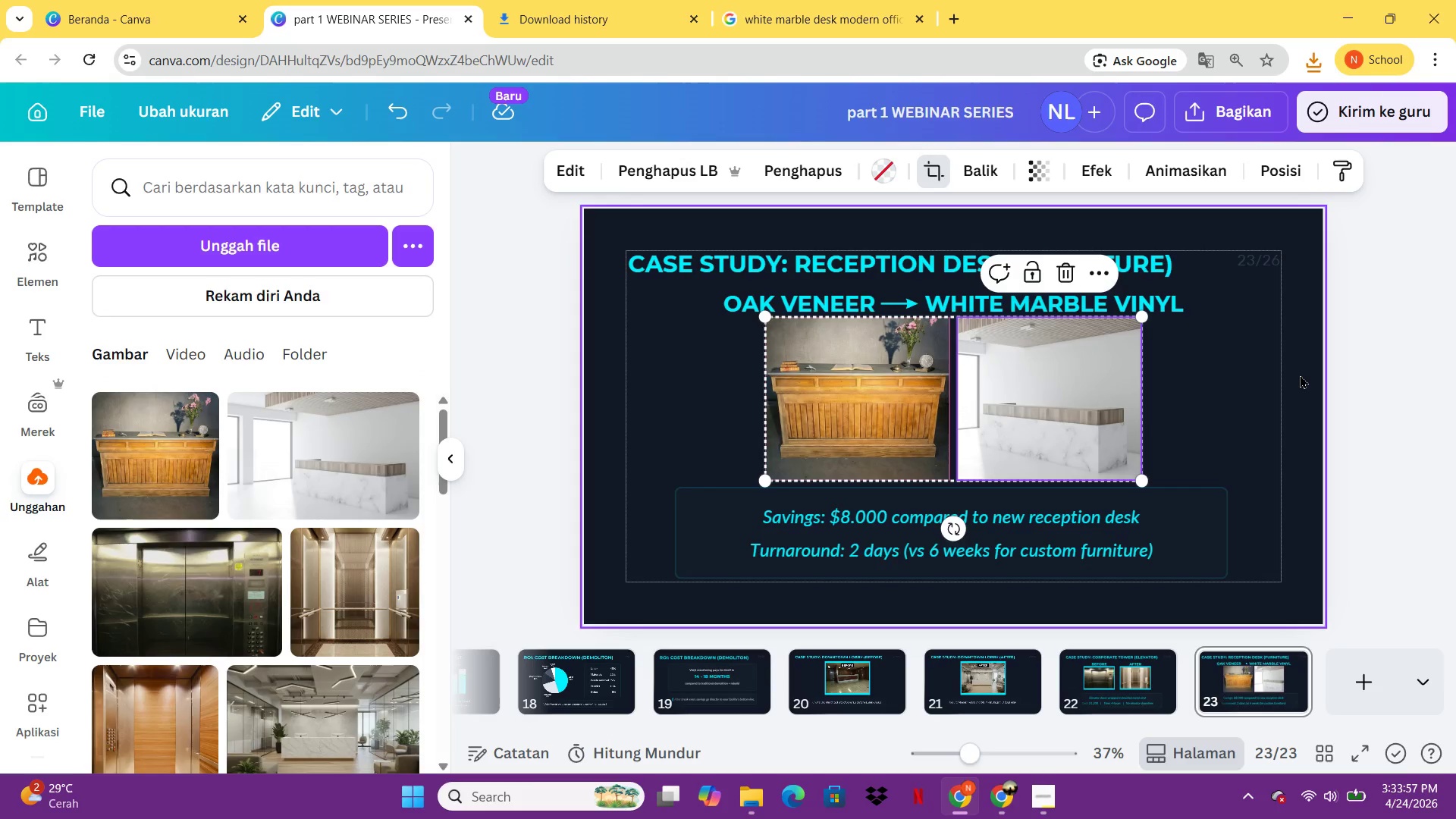 
double_click([1300, 375])
 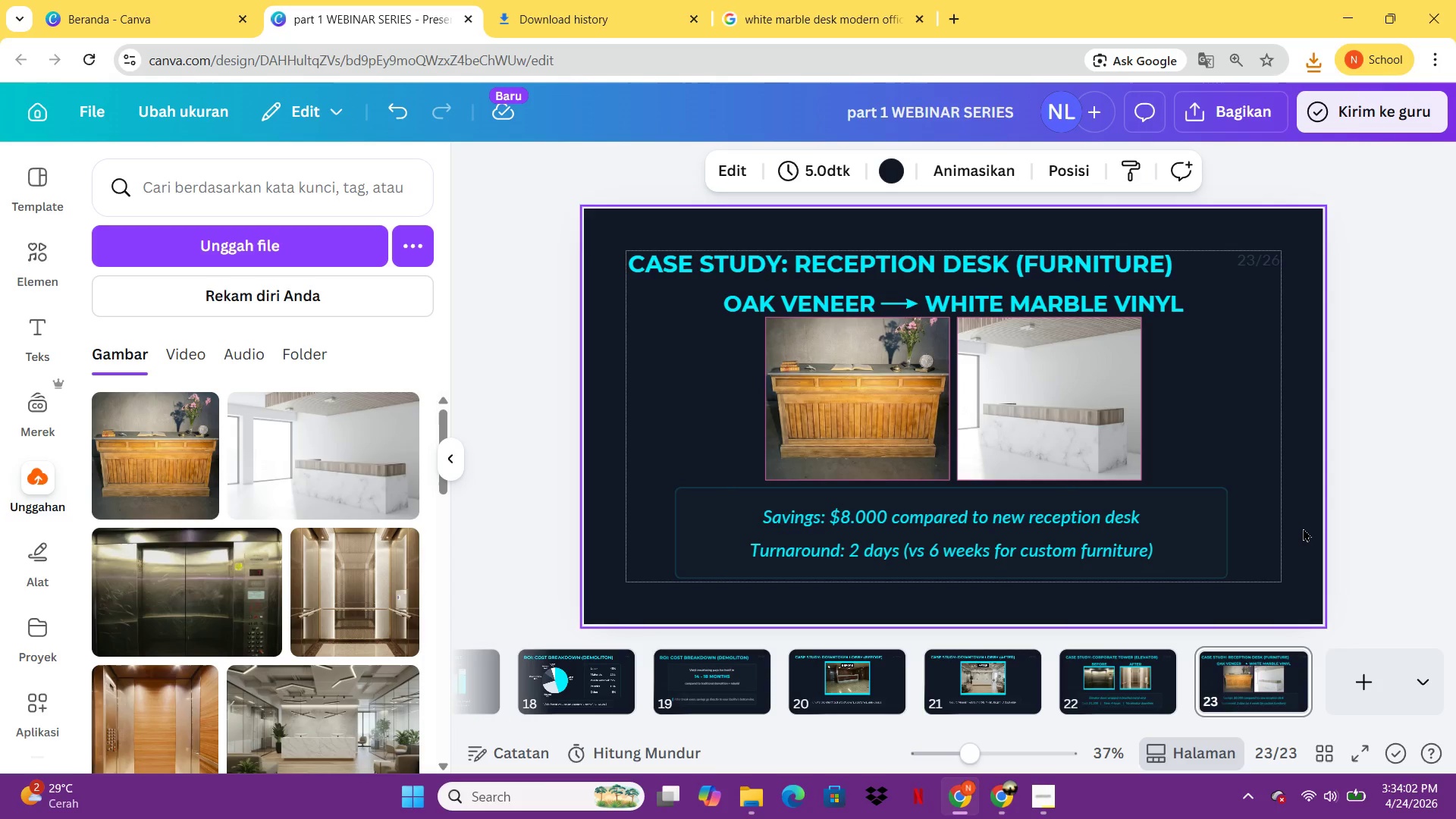 
wait(9.72)
 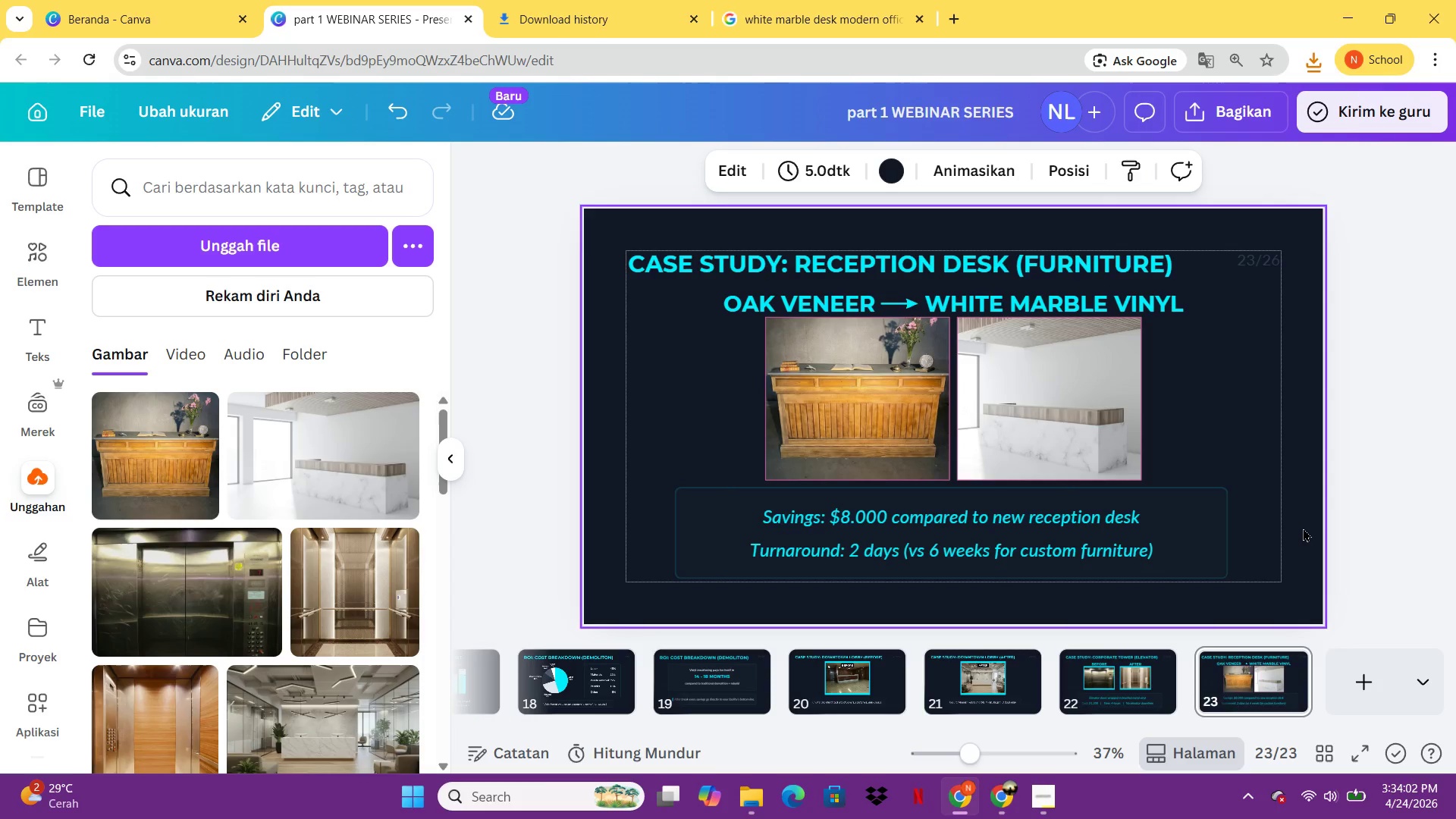 
left_click([1364, 686])
 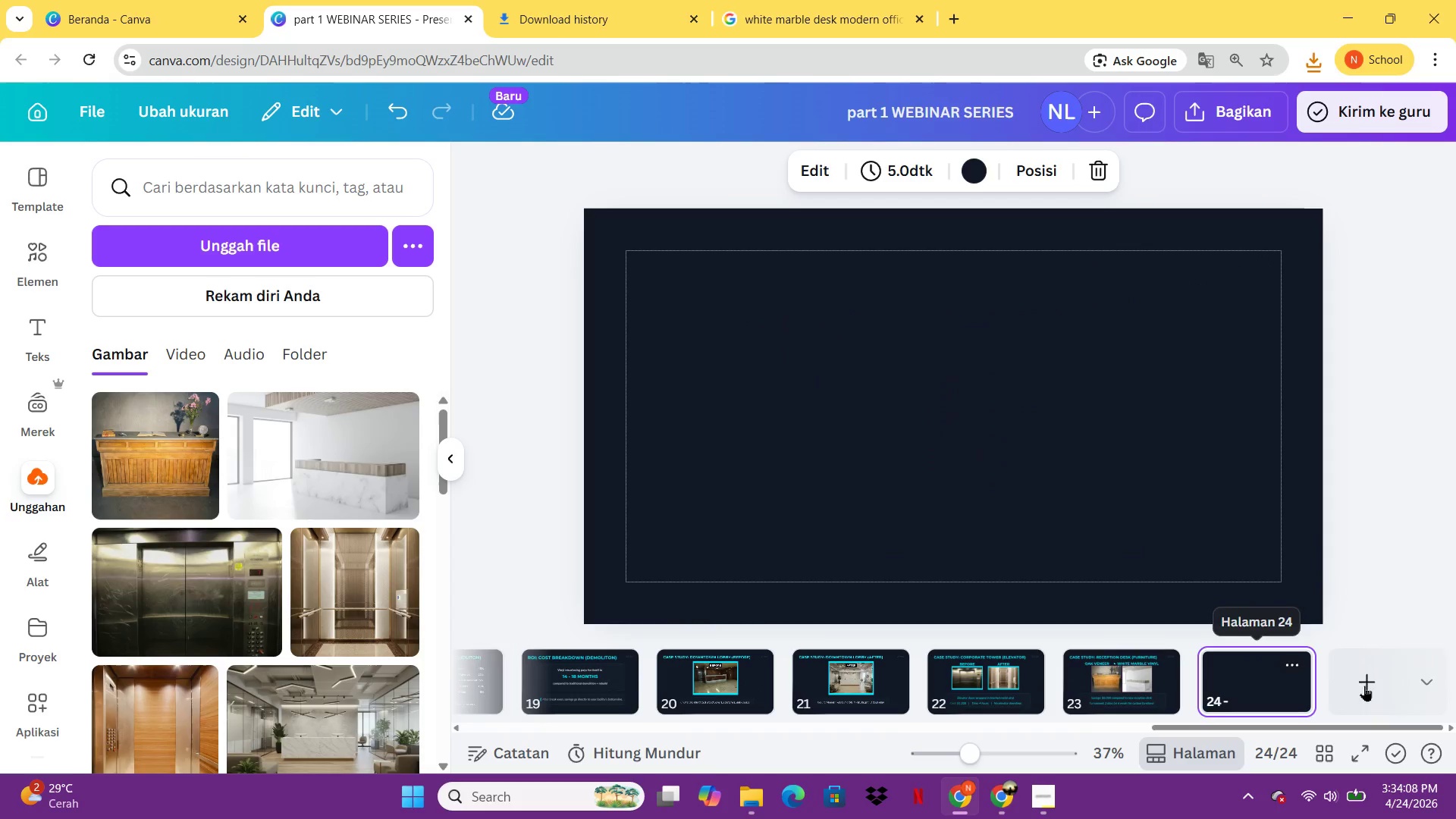 
left_click([1364, 686])
 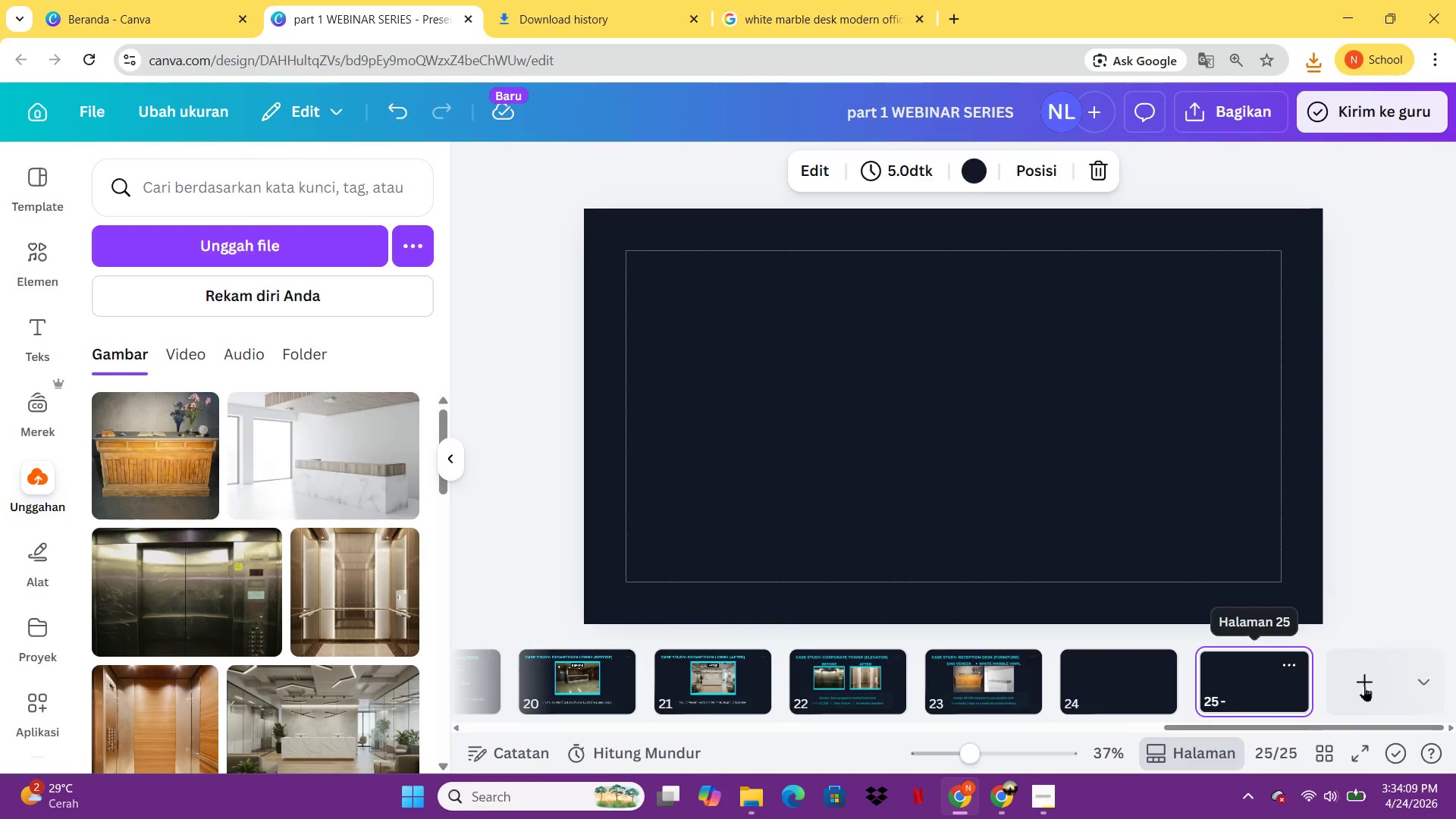 
left_click([1364, 686])
 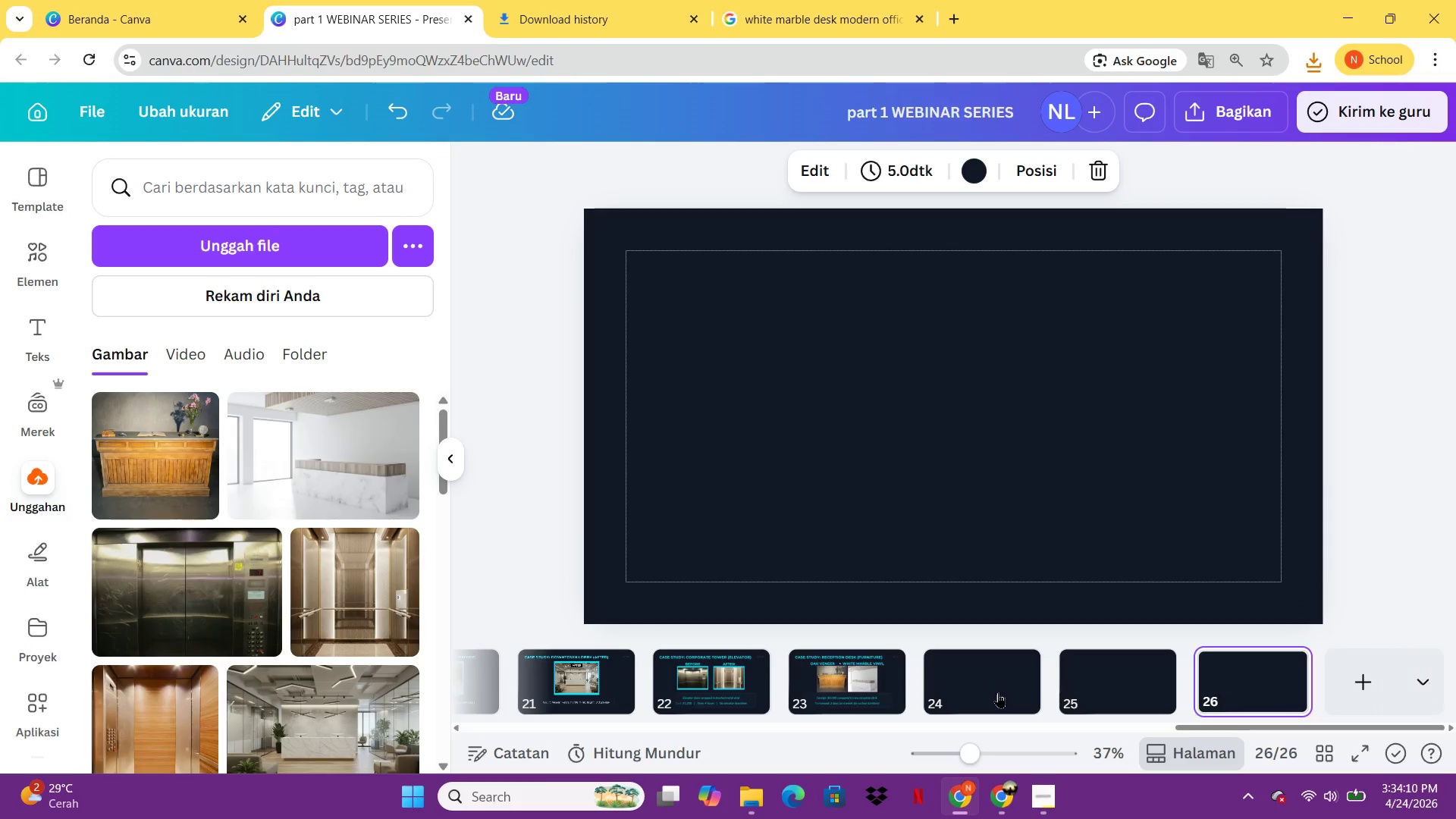 
left_click([998, 692])
 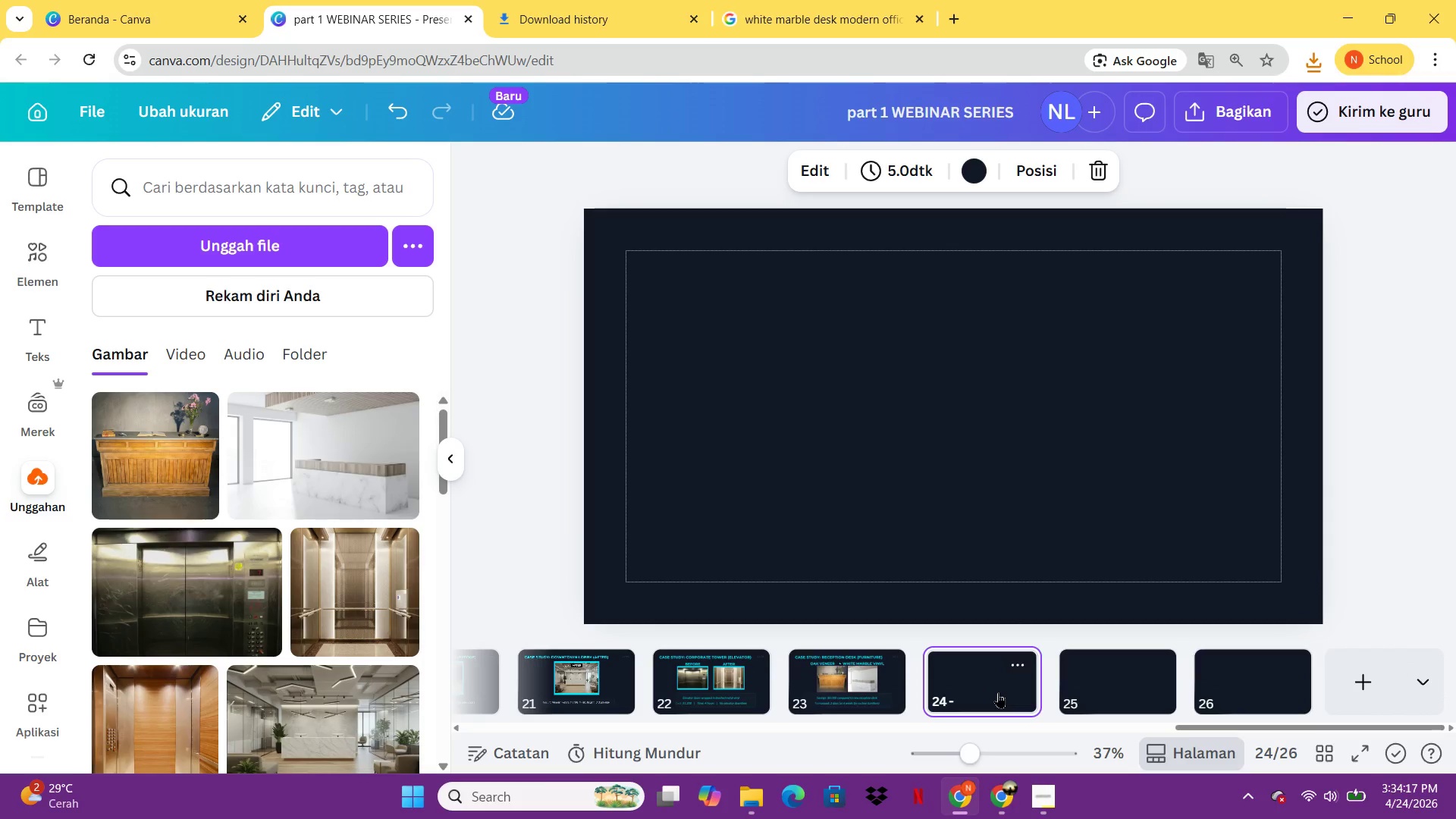 
wait(11.69)
 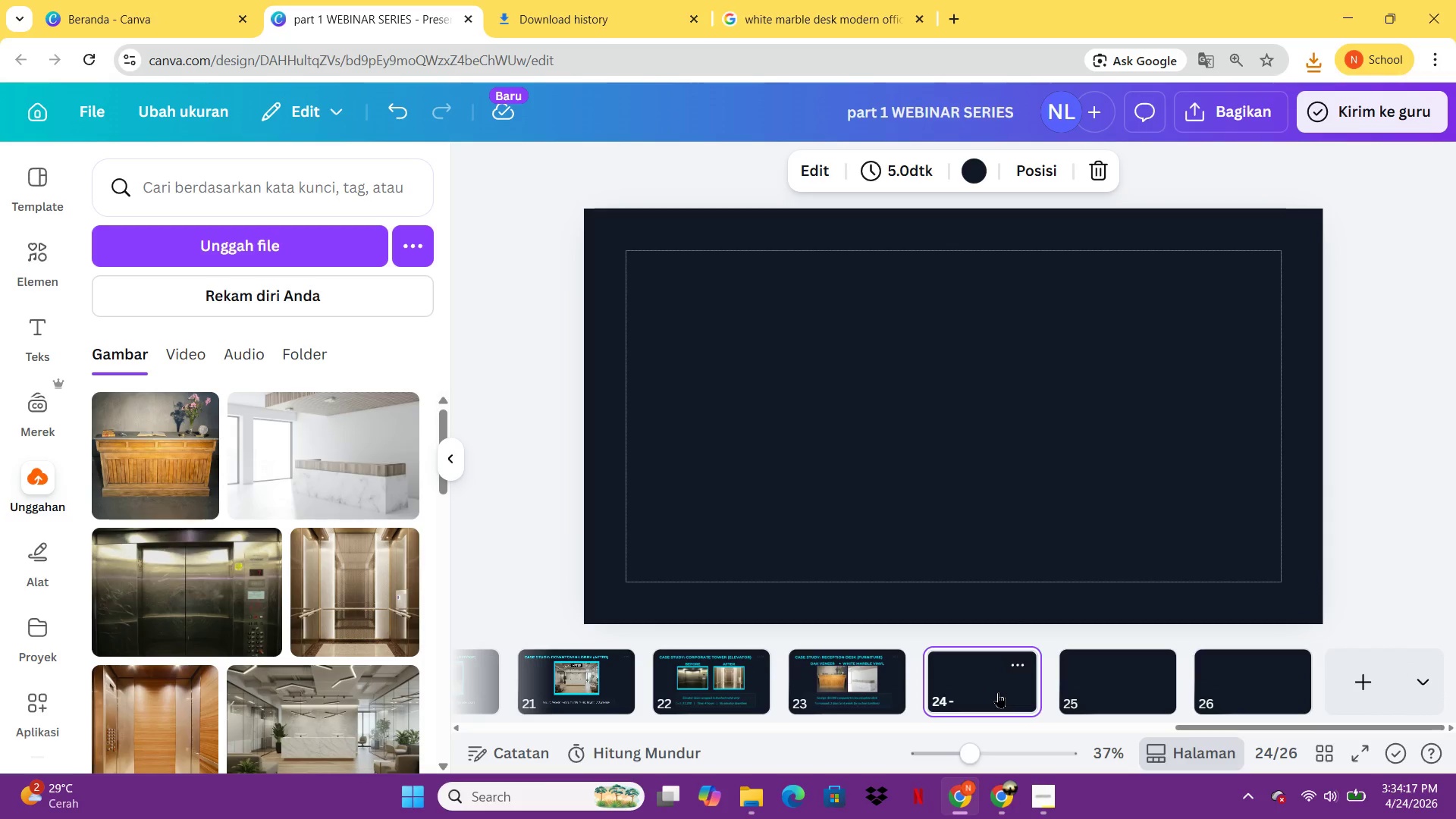 
left_click([852, 692])
 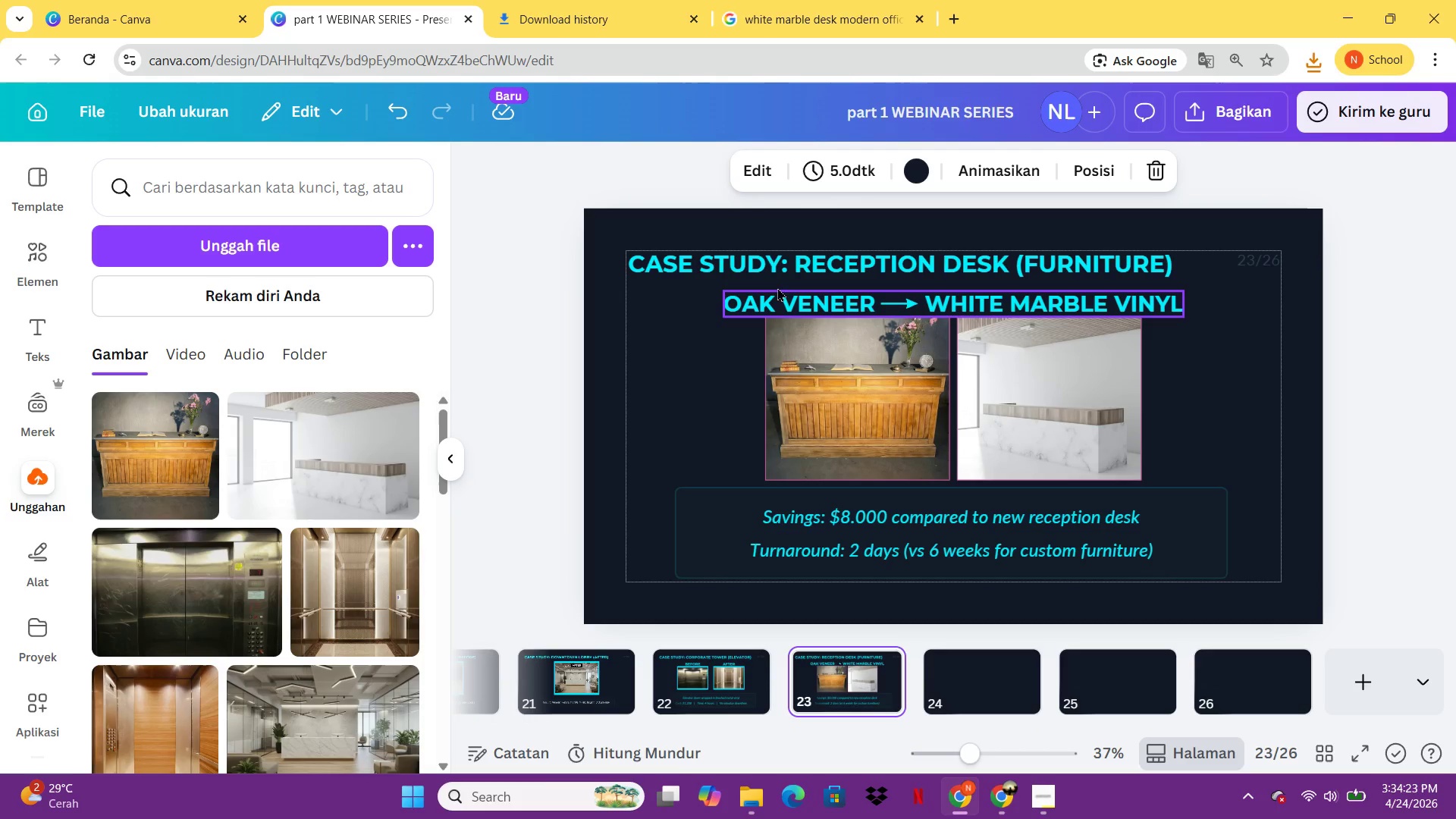 
left_click([777, 275])
 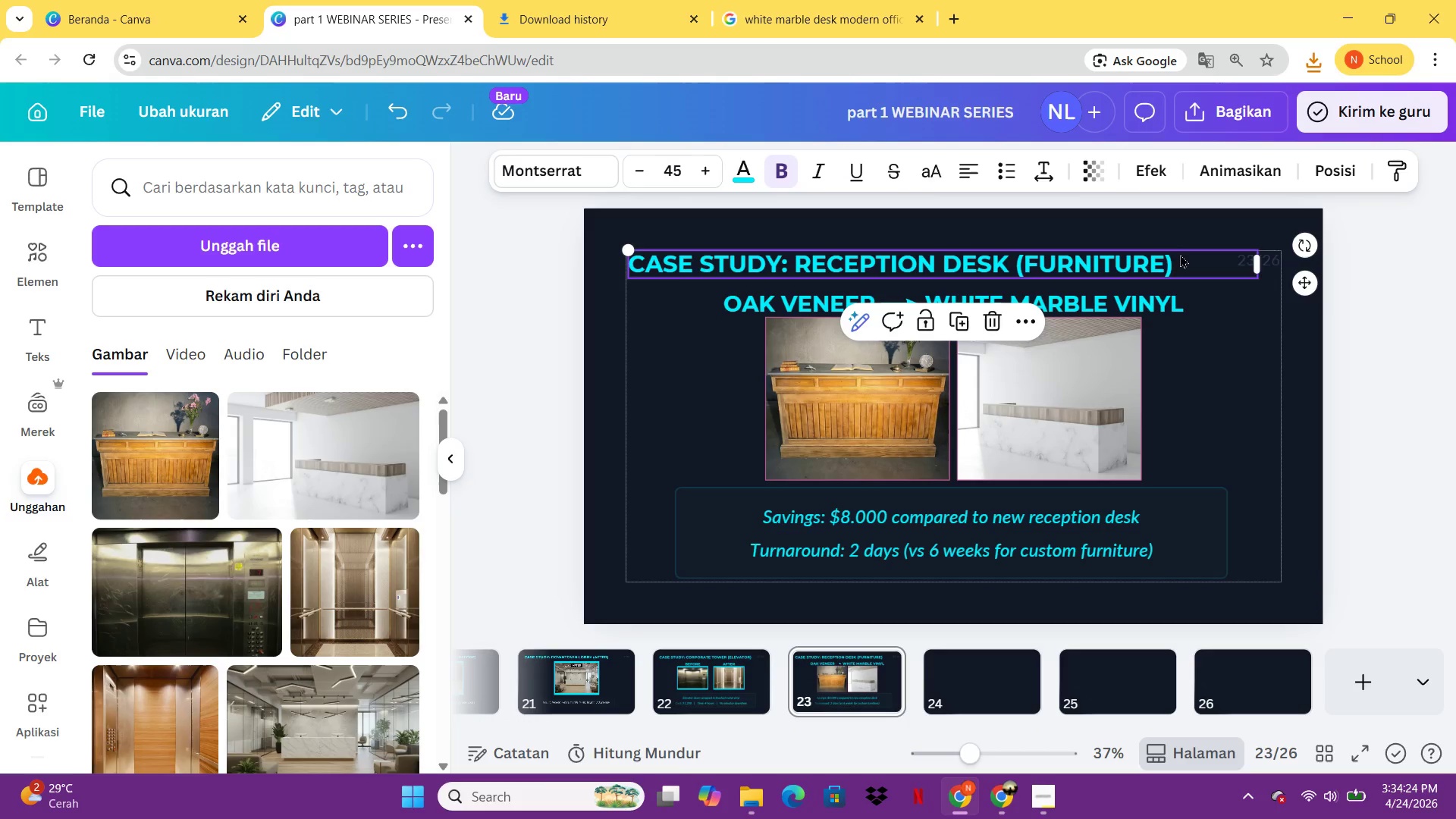 
hold_key(key=ShiftLeft, duration=1.0)
left_click([1279, 259])
 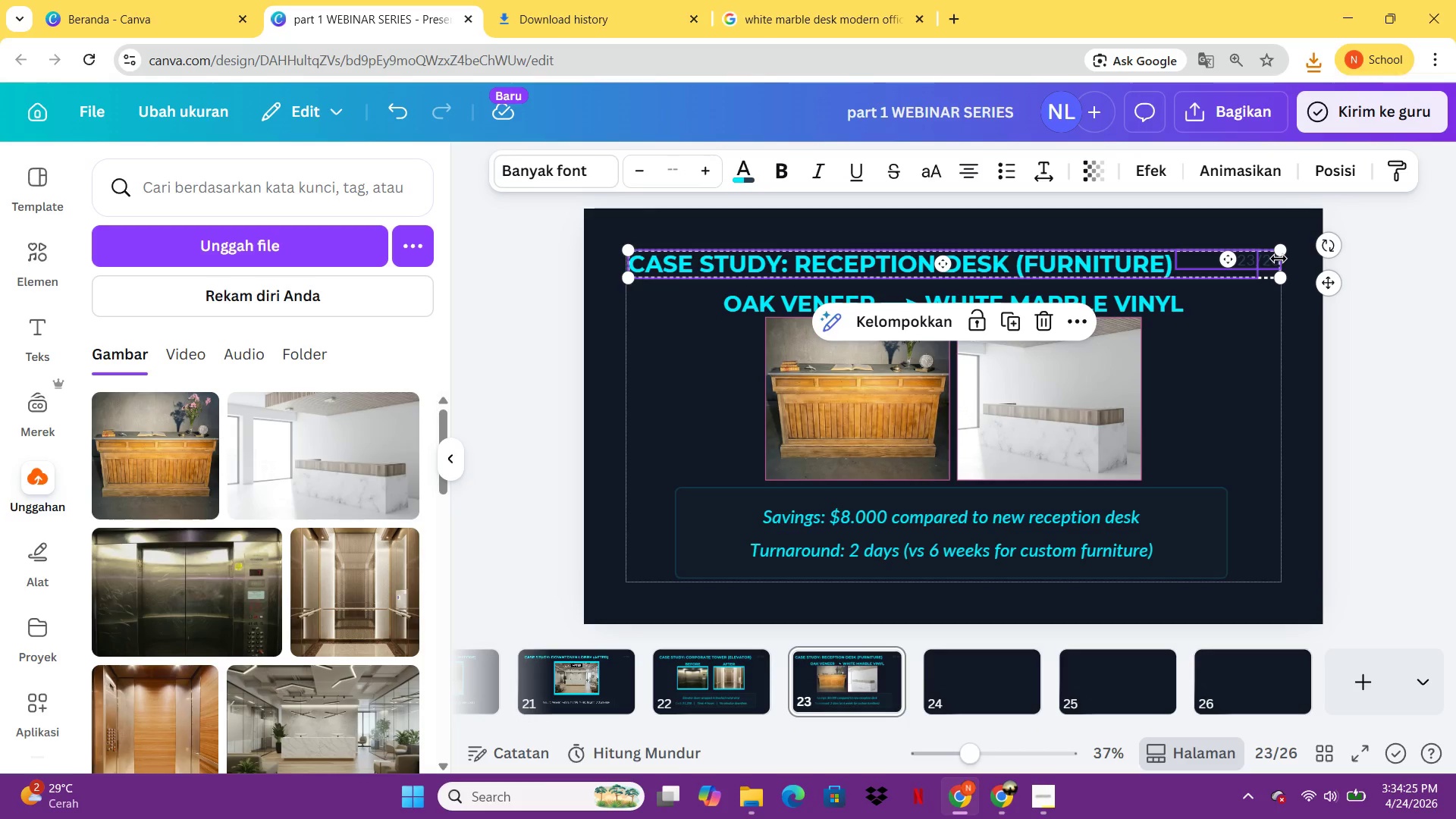 
key(Control+ControlLeft)
 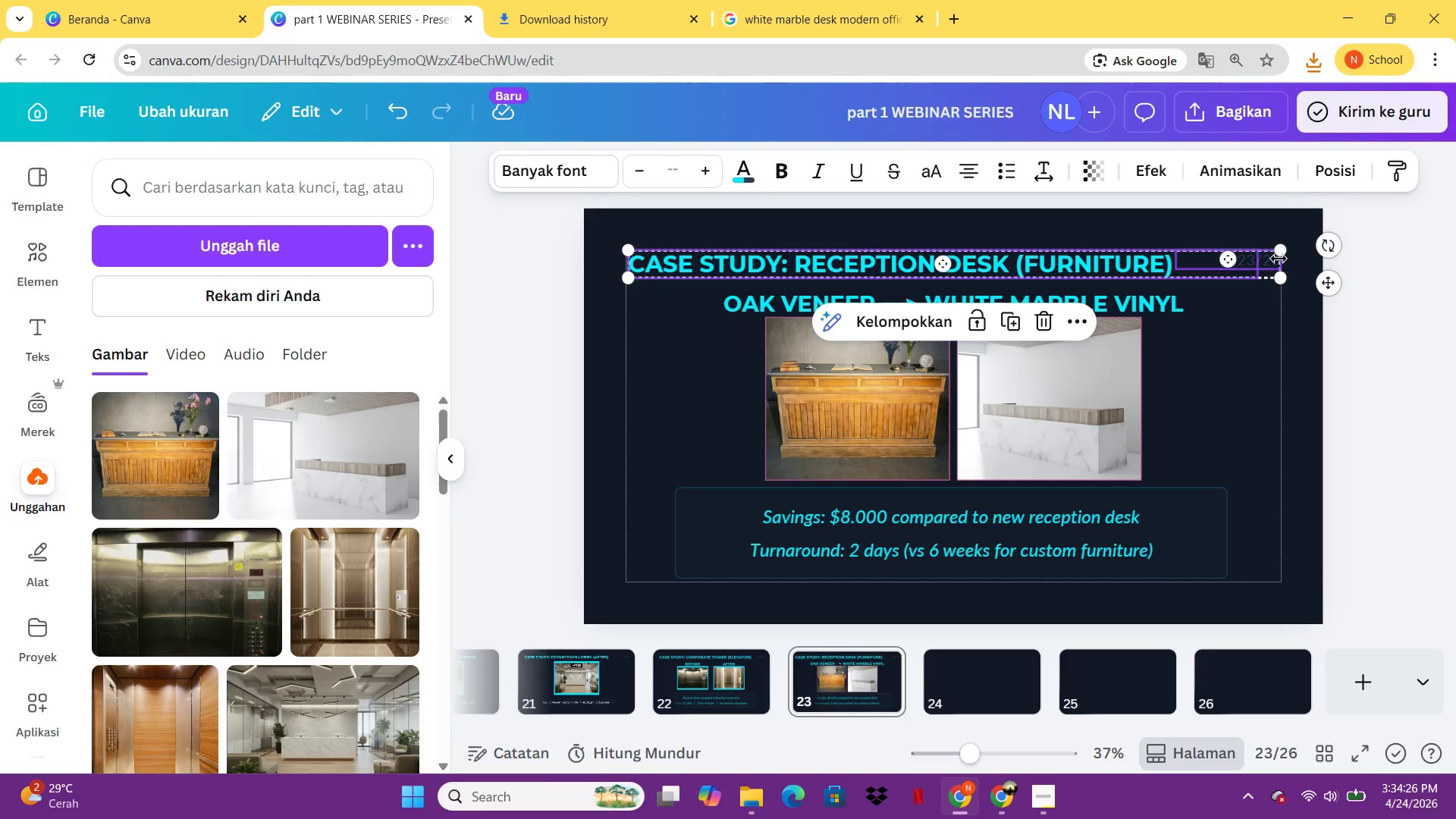 
key(Control+C)
 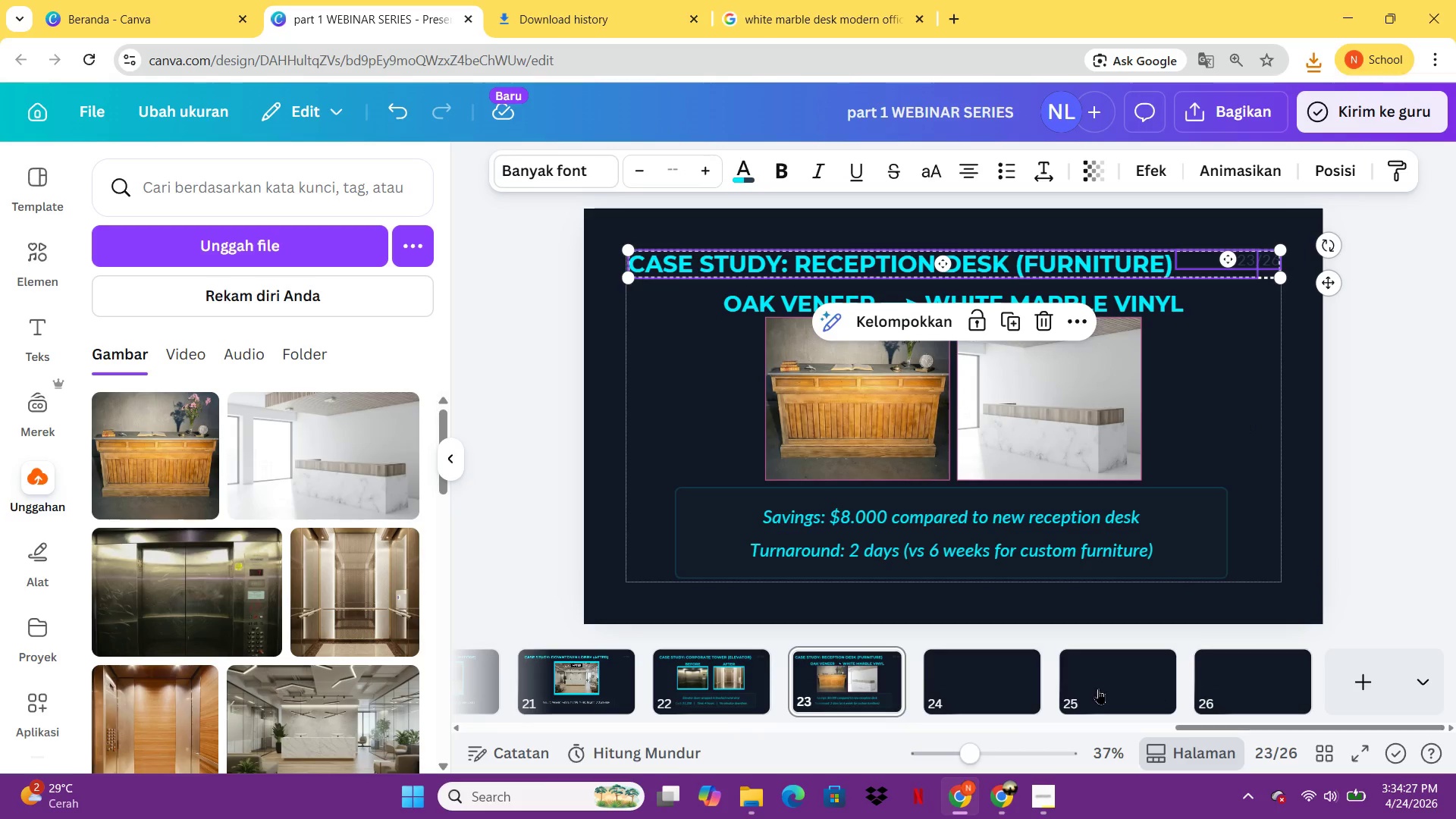 
left_click([1017, 681])
 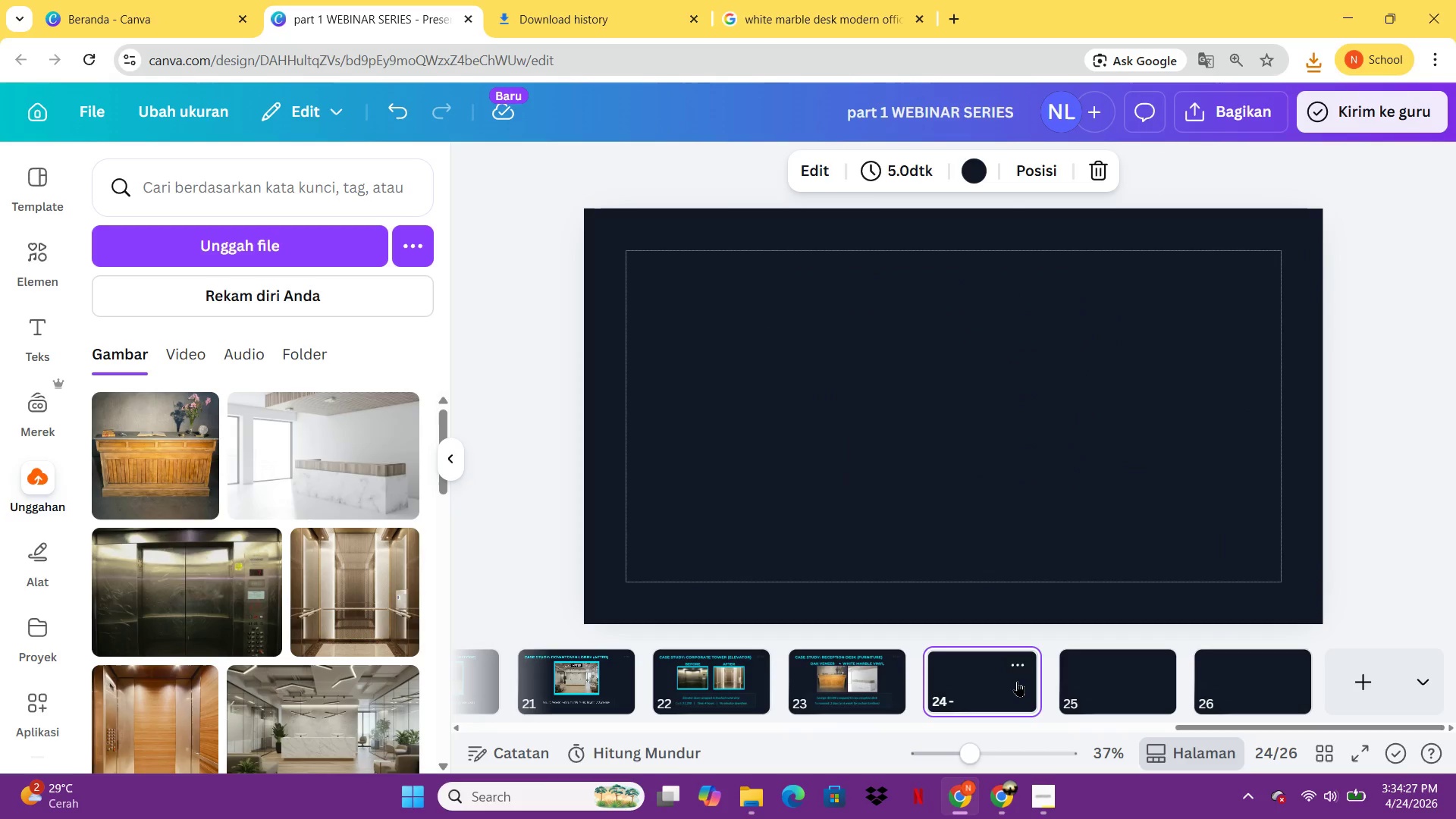 
key(Control+ControlLeft)
 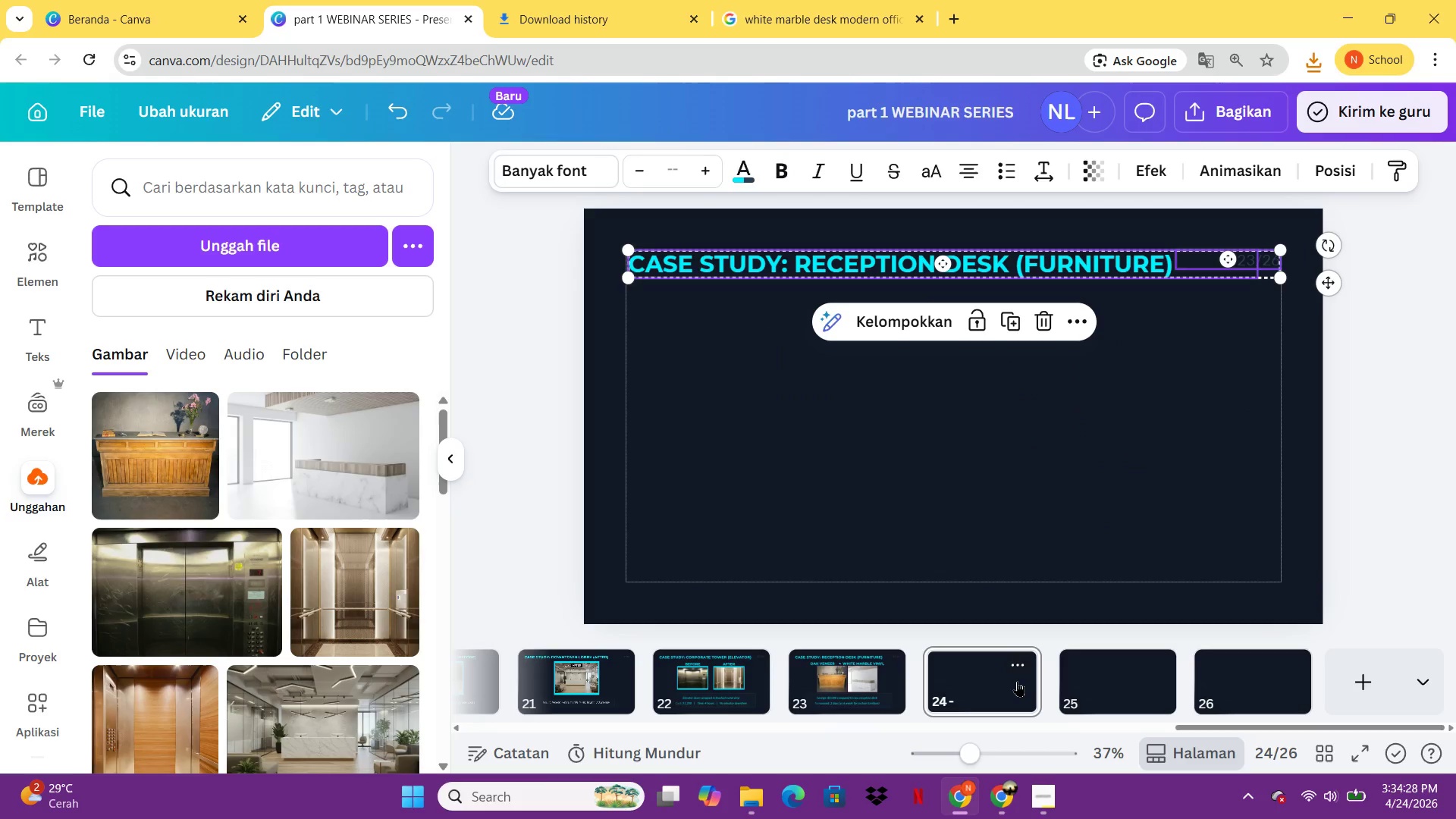 
key(Control+V)
 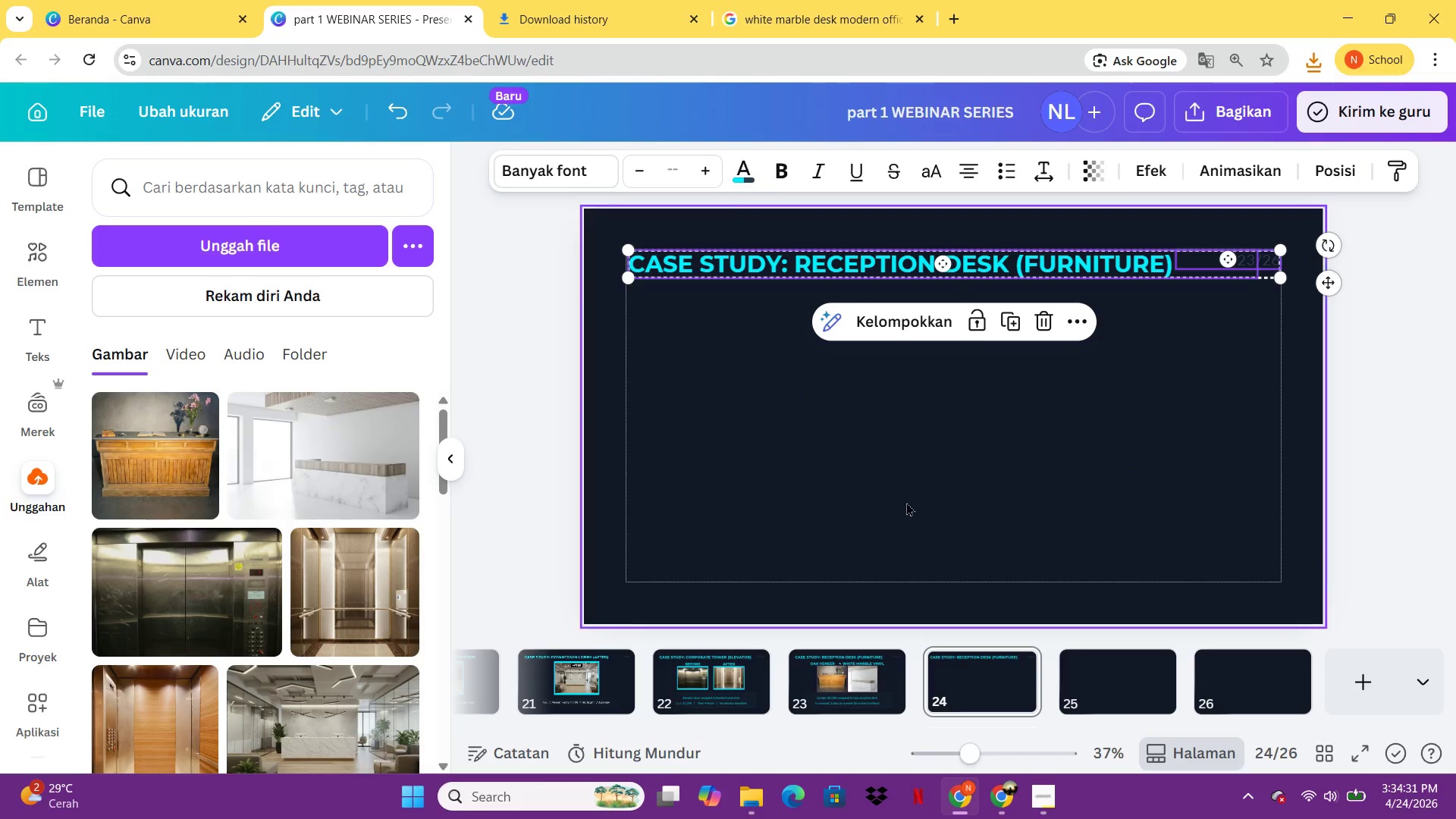 
double_click([876, 262])
 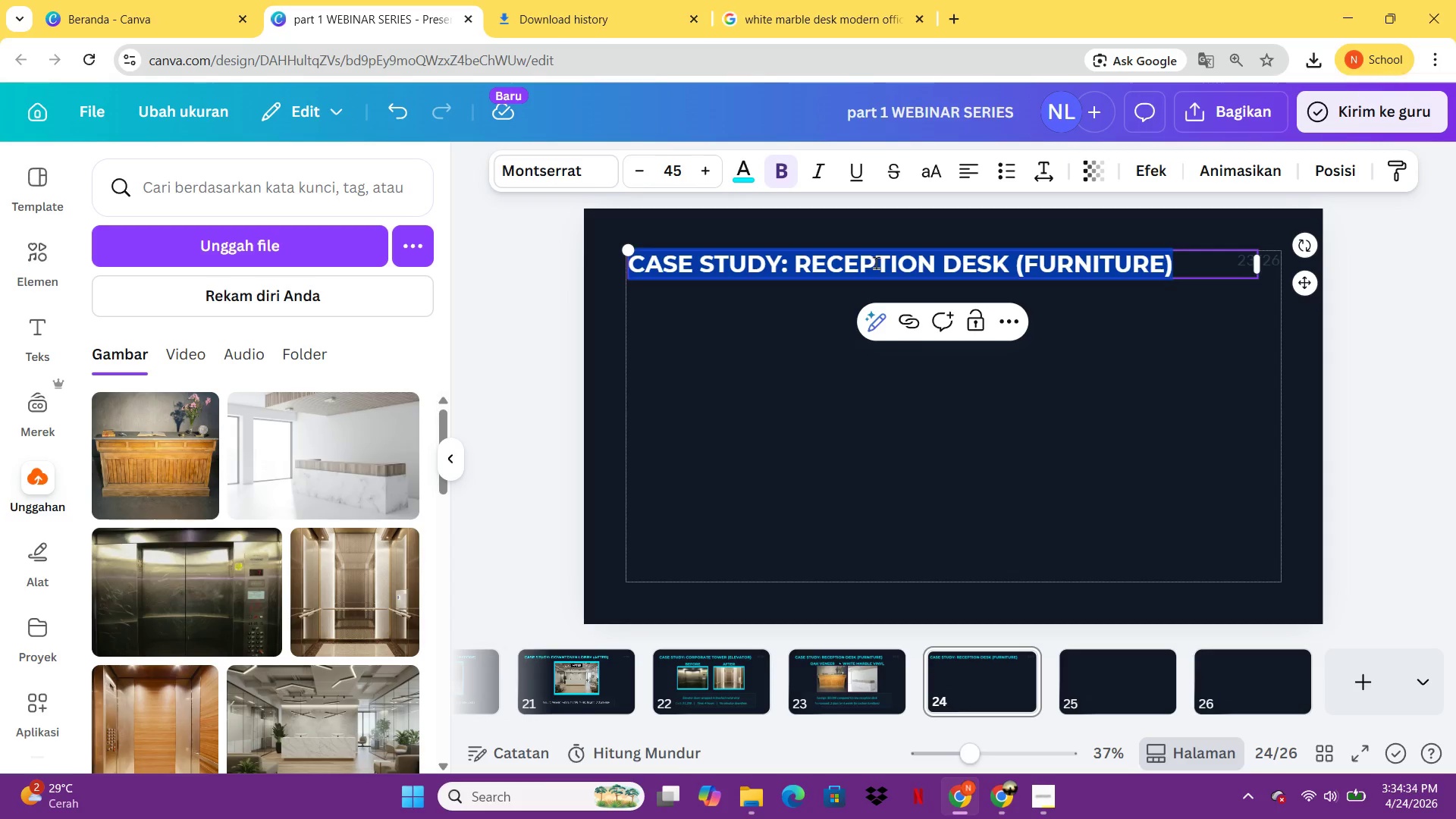 
type(TABLE OF CONTENTS)
 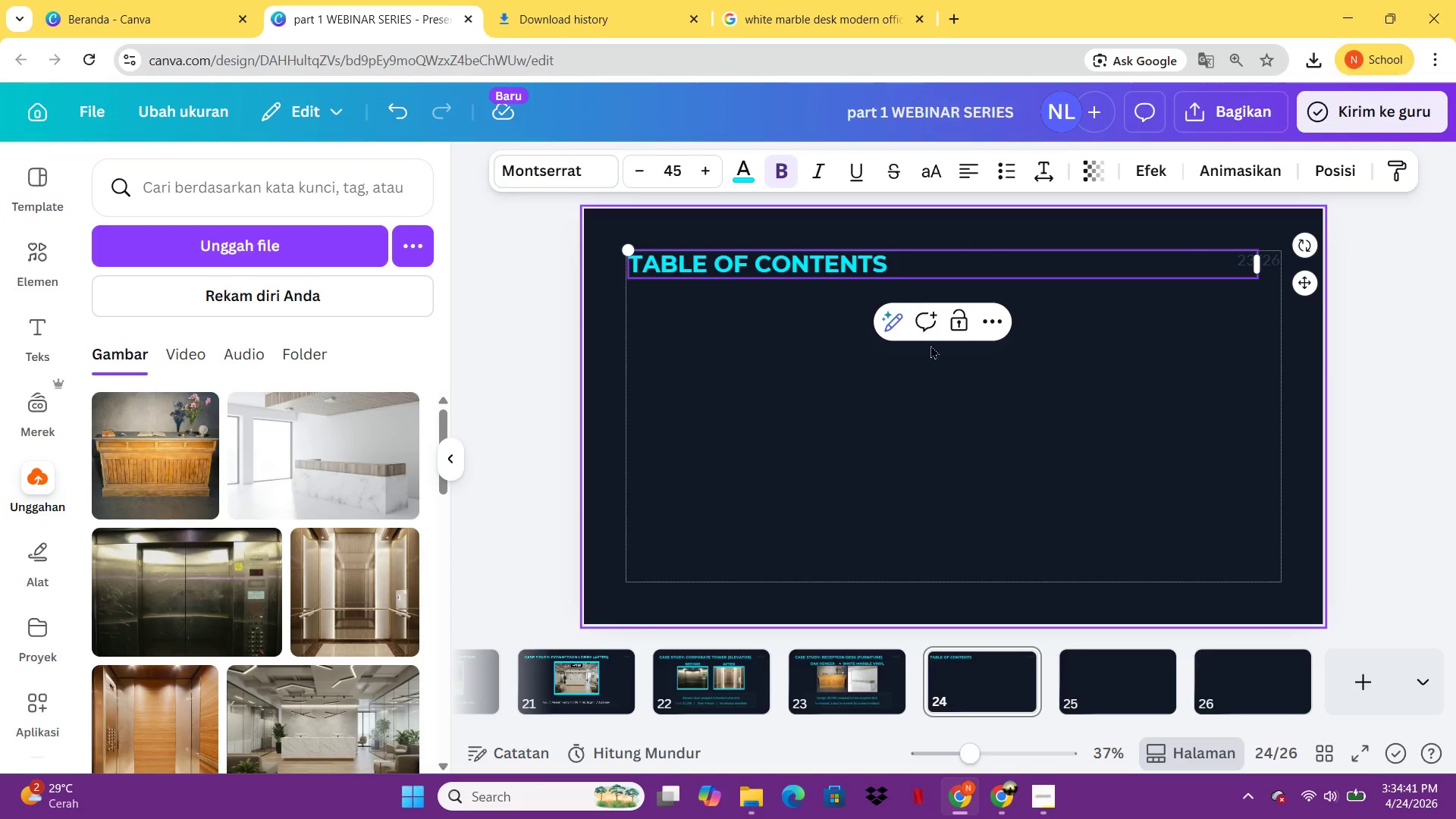 
left_click([930, 345])
 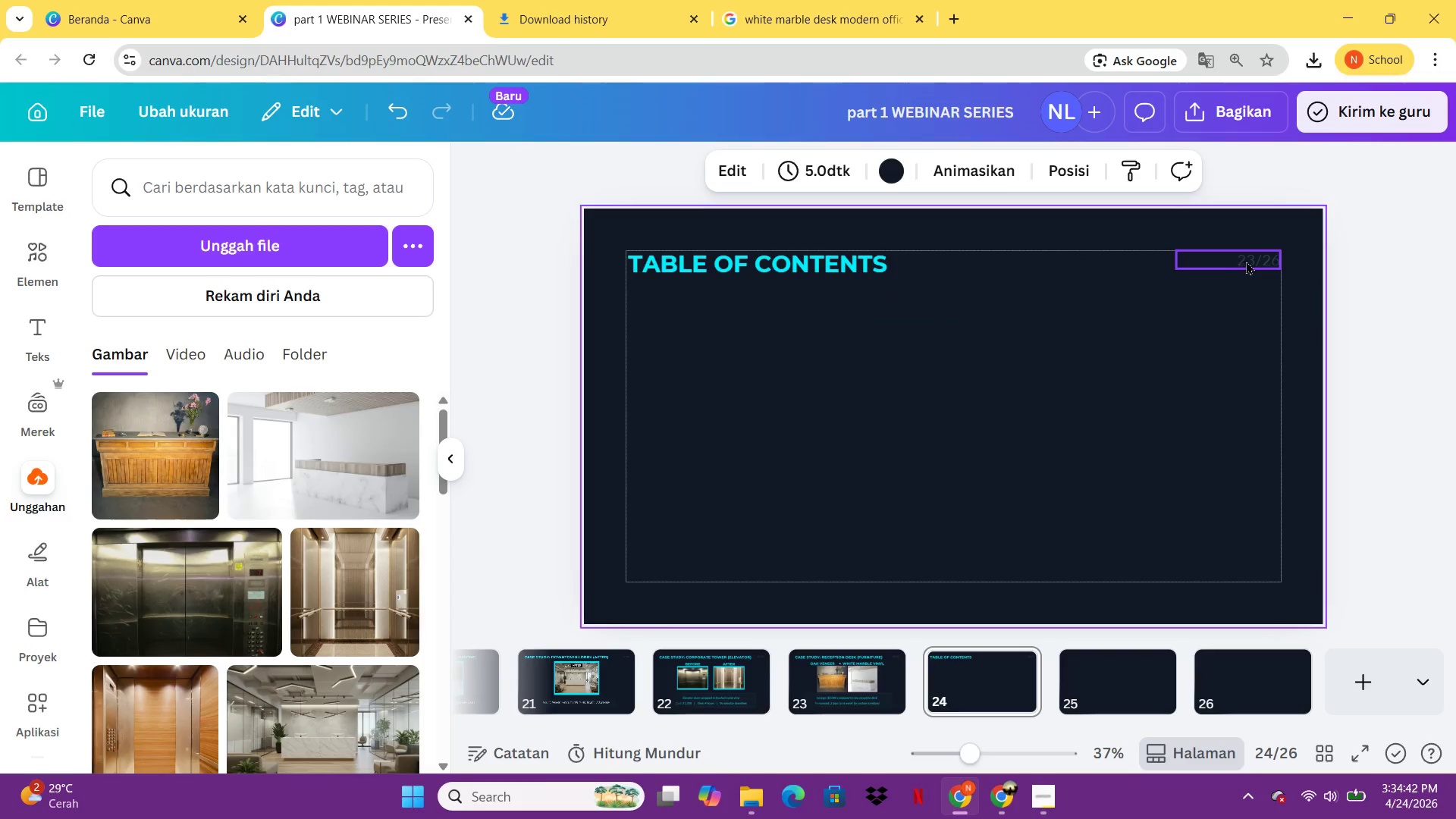 
double_click([1247, 262])
 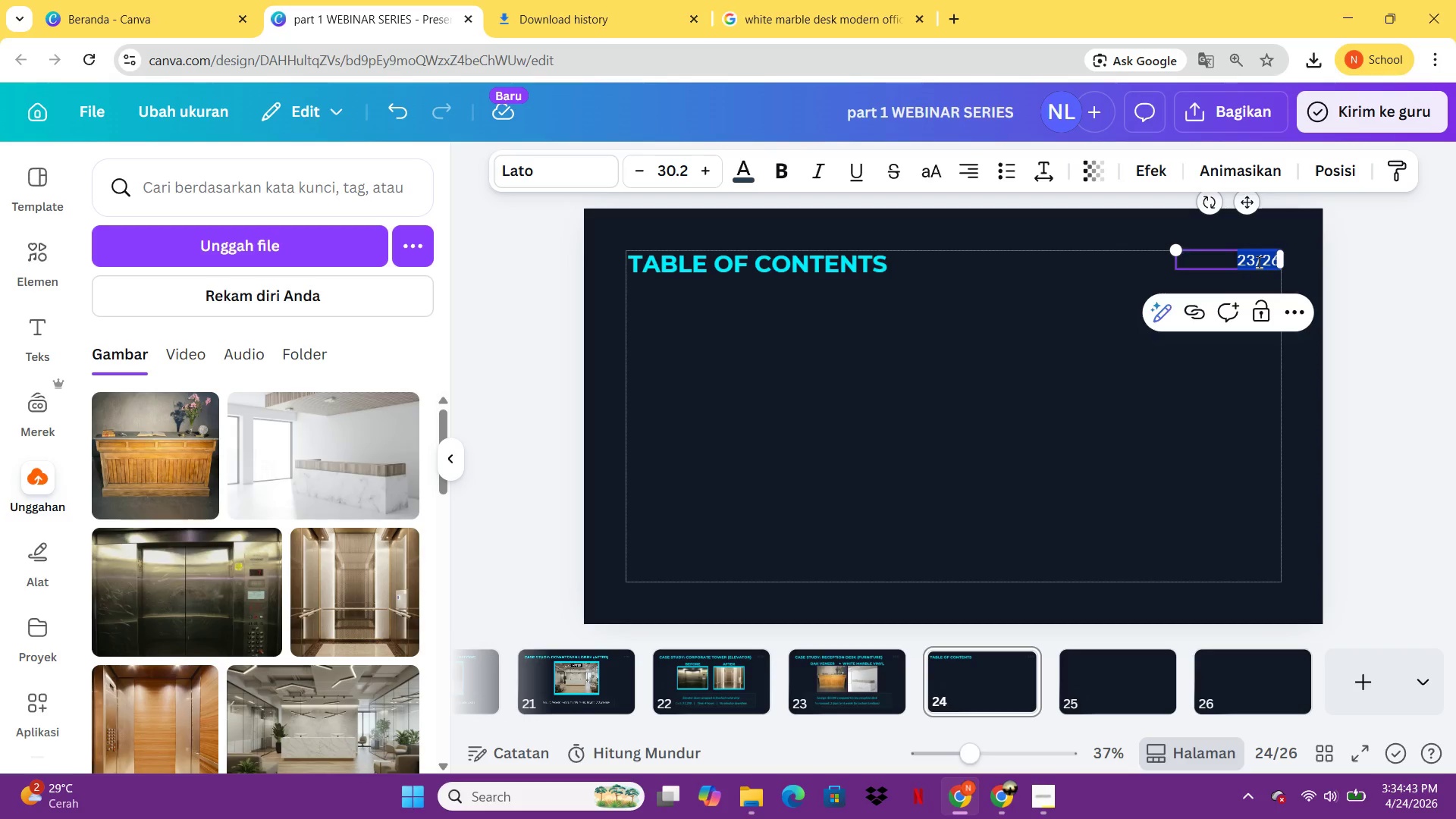 
left_click([1259, 262])
 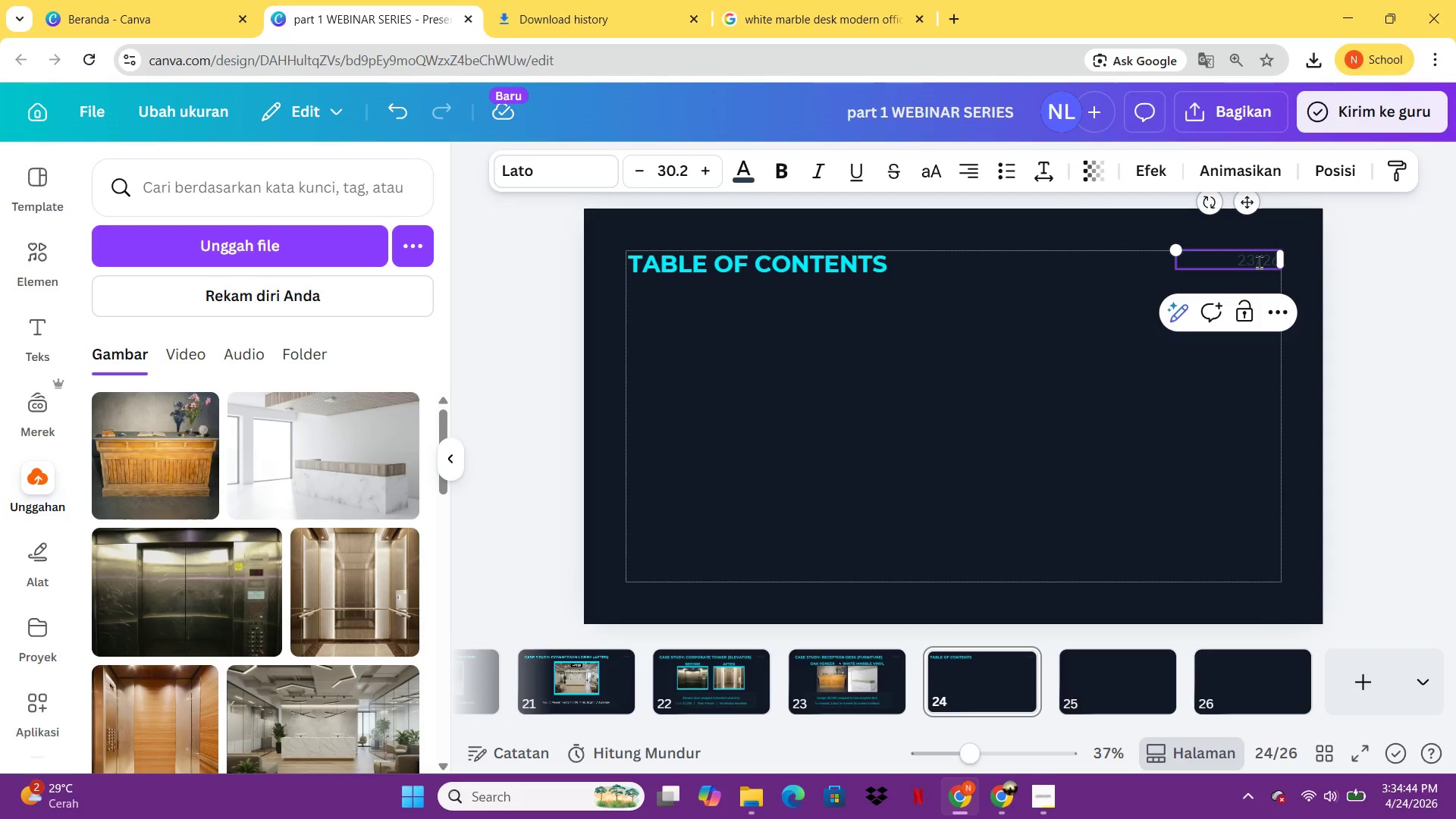 
key(Backspace)
 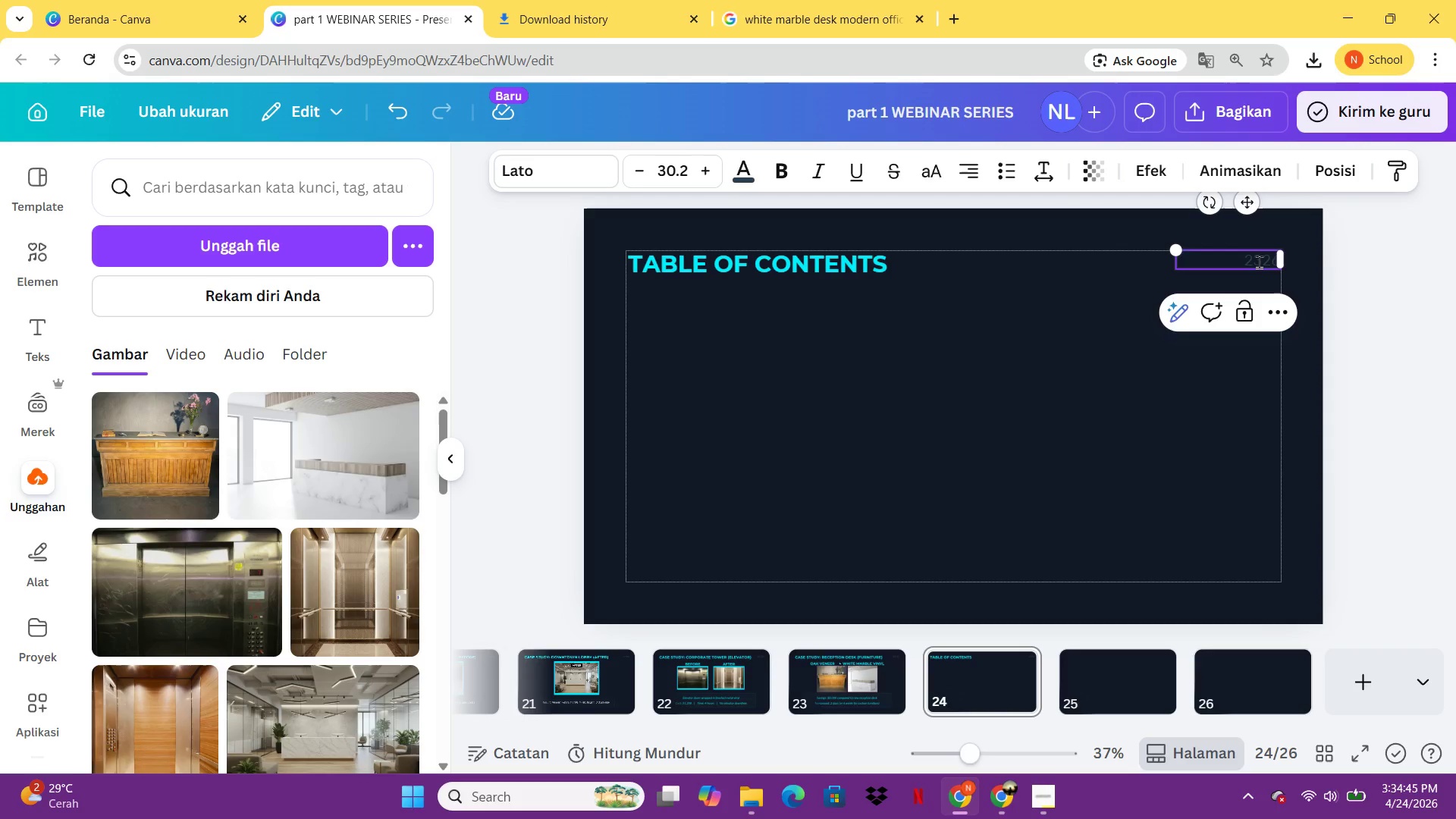 
key(Backspace)
 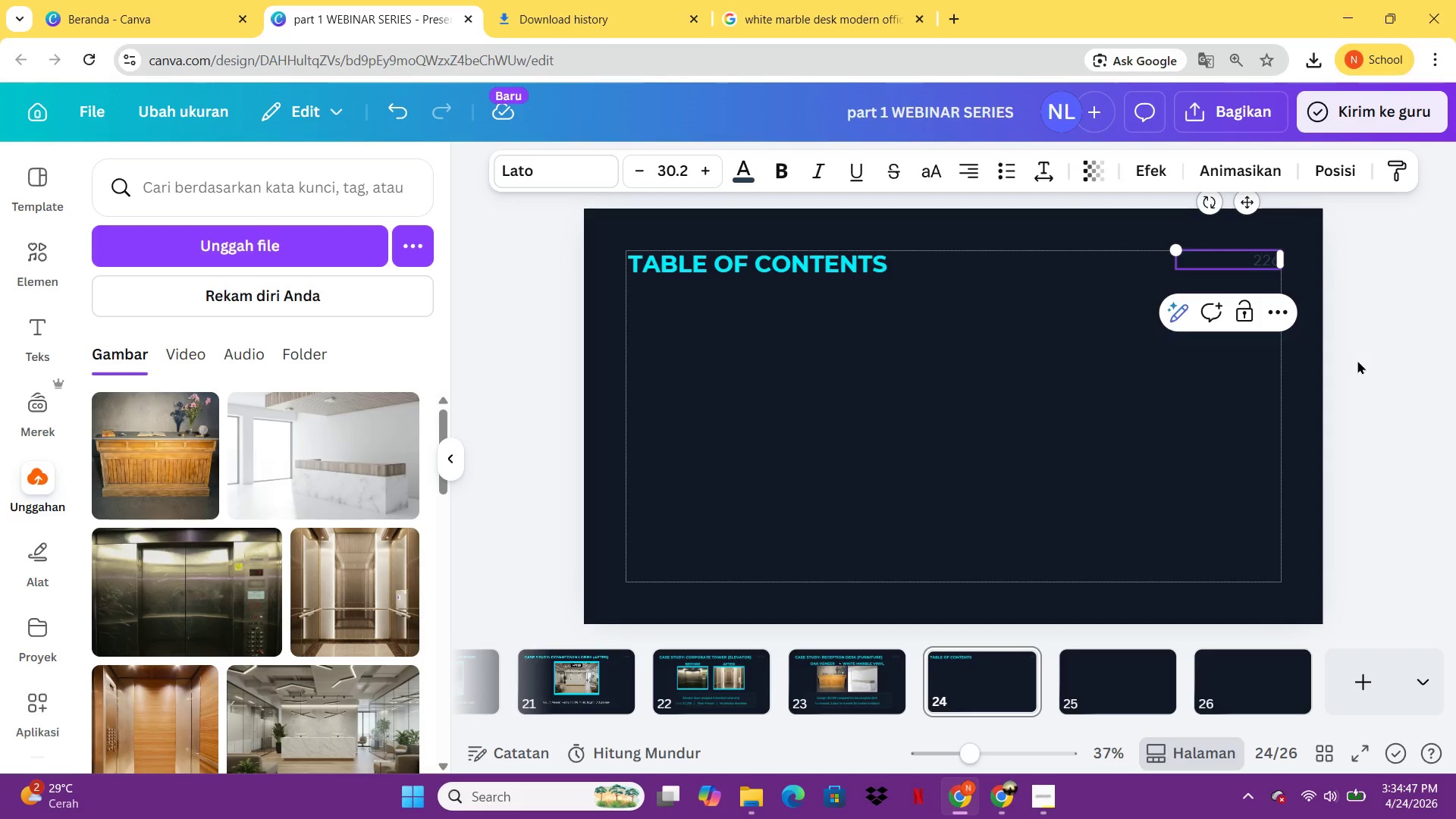 
key(4)
 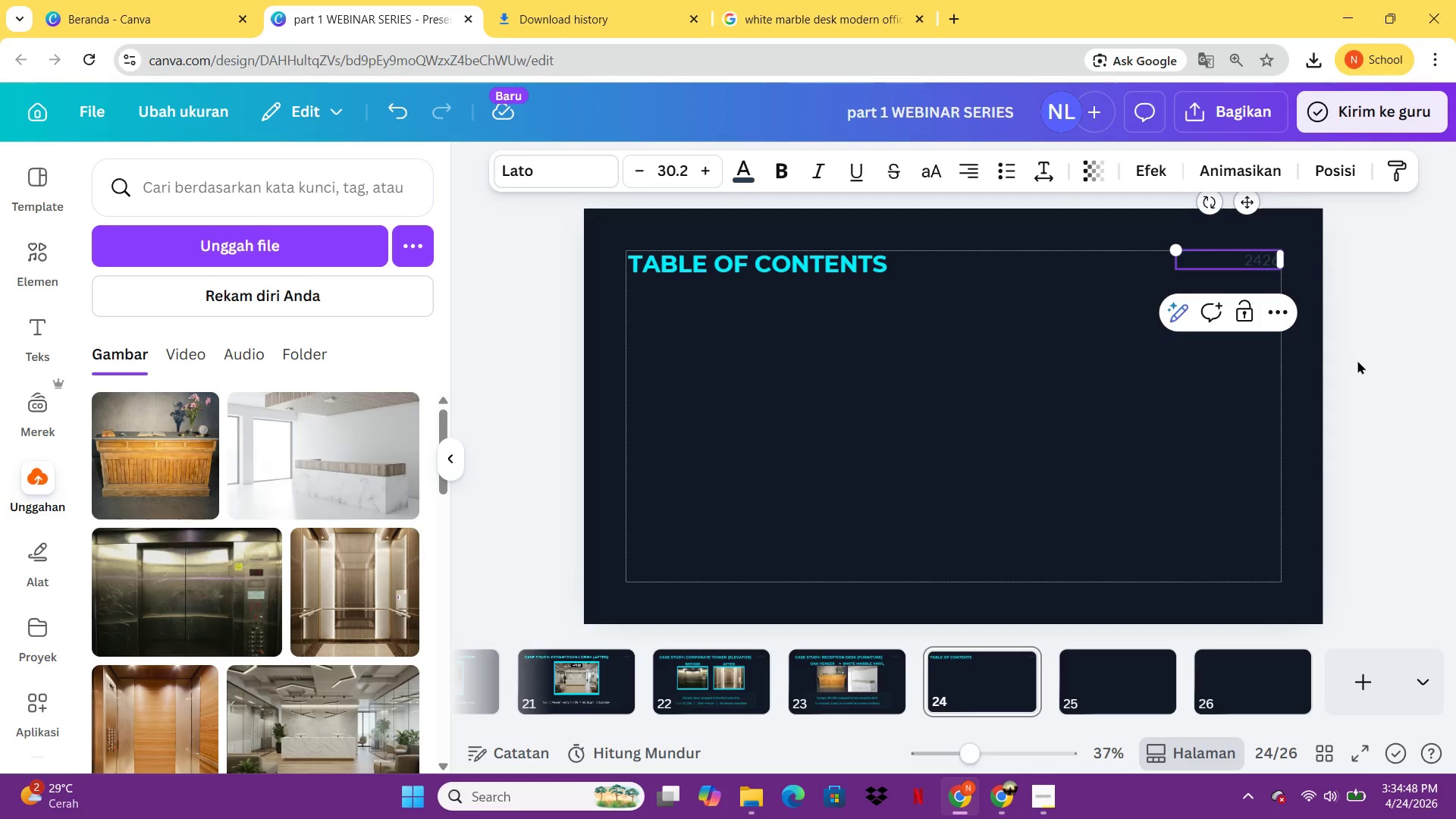 
key(Shift+Slash)
 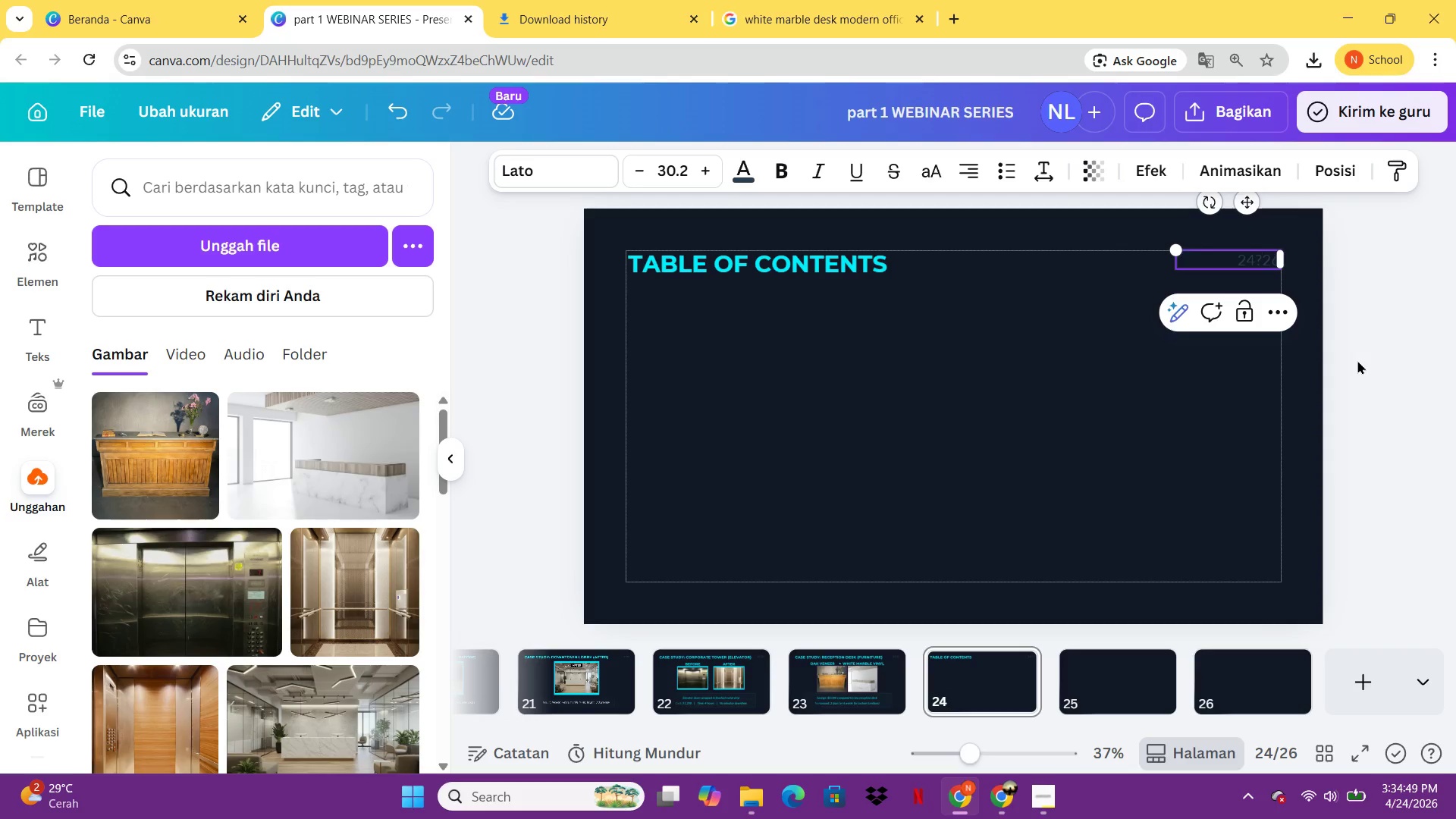 
key(Backspace)
 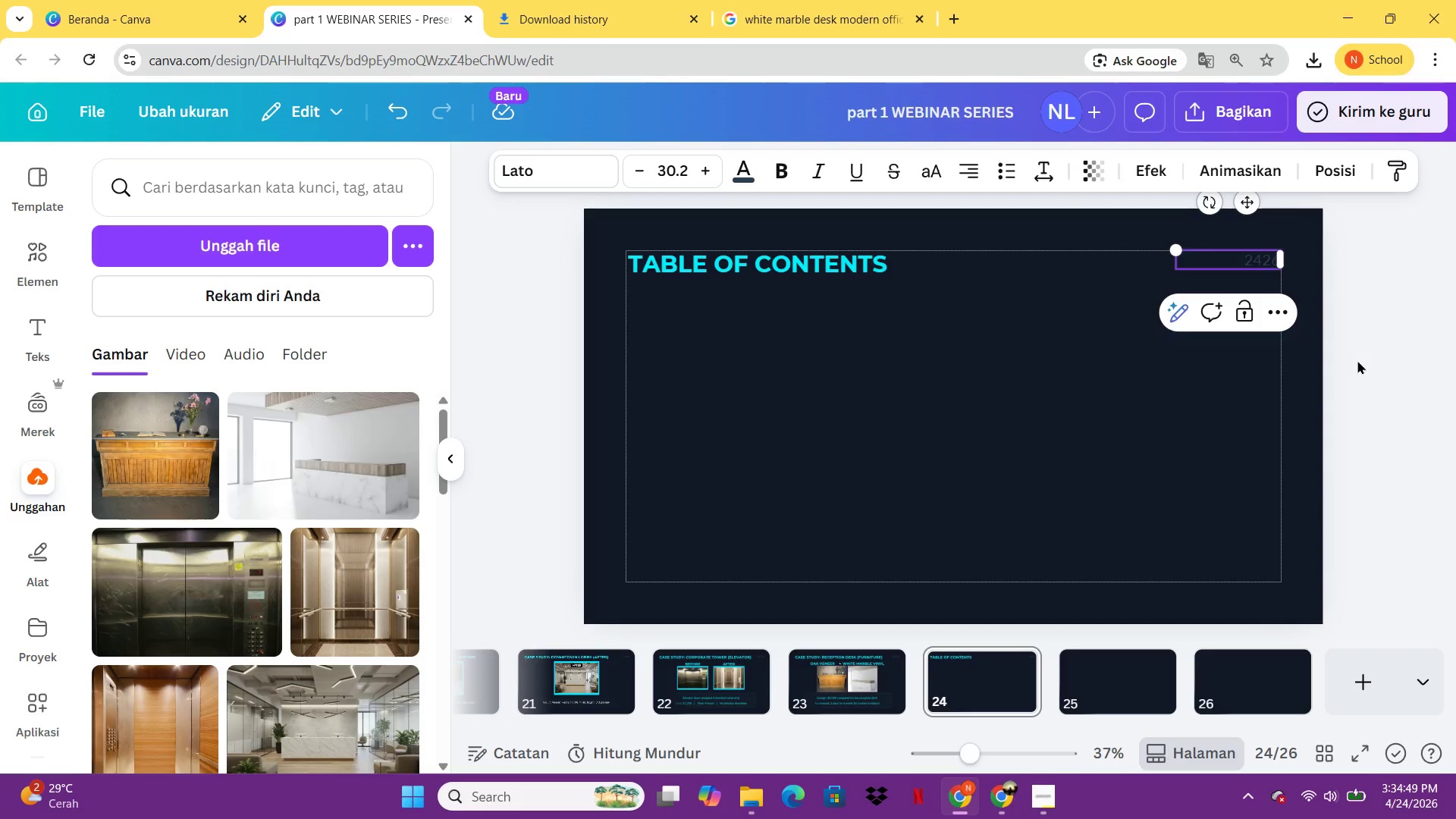 
key(Slash)
 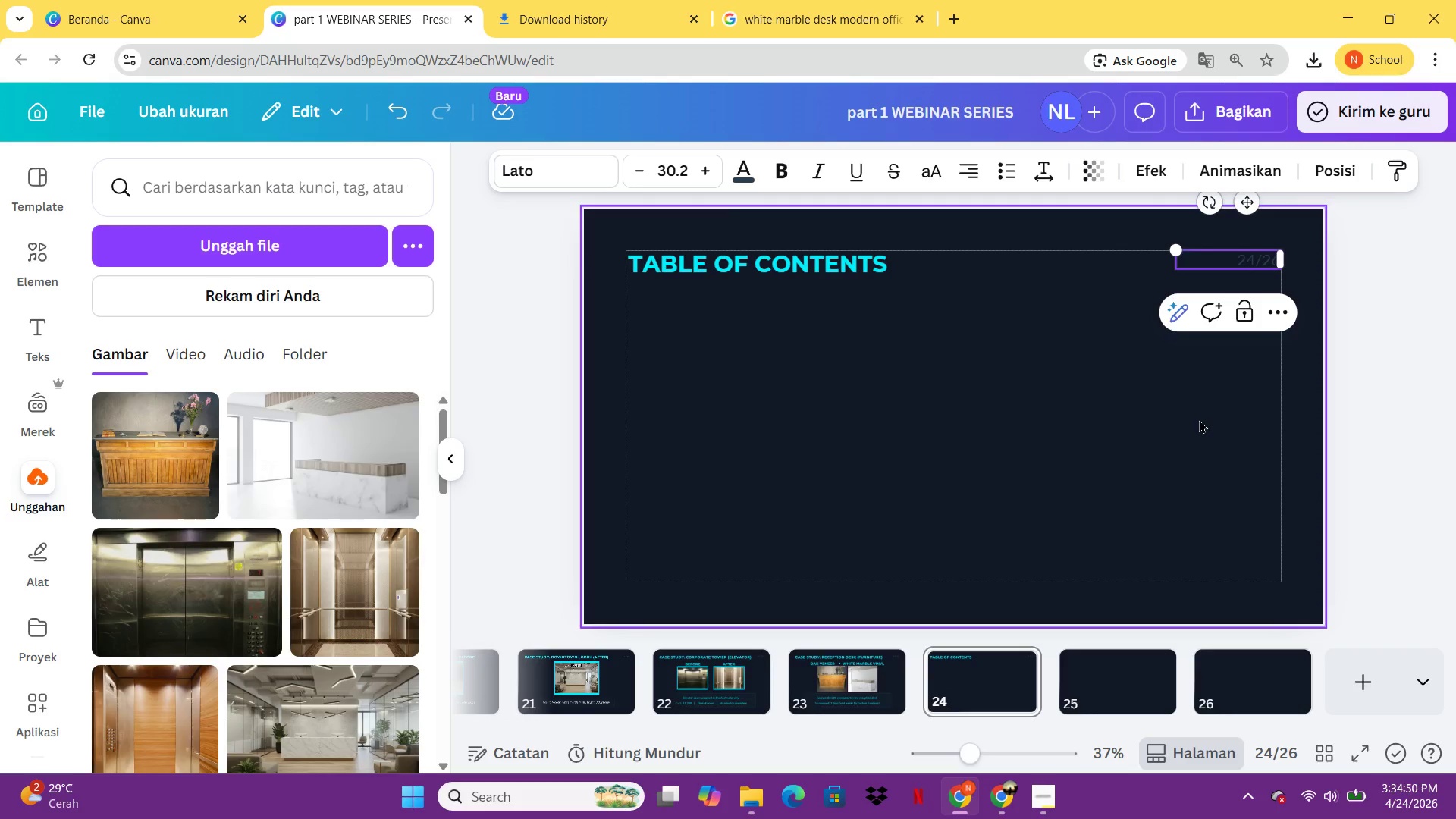 
left_click([1199, 419])
 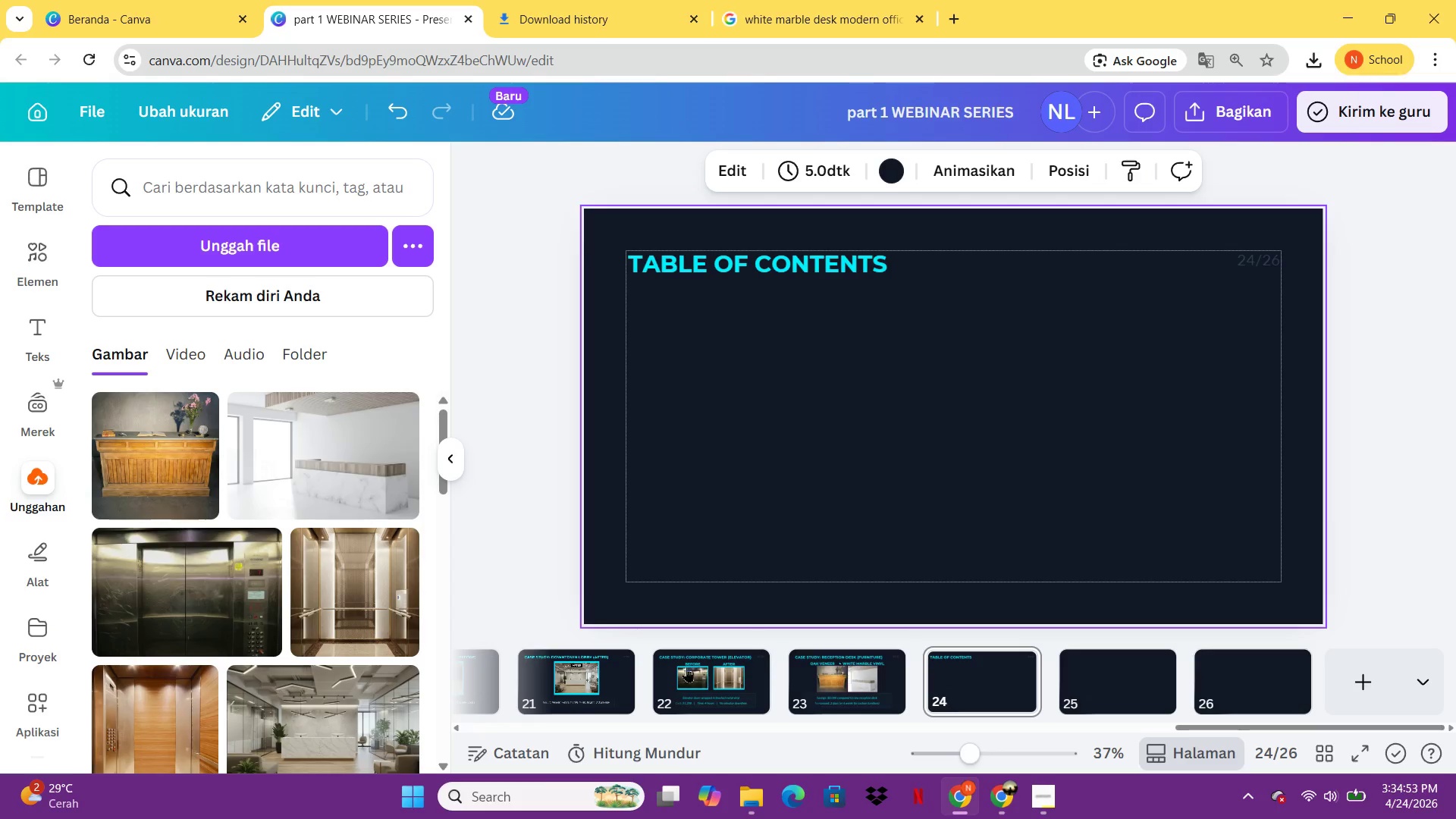 
left_click([673, 669])
 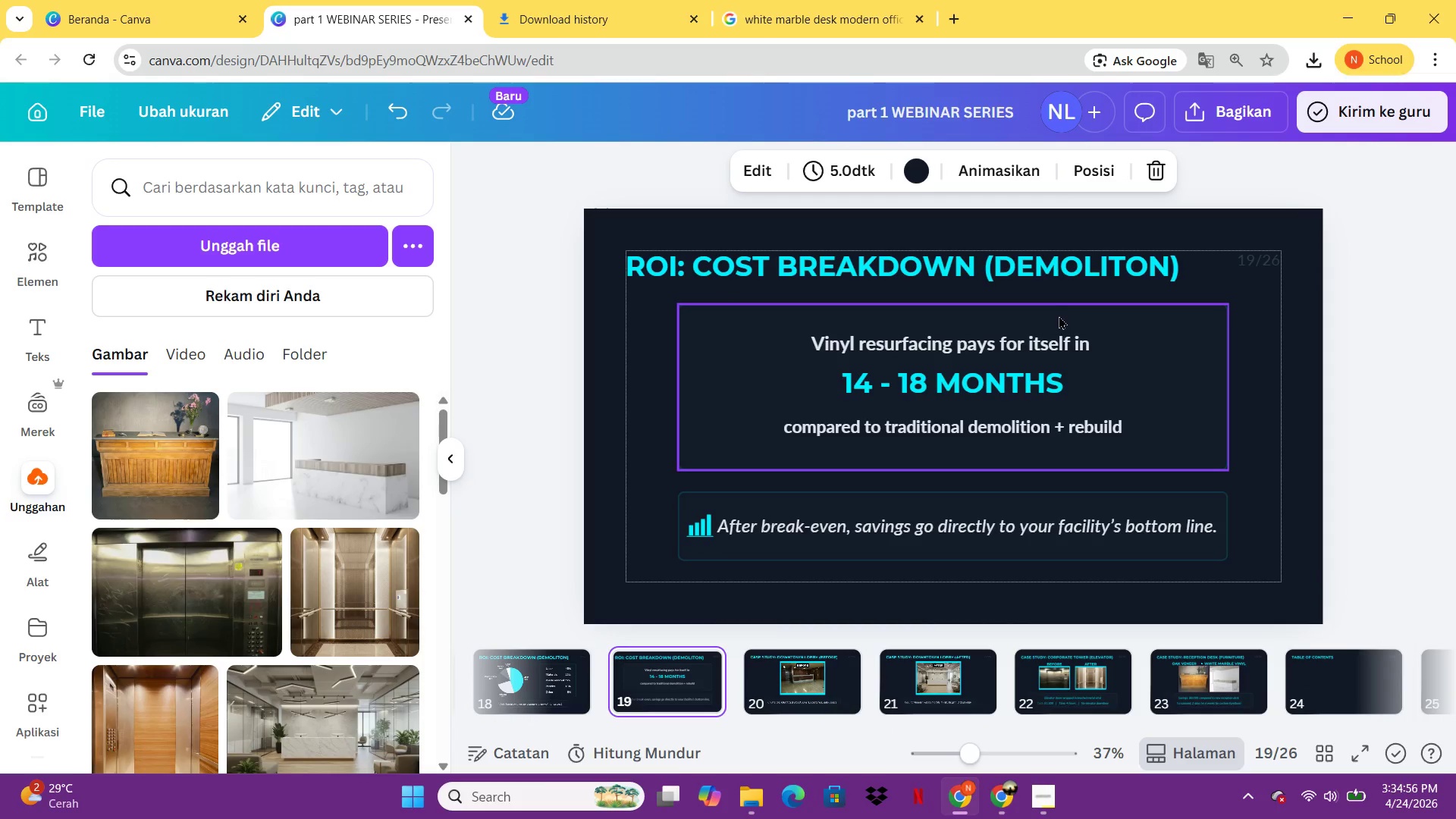 
left_click([1065, 312])
 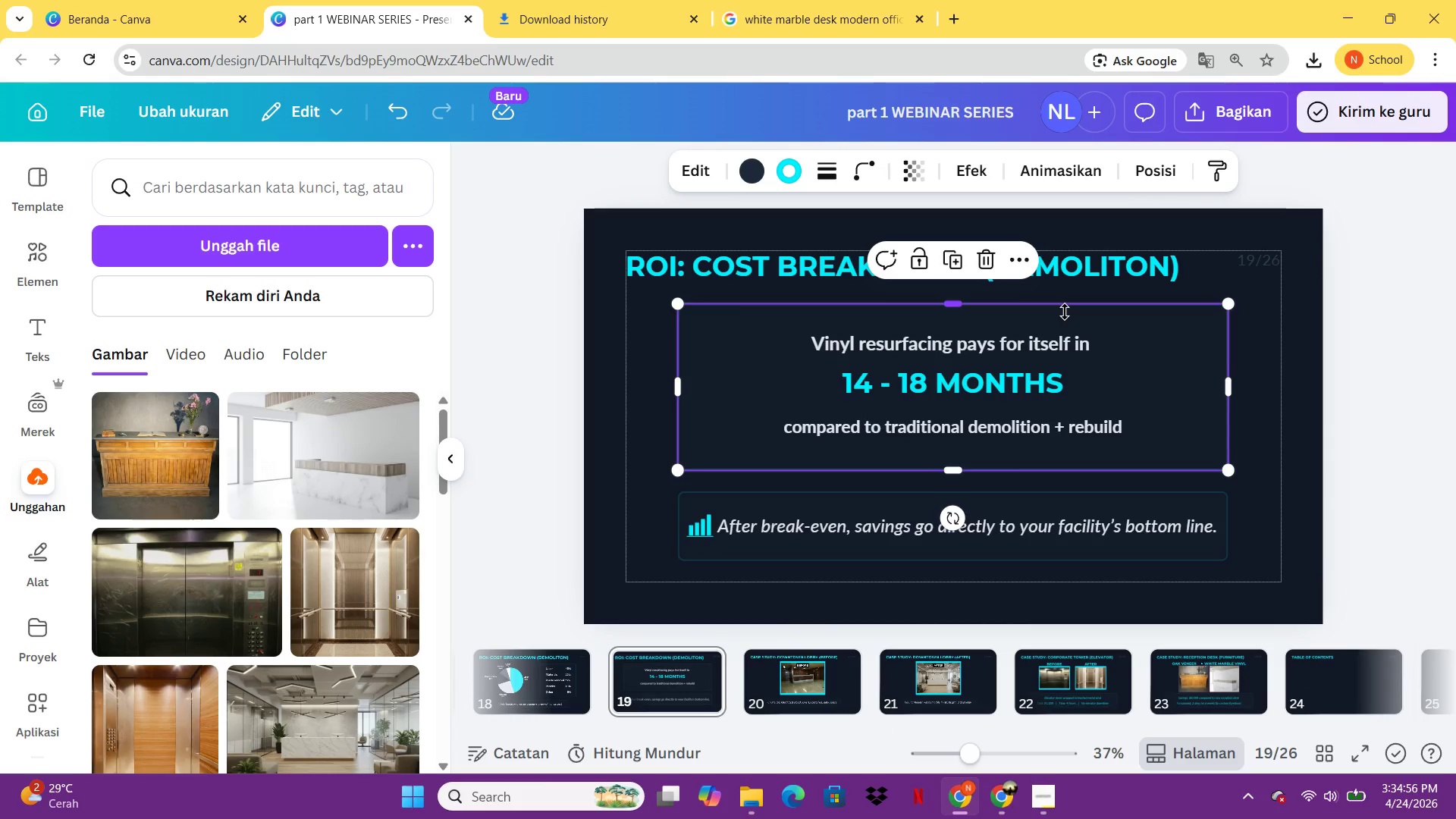 
key(Control+C)
 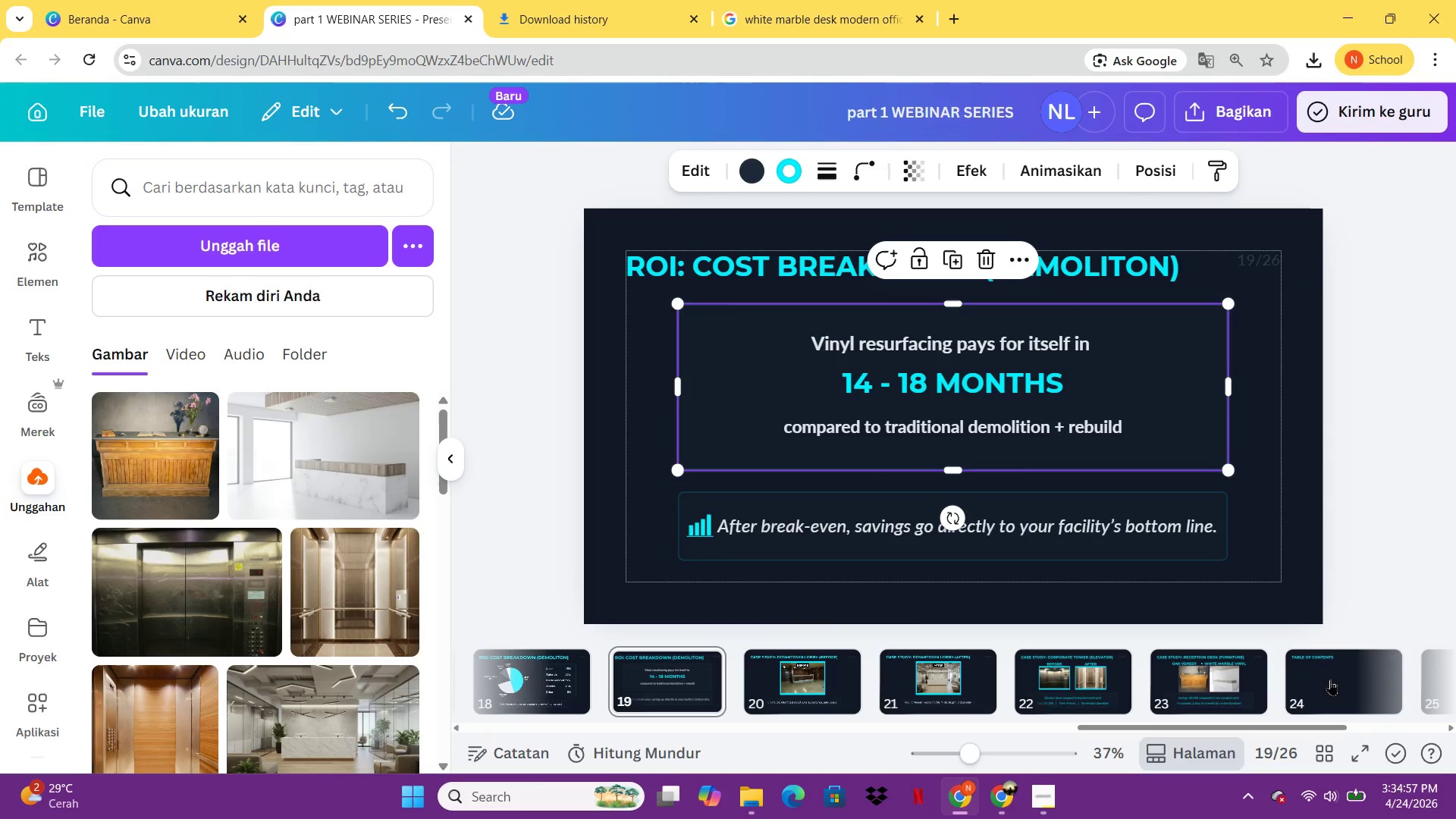 
left_click([1330, 683])
 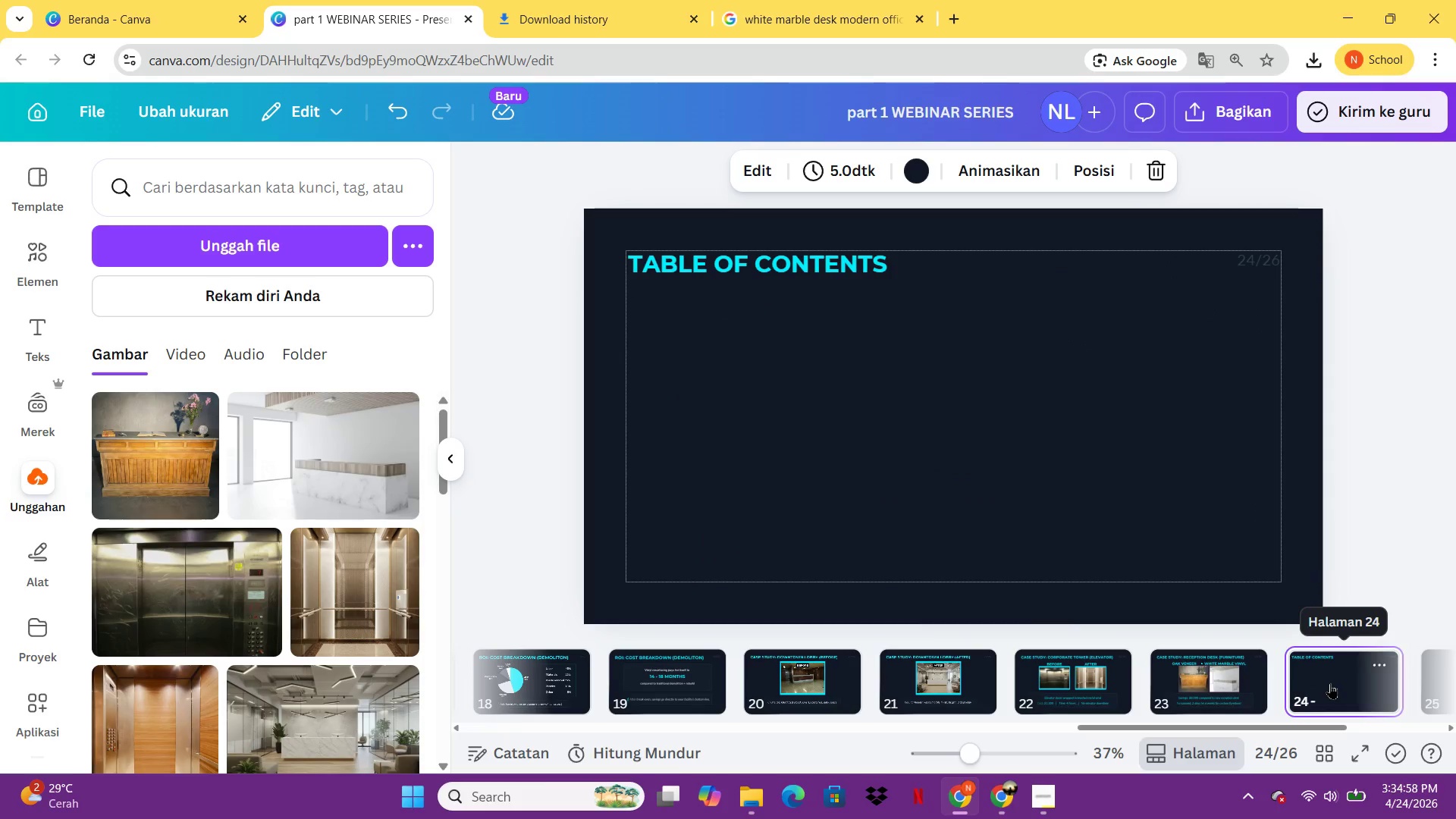 
key(Control+ControlLeft)
 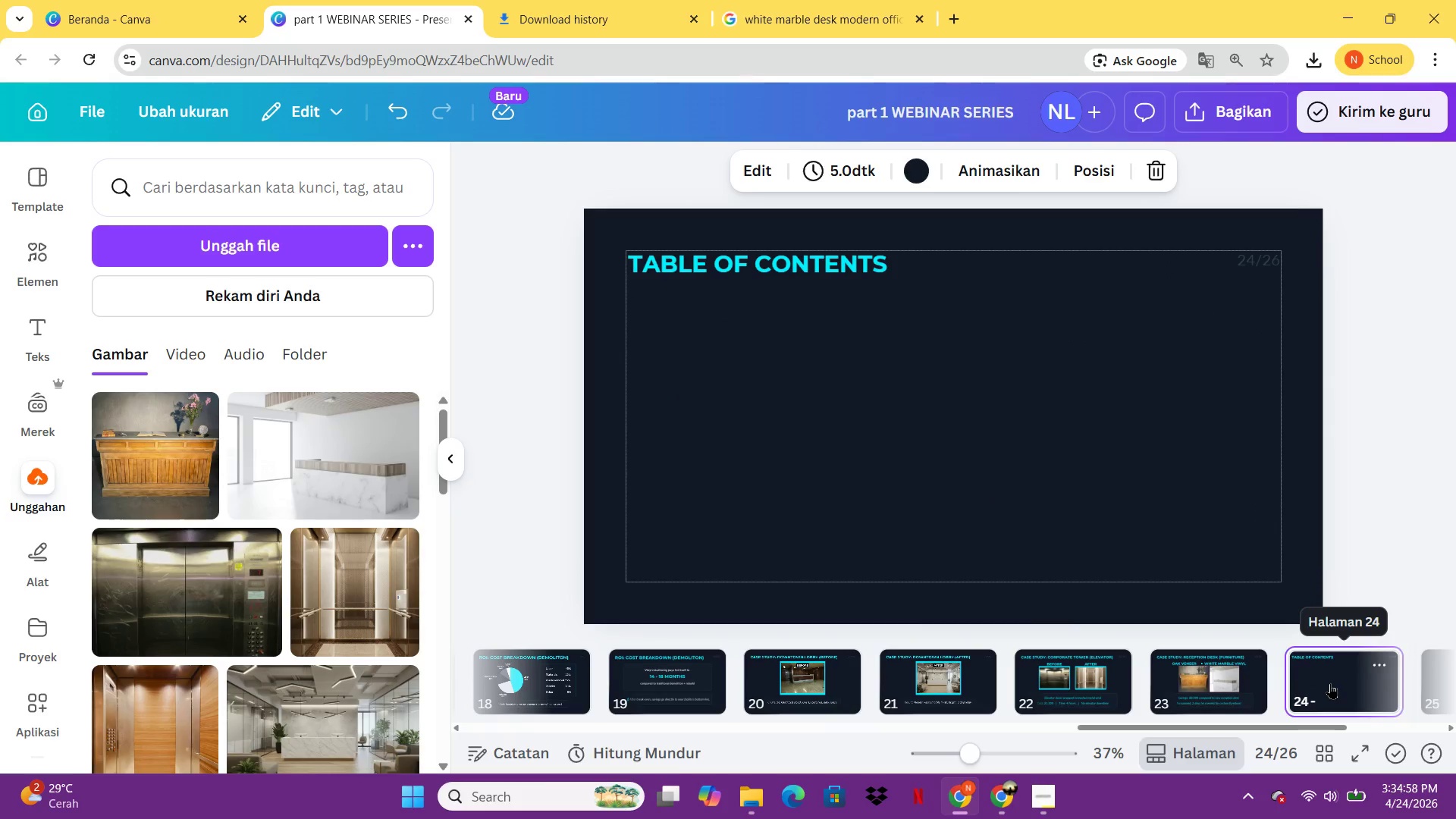 
key(Control+V)
 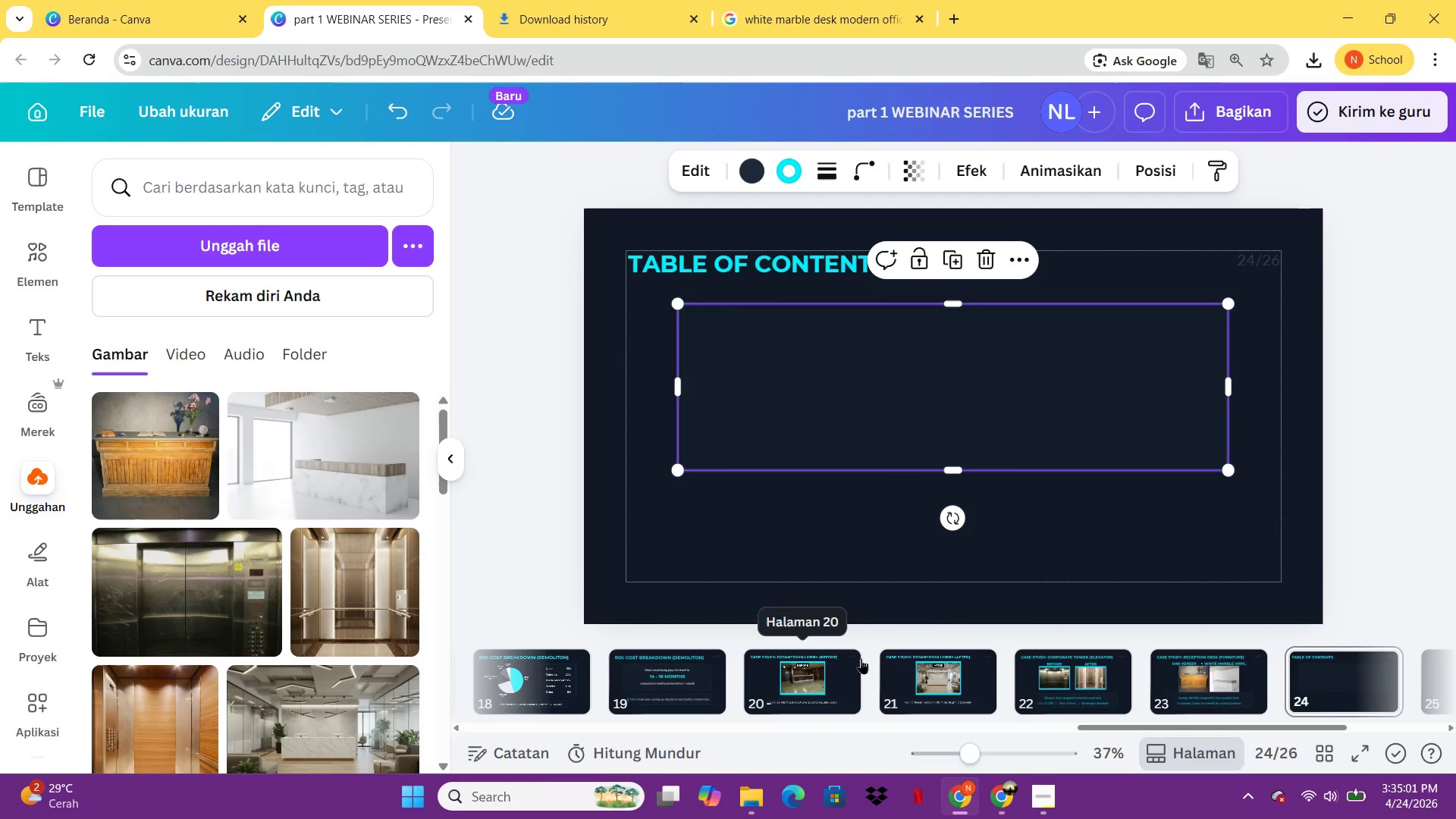 
left_click([679, 681])
 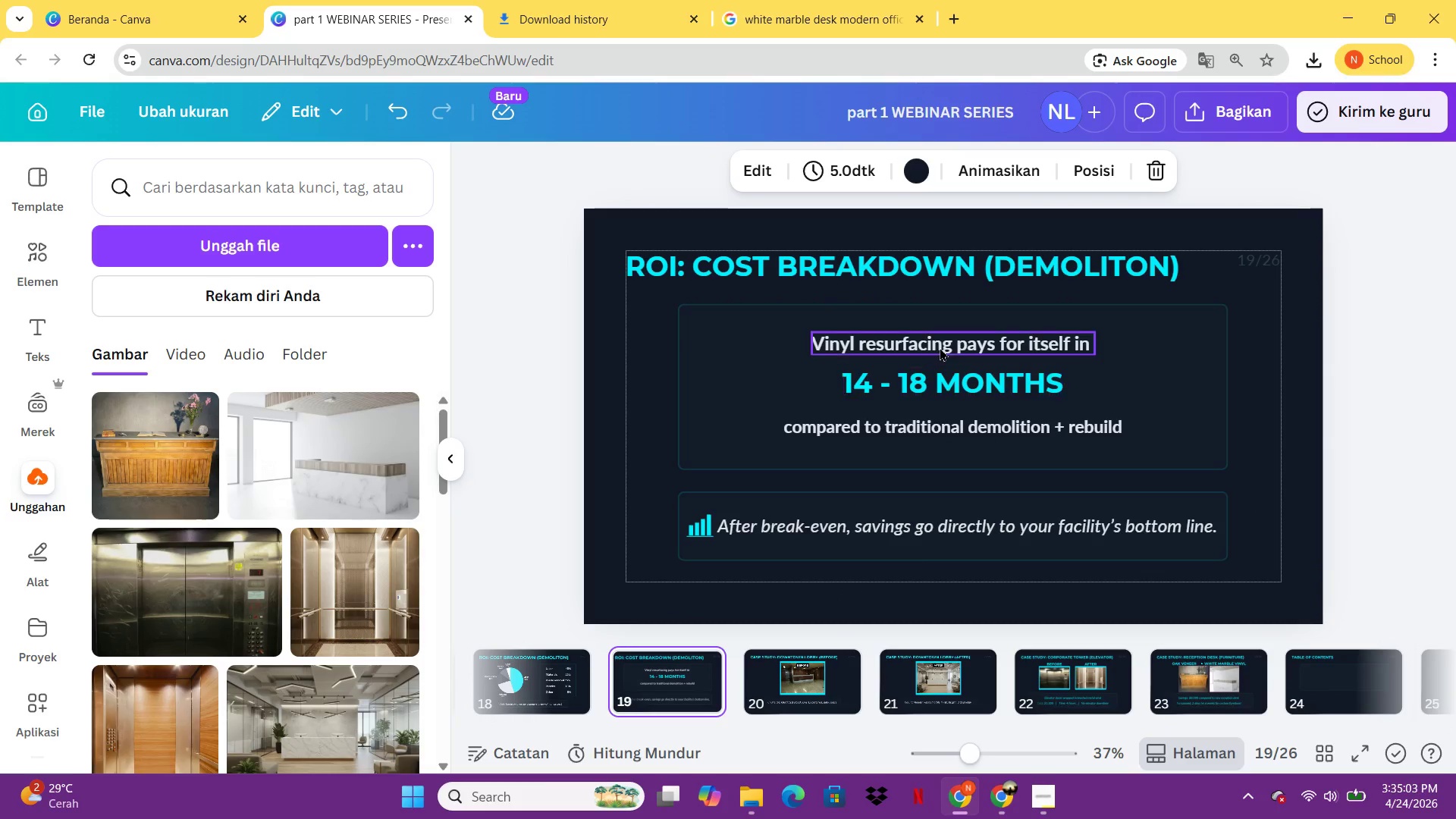 
left_click([940, 347])
 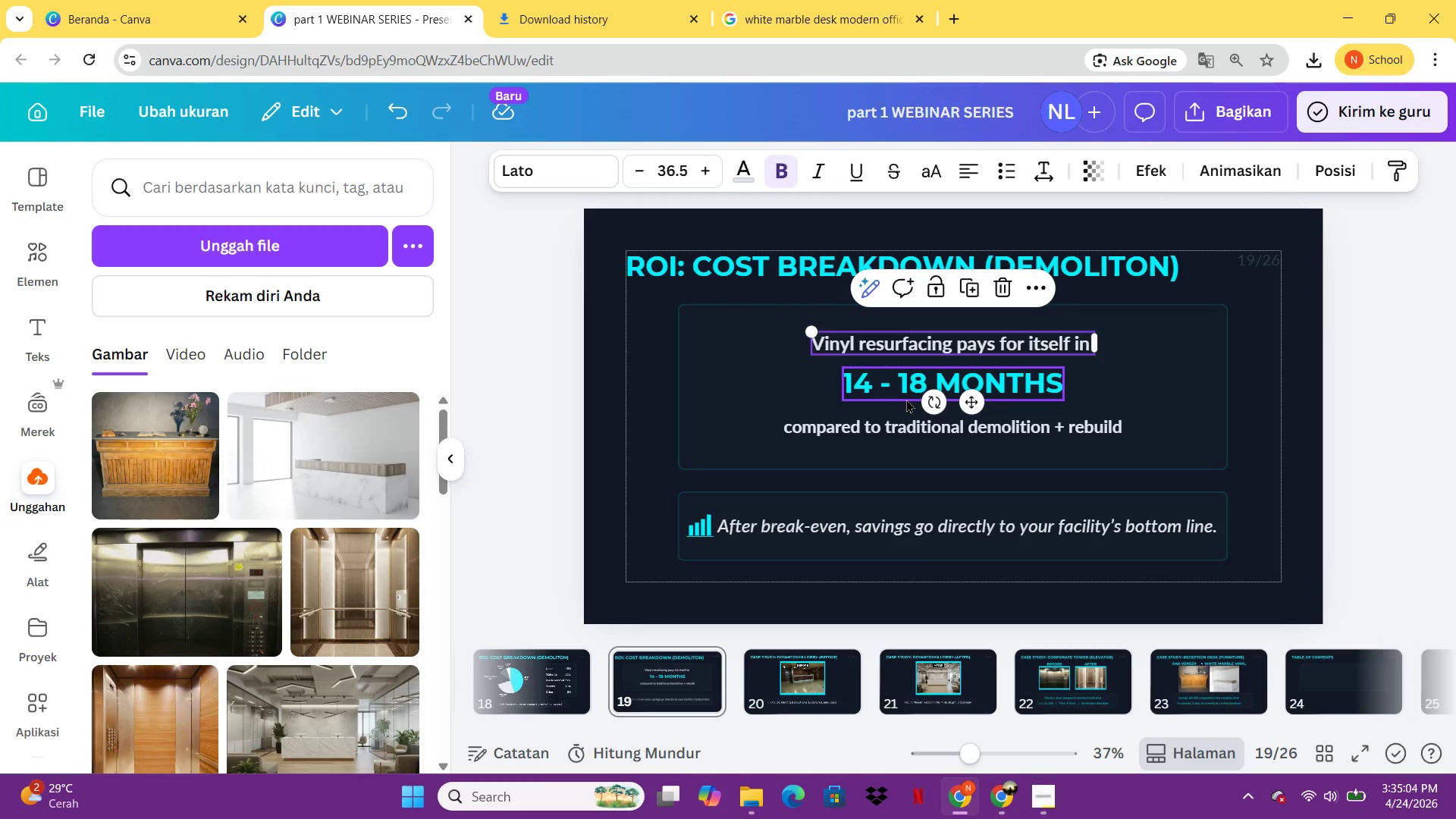 
key(Control+C)
 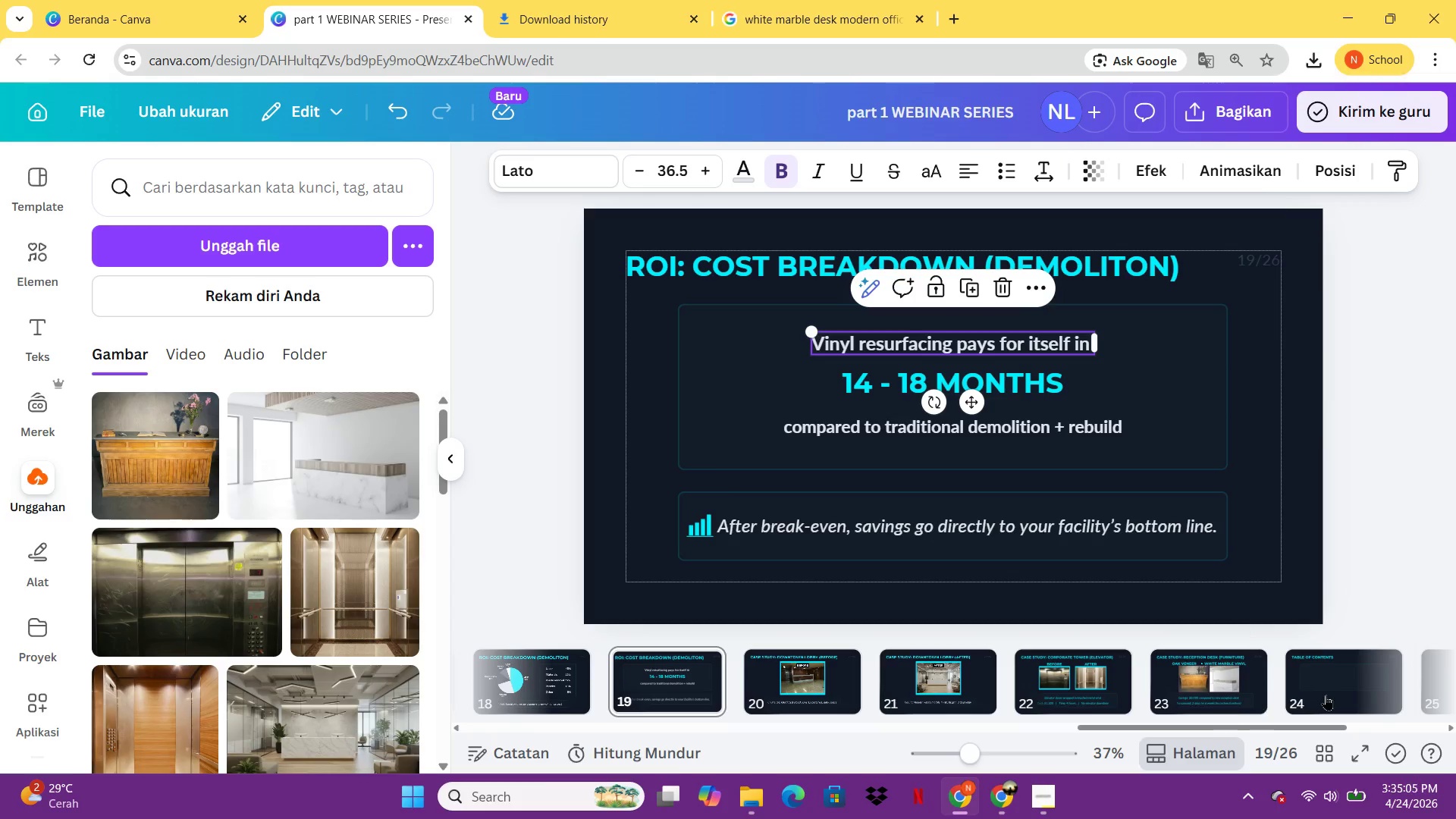 
left_click([1330, 693])
 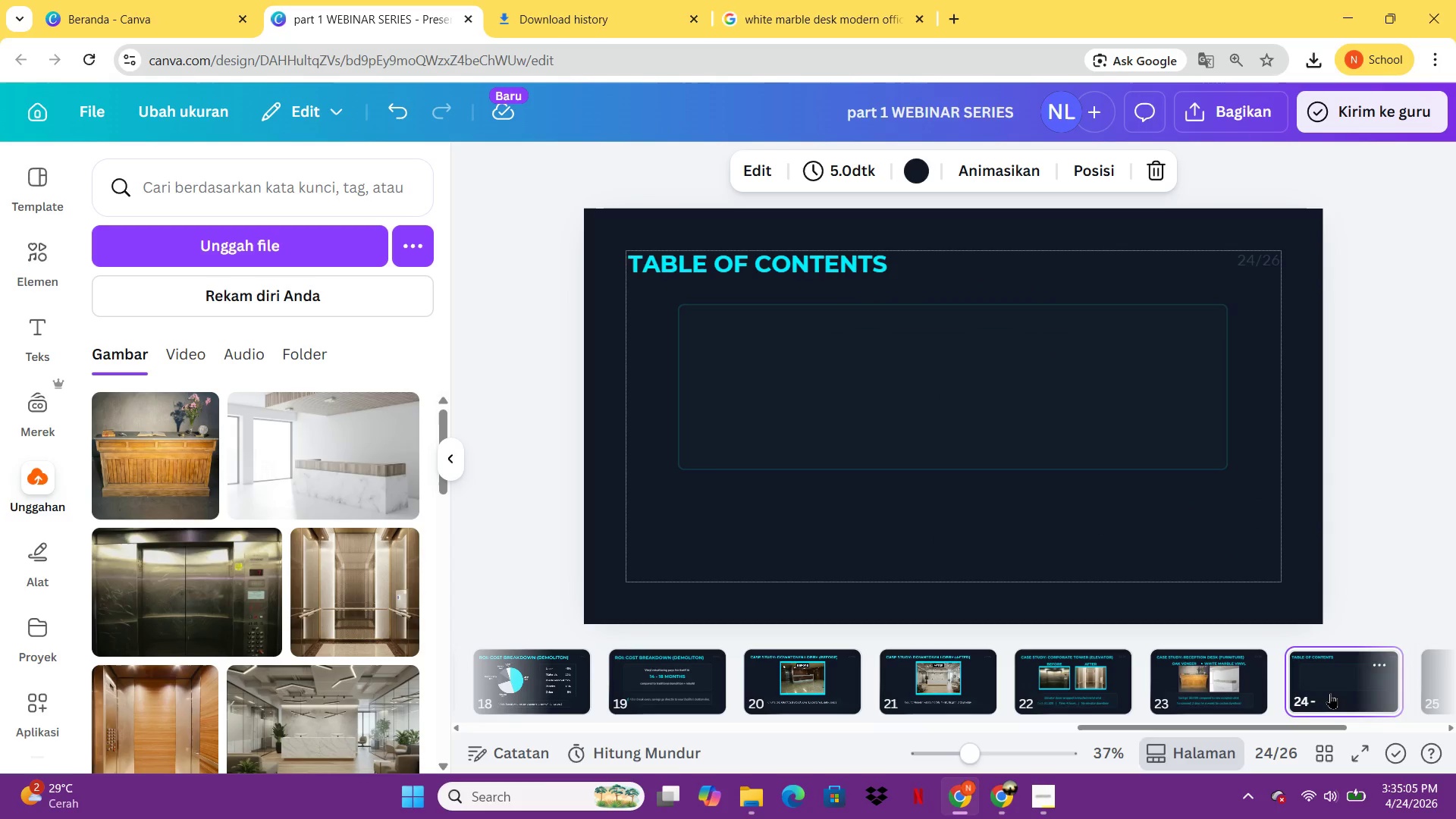 
key(Control+ControlLeft)
 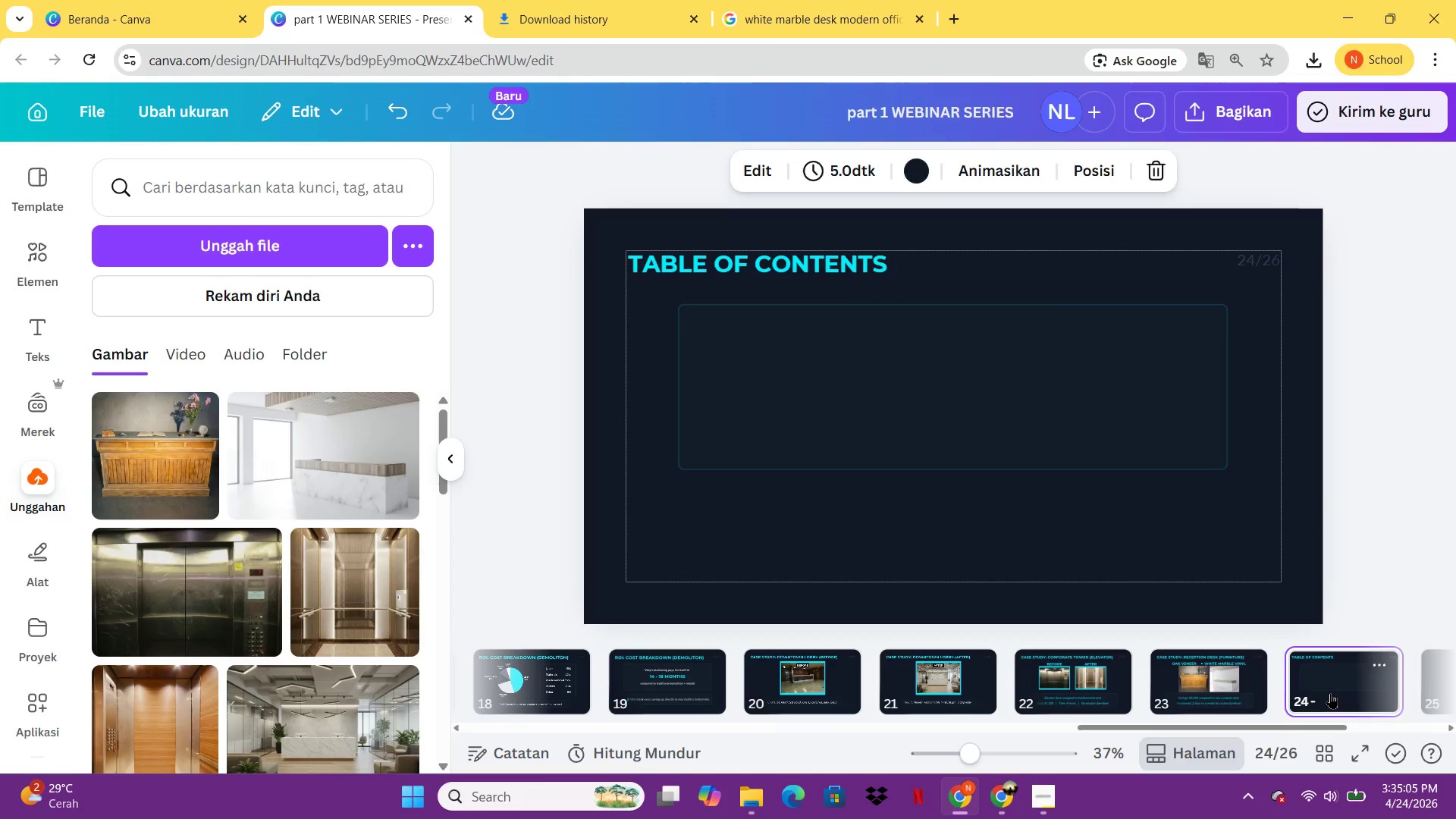 
key(Control+V)
 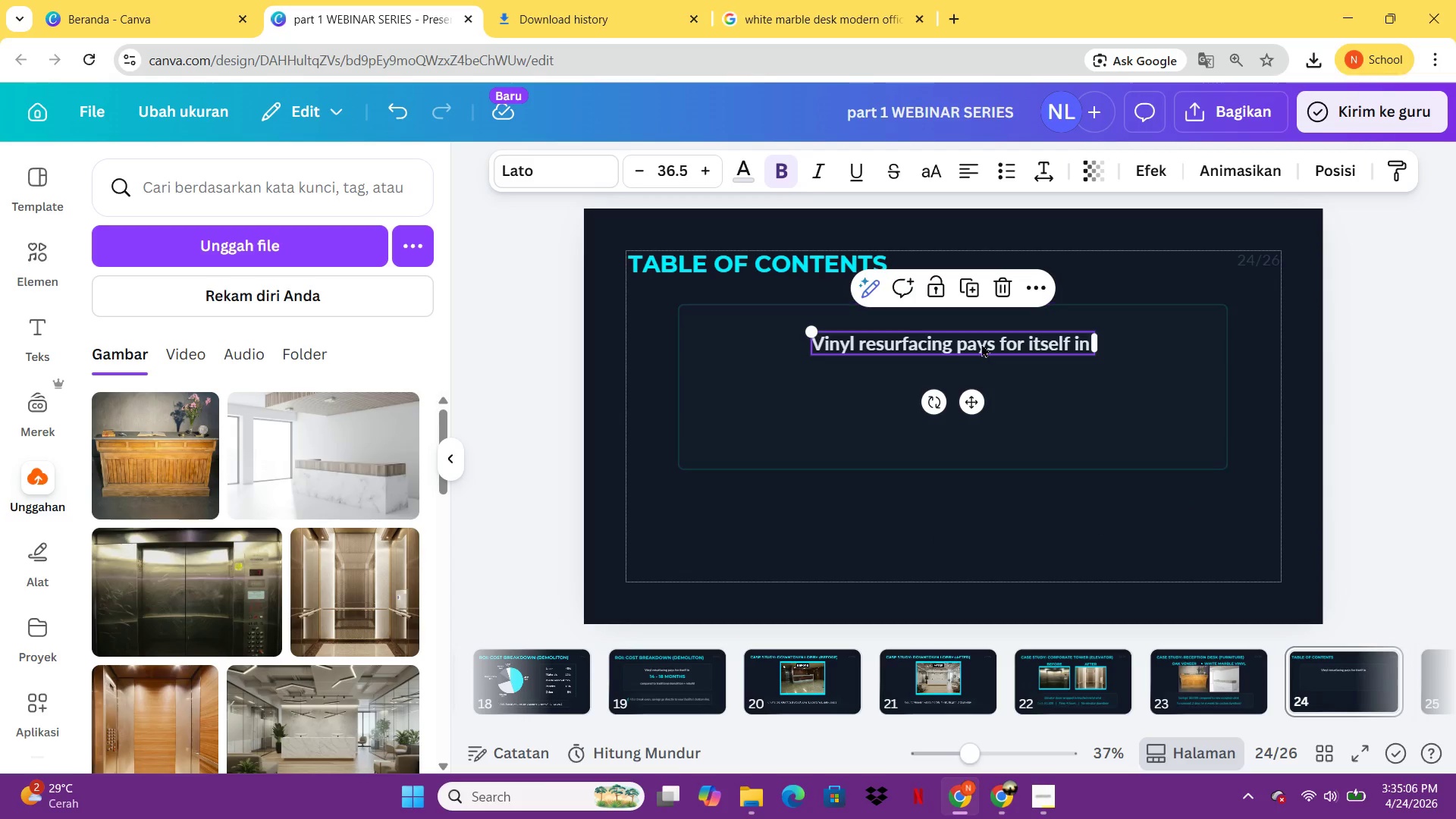 
left_click([981, 344])
 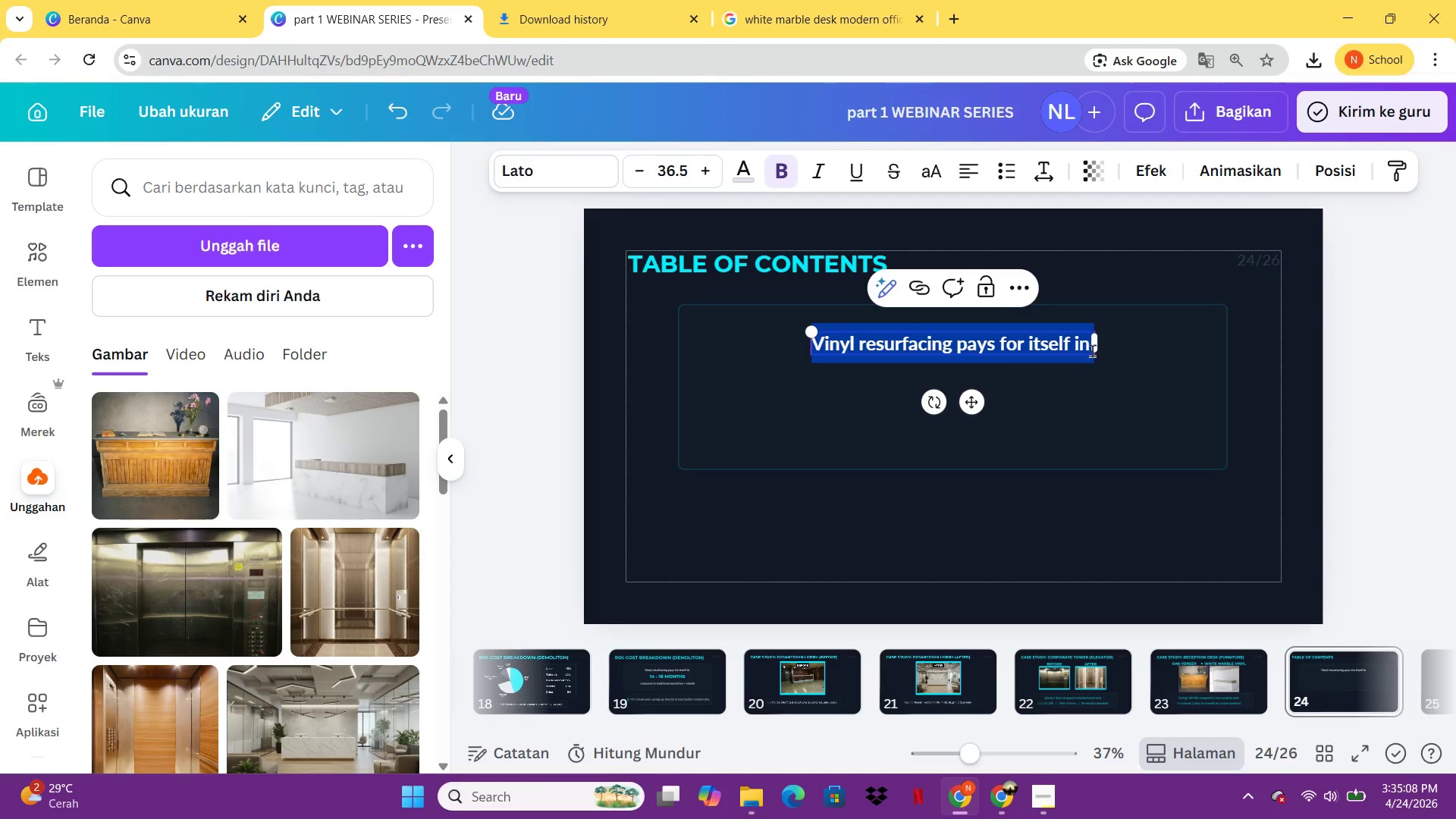 
left_click_drag(start_coordinate=[1100, 350], to_coordinate=[1228, 338])
 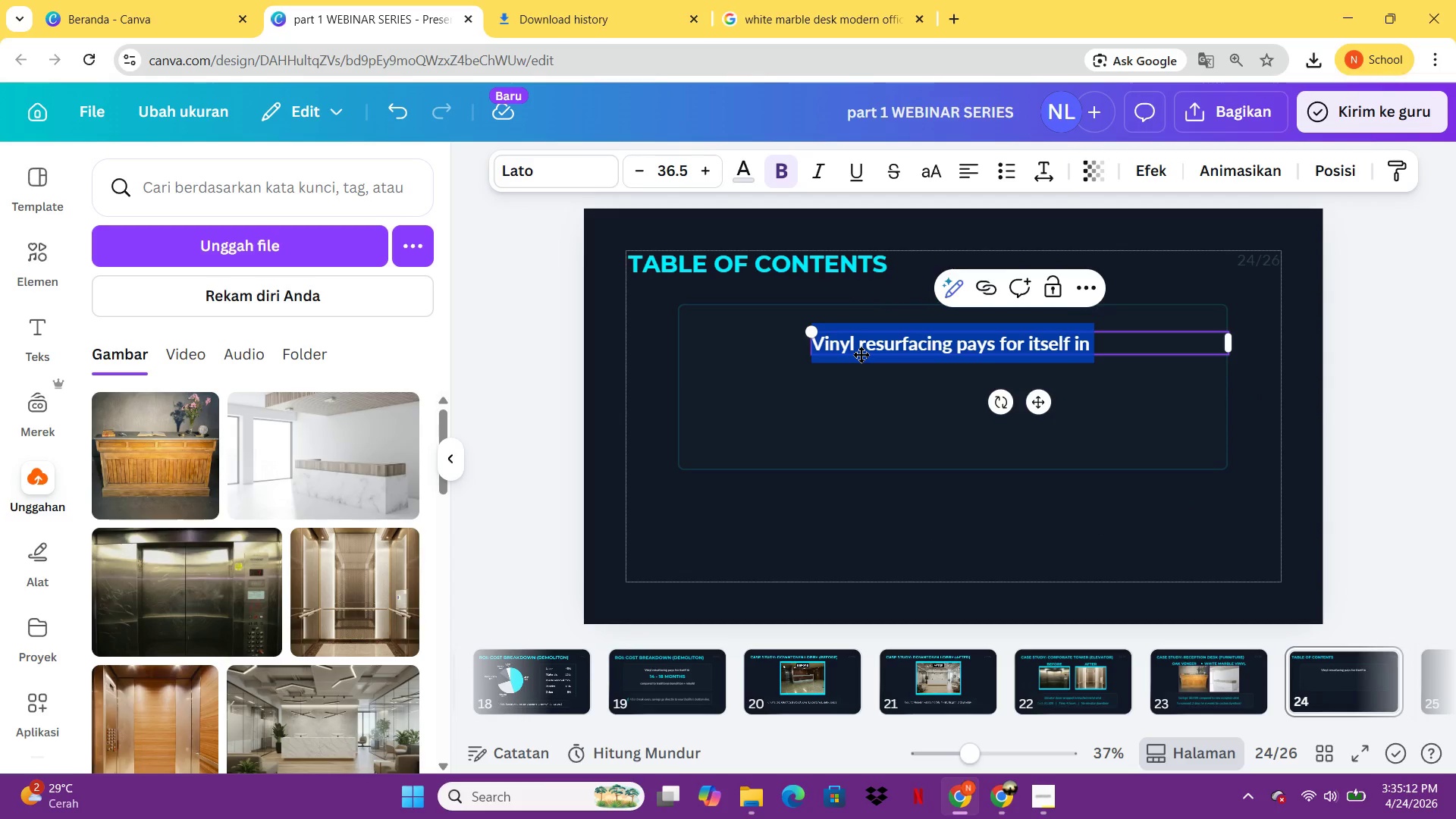 
type(TH )
key(Backspace)
type(E PROBLEM          \)
key(Backspace)
key(Backspace)
key(Backspace)
key(Backspace)
key(Backspace)
key(Backspace)
key(Backspace)
key(Backspace)
key(Backspace)
key(Backspace)
 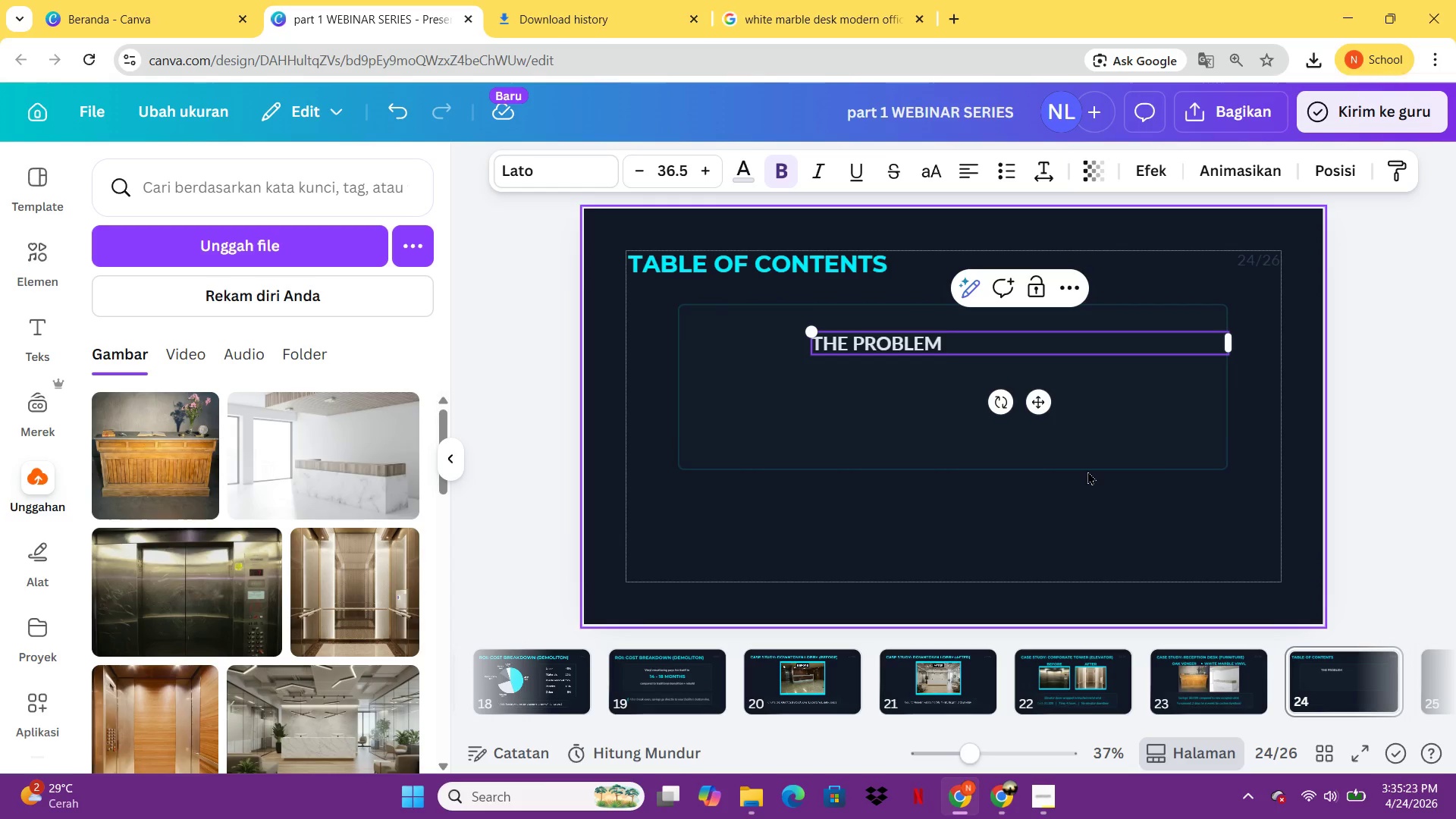 
key(Enter)
 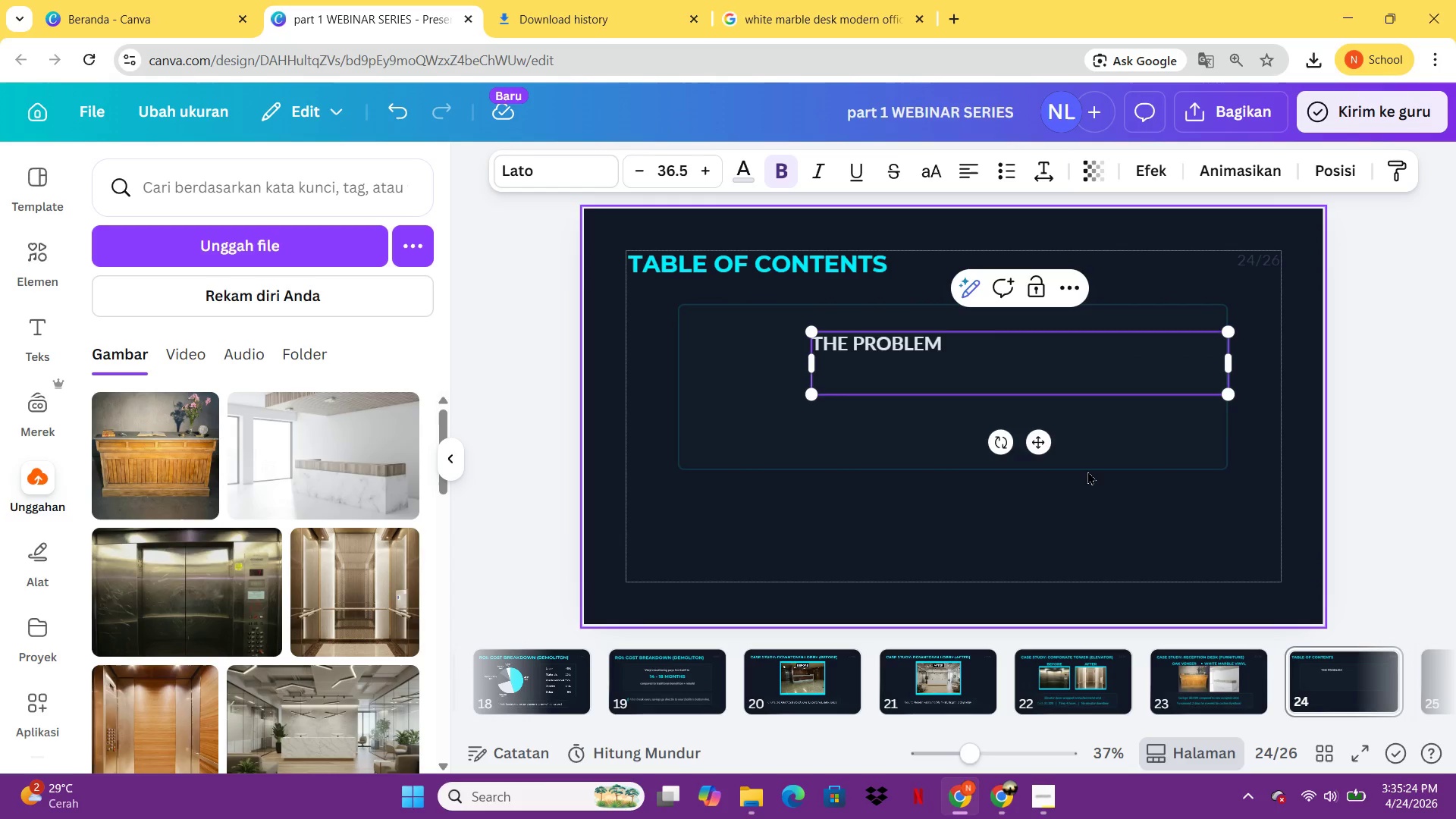 
type(THE SOLUTION)
 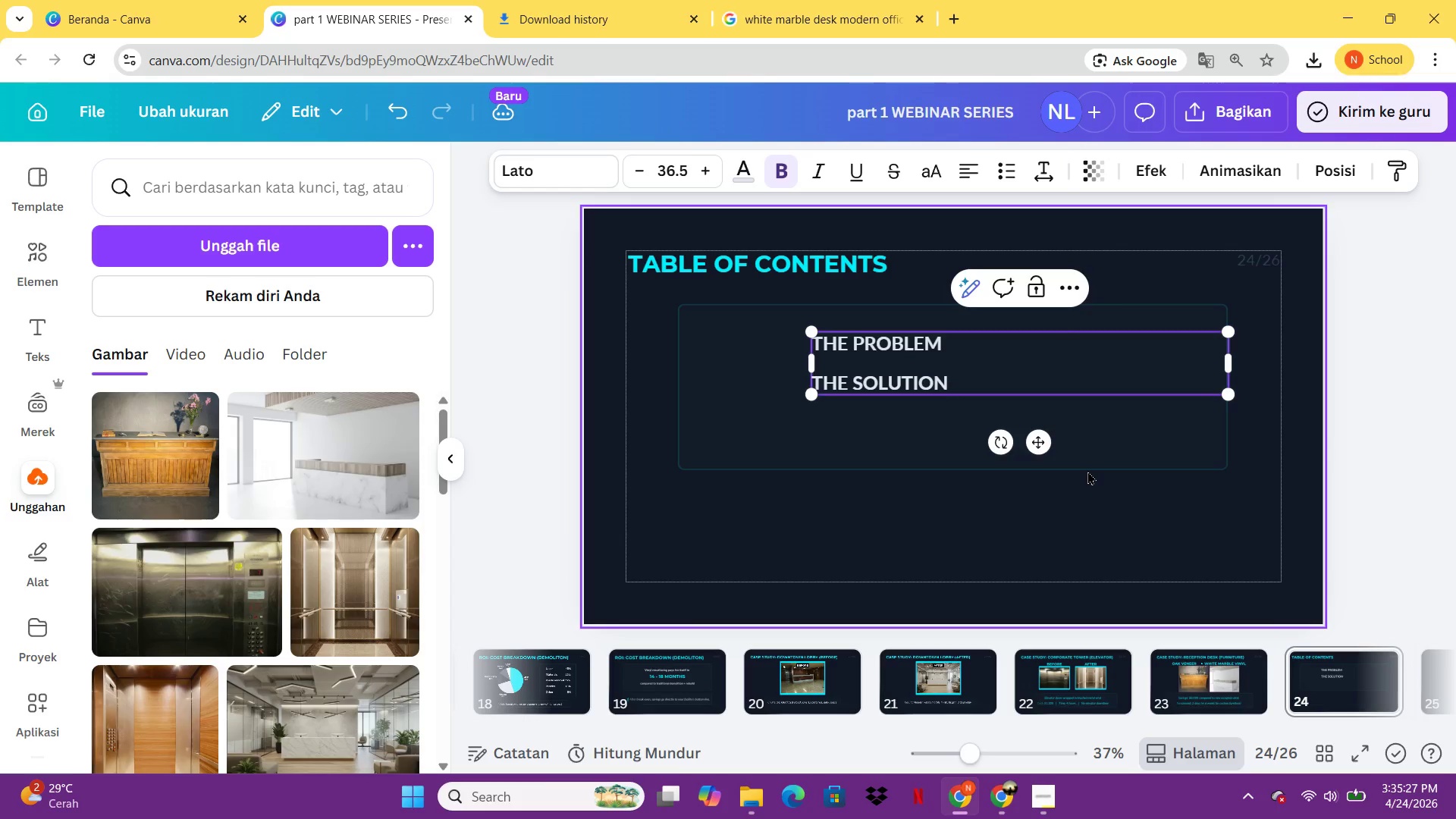 
key(Enter)
 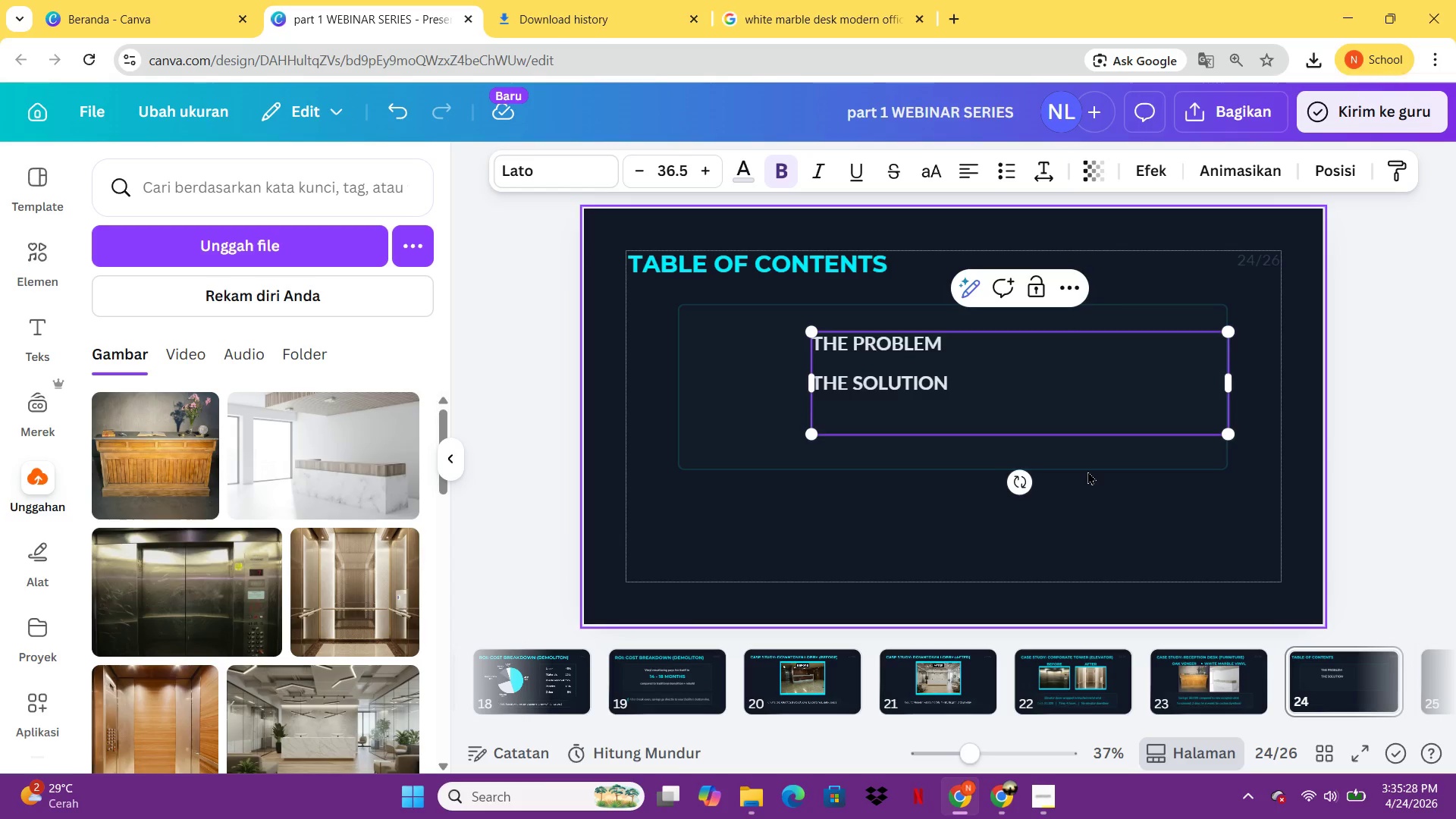 
type(THE)
 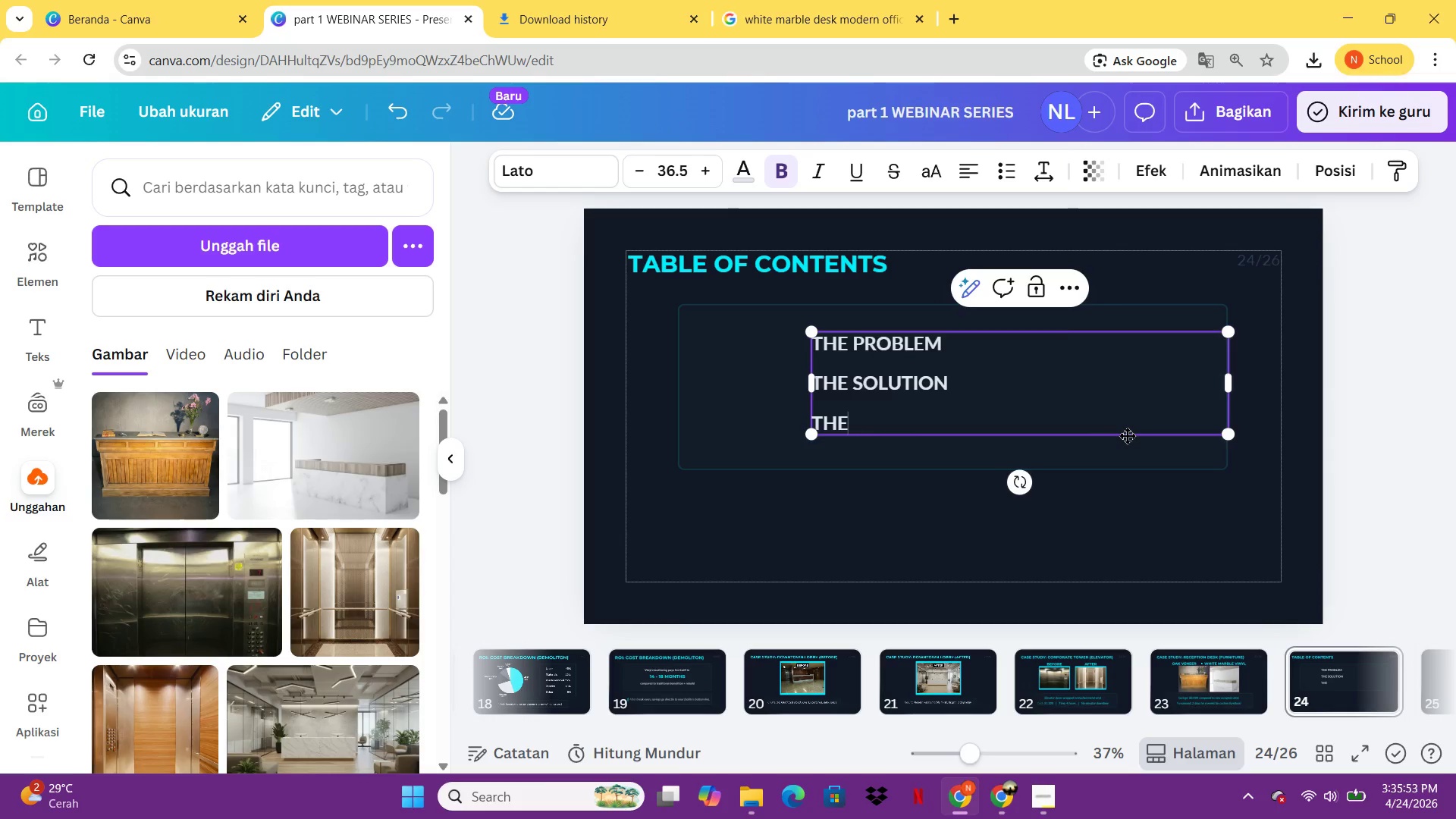 
wait(29.8)
 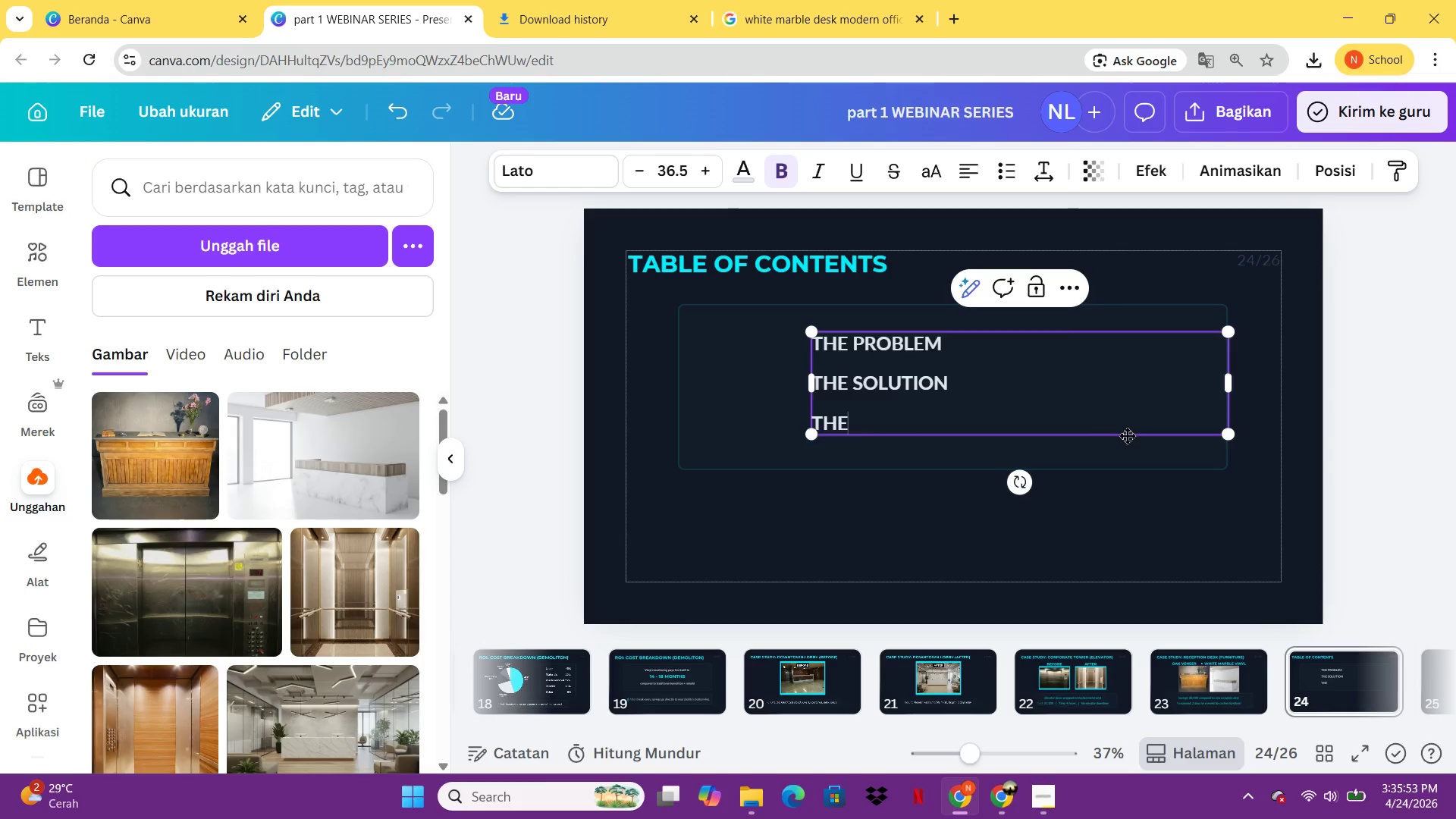 
left_click([1196, 496])
 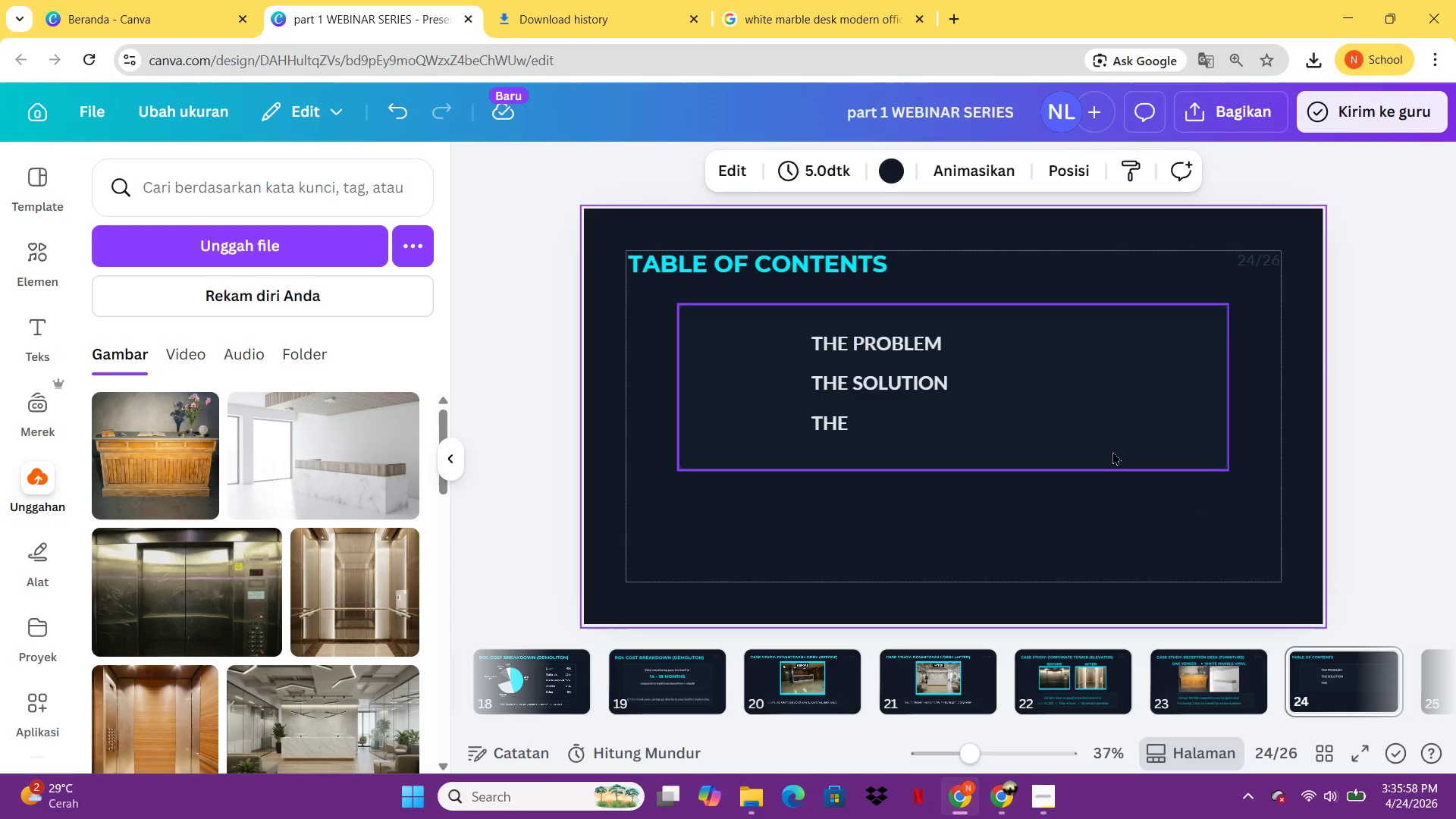 
key(Control+A)
 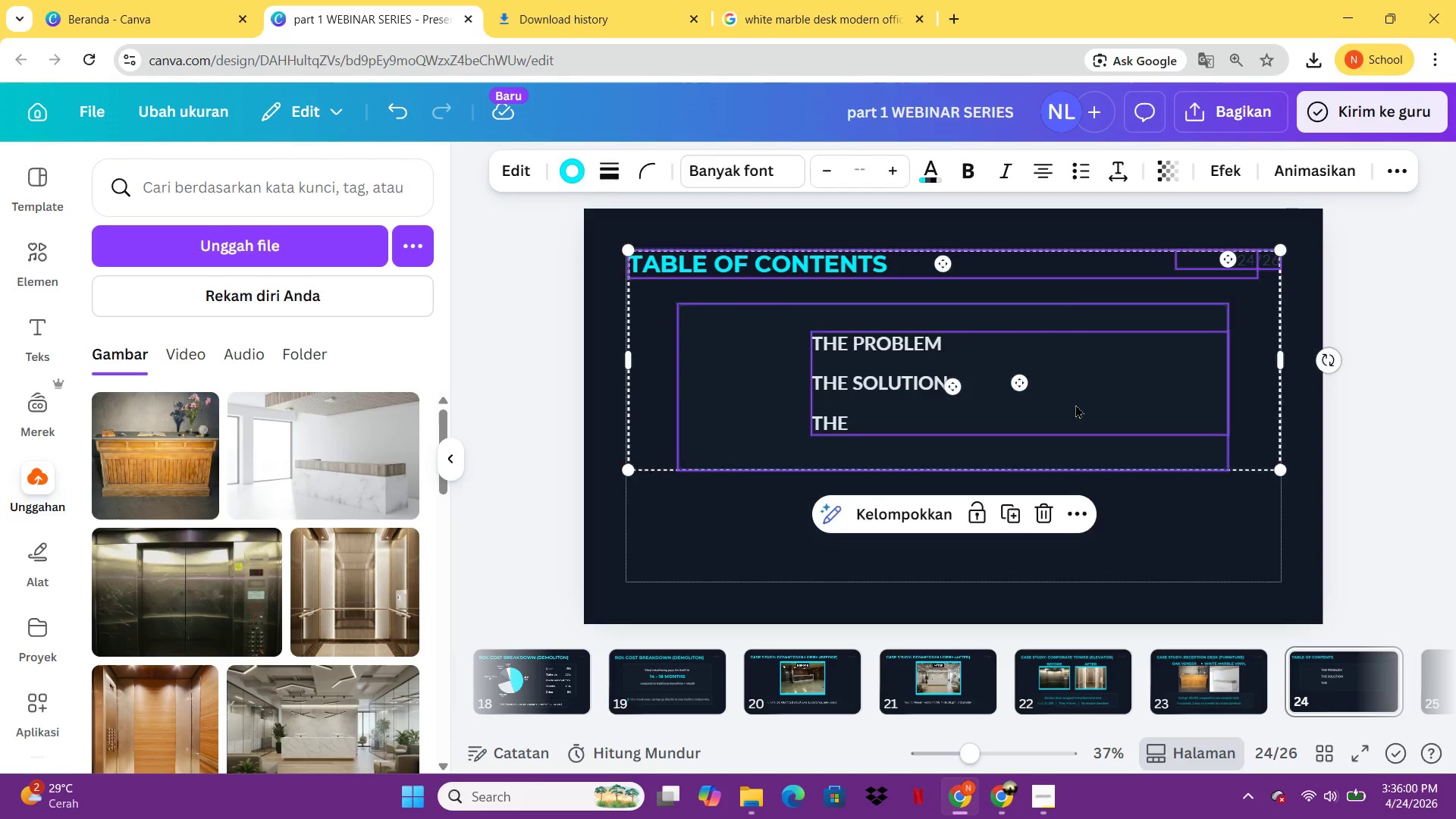 
double_click([1075, 404])
 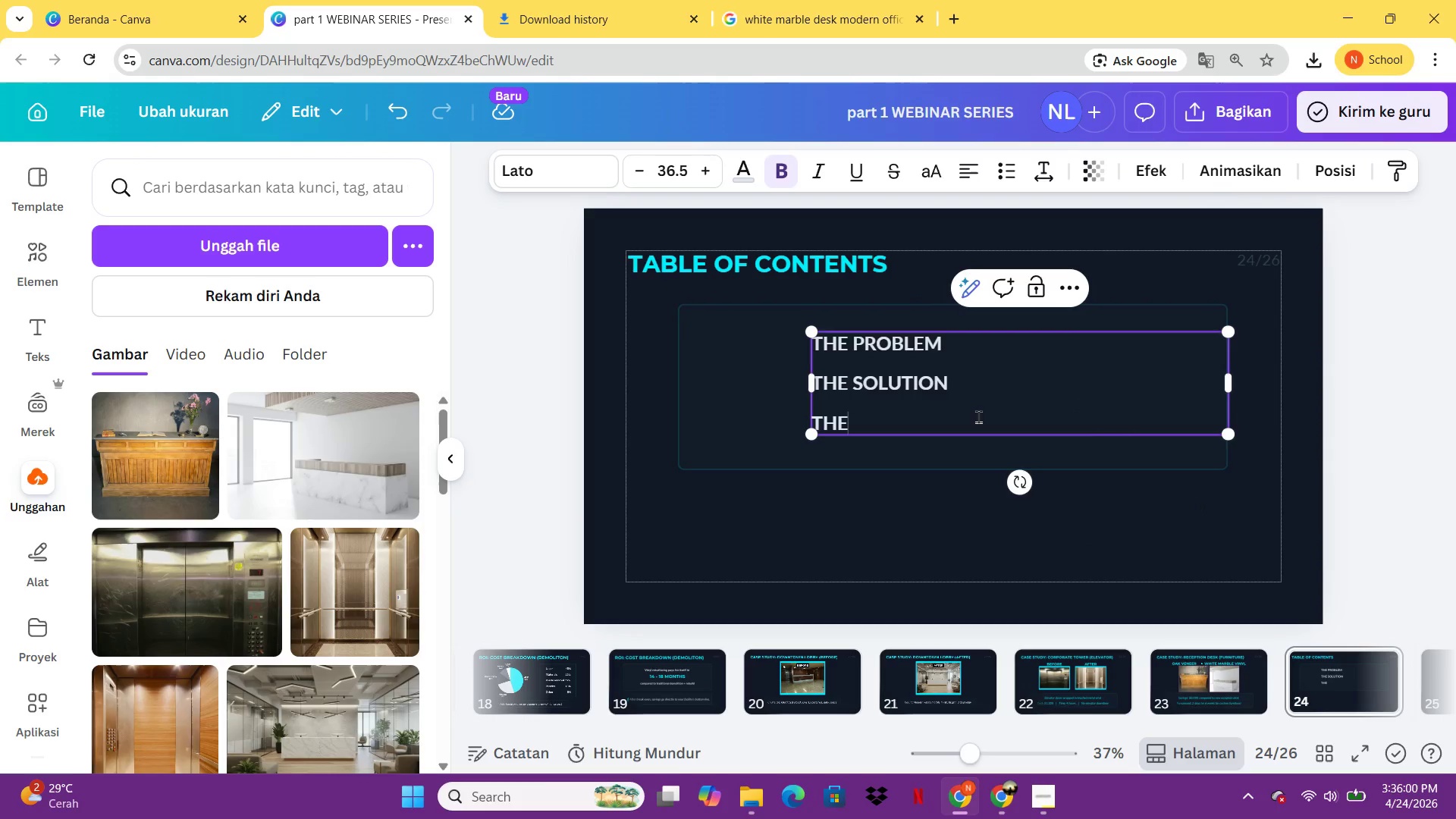 
left_click_drag(start_coordinate=[977, 416], to_coordinate=[815, 366])
 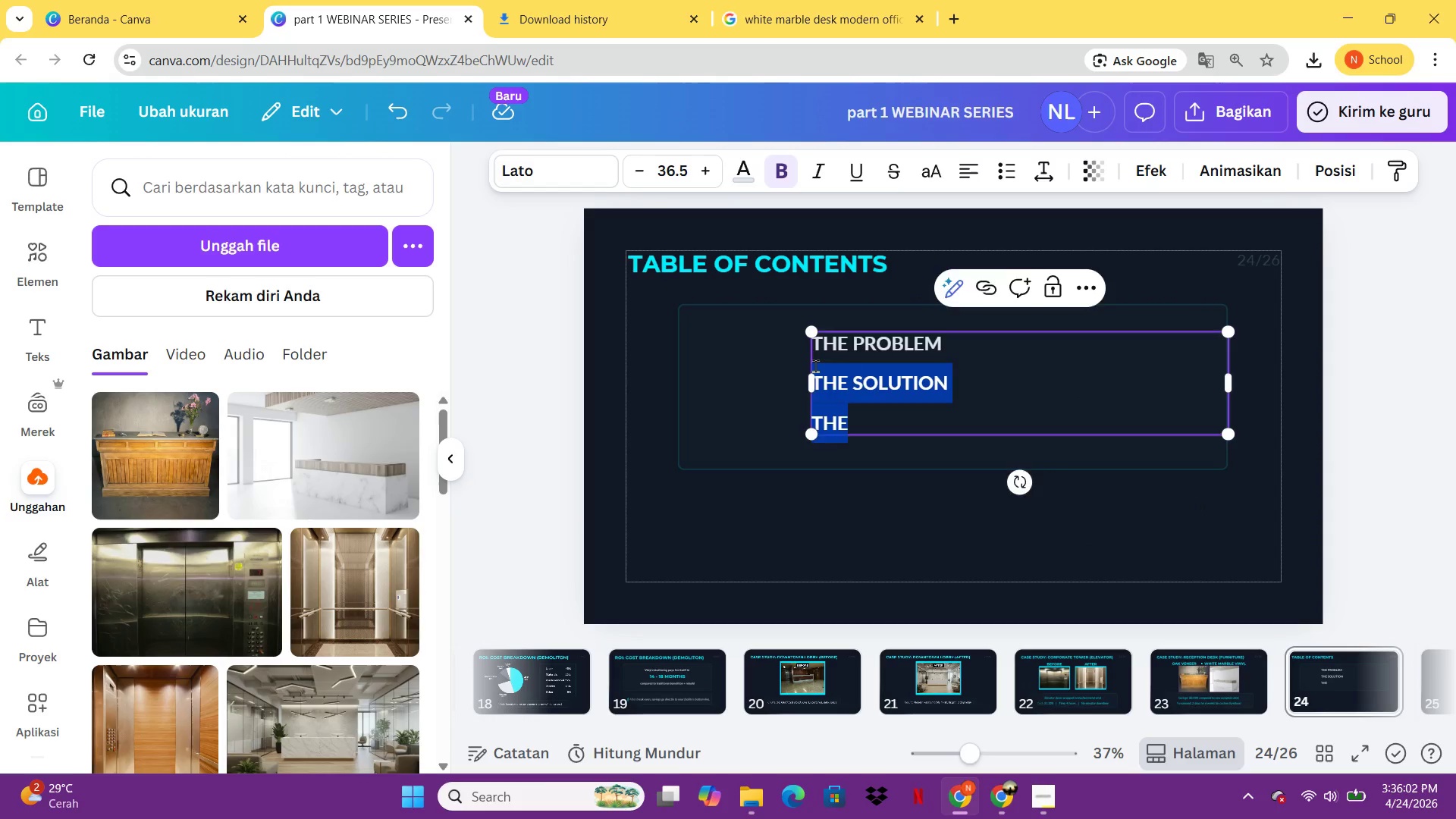 
key(Control+Backspace)
 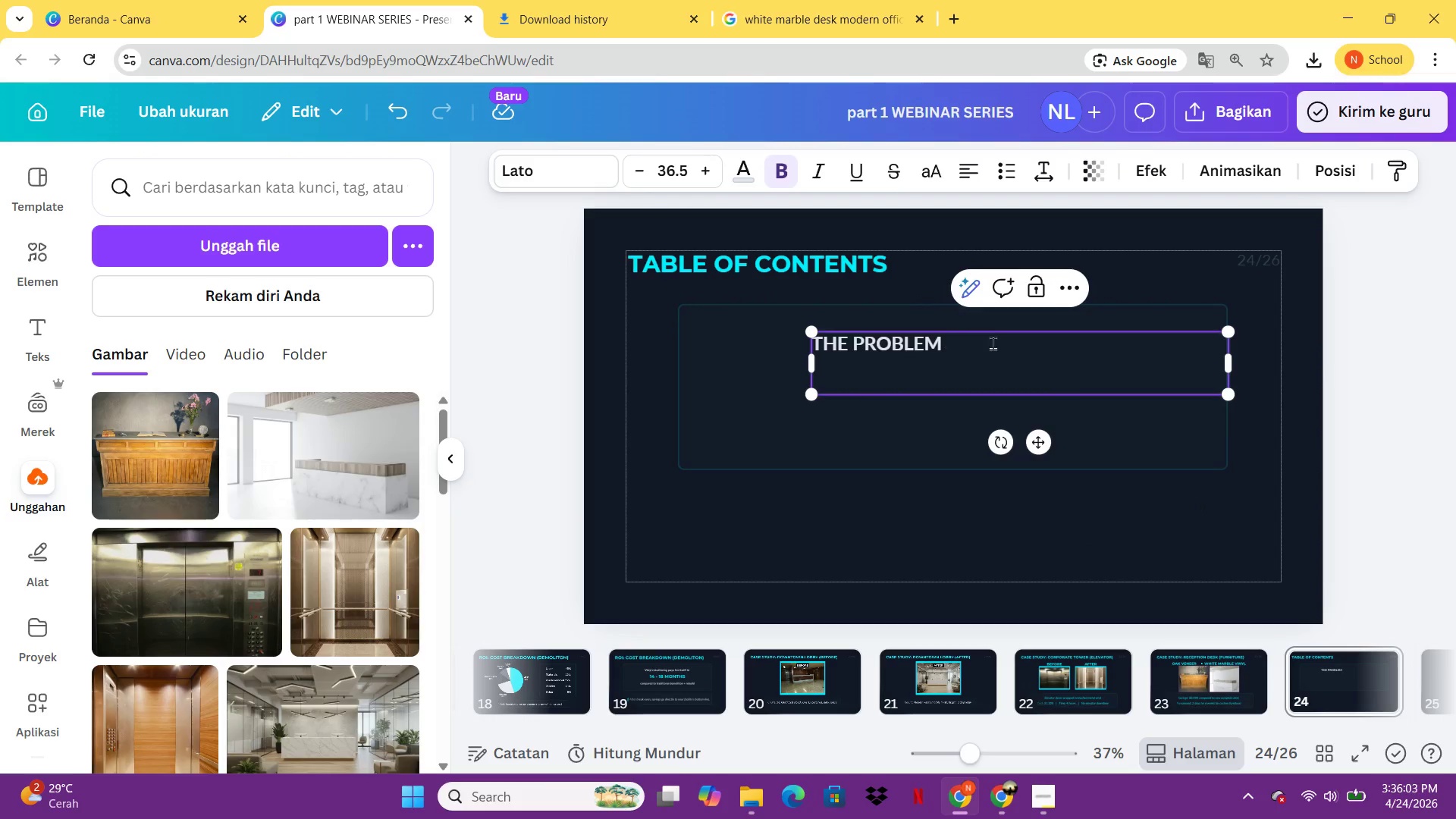 
left_click([1010, 338])
 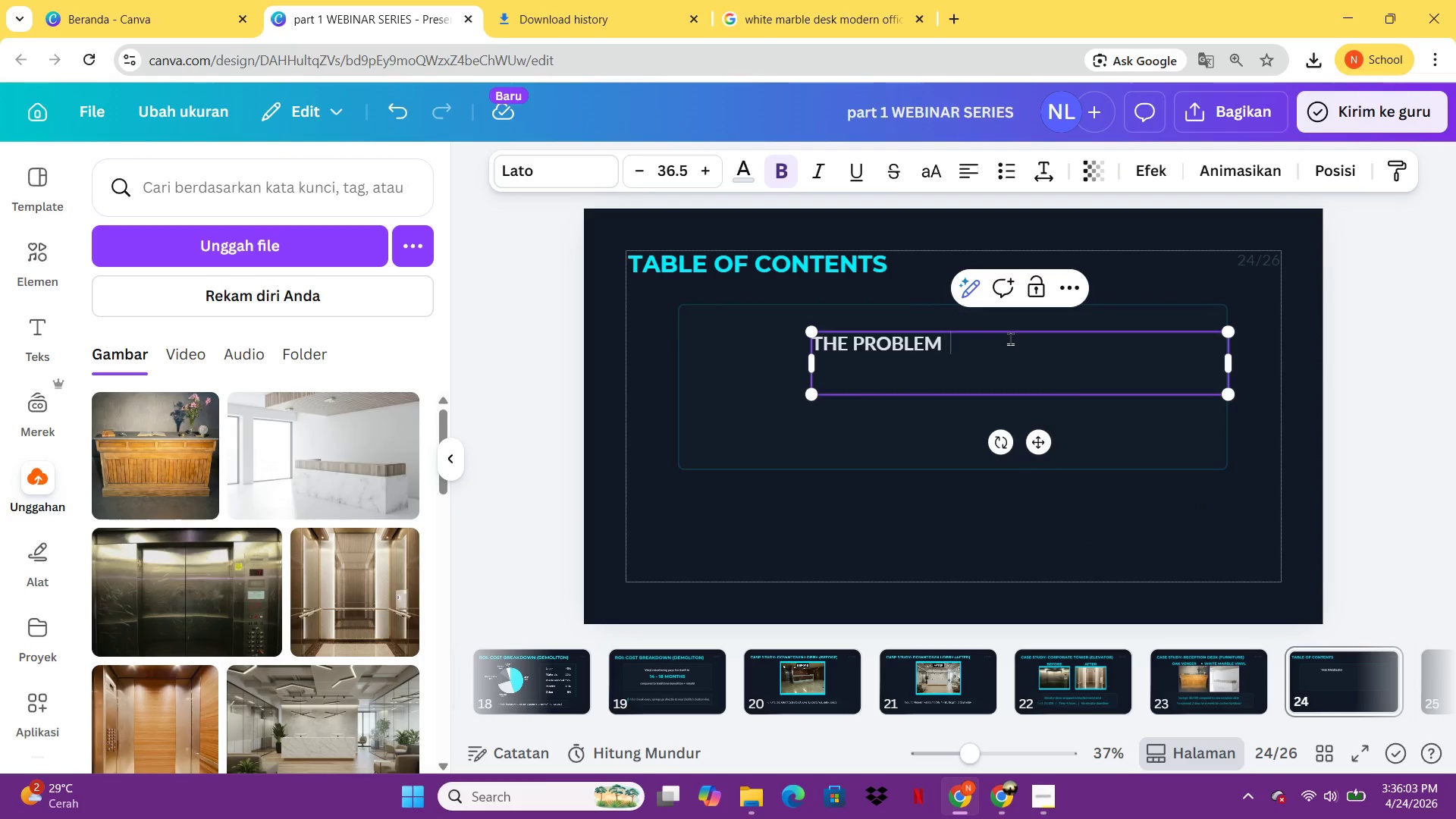 
key(Space)
 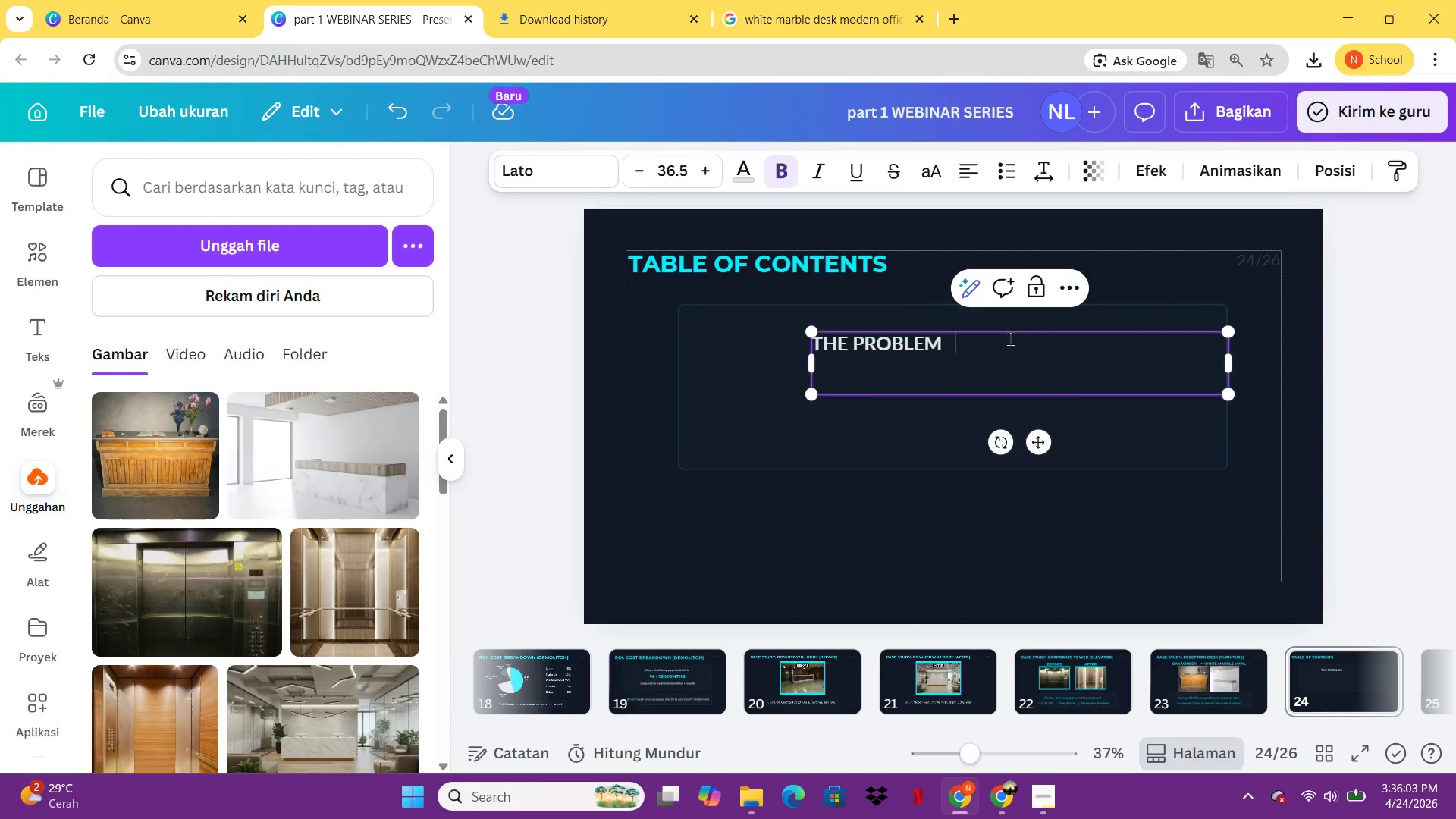 
hold_key(key=Space, duration=1.12)
 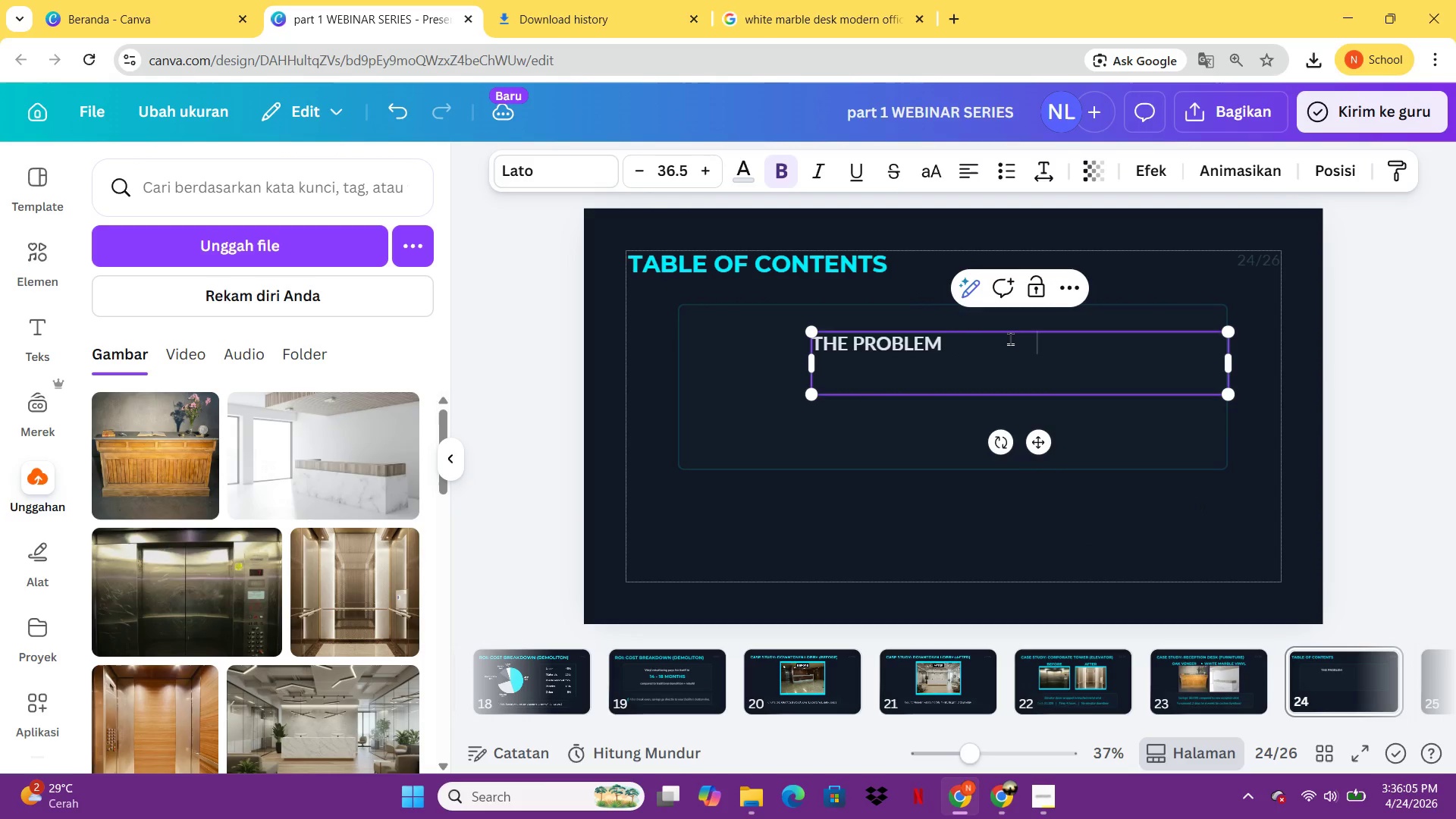 
hold_key(key=Space, duration=1.12)
 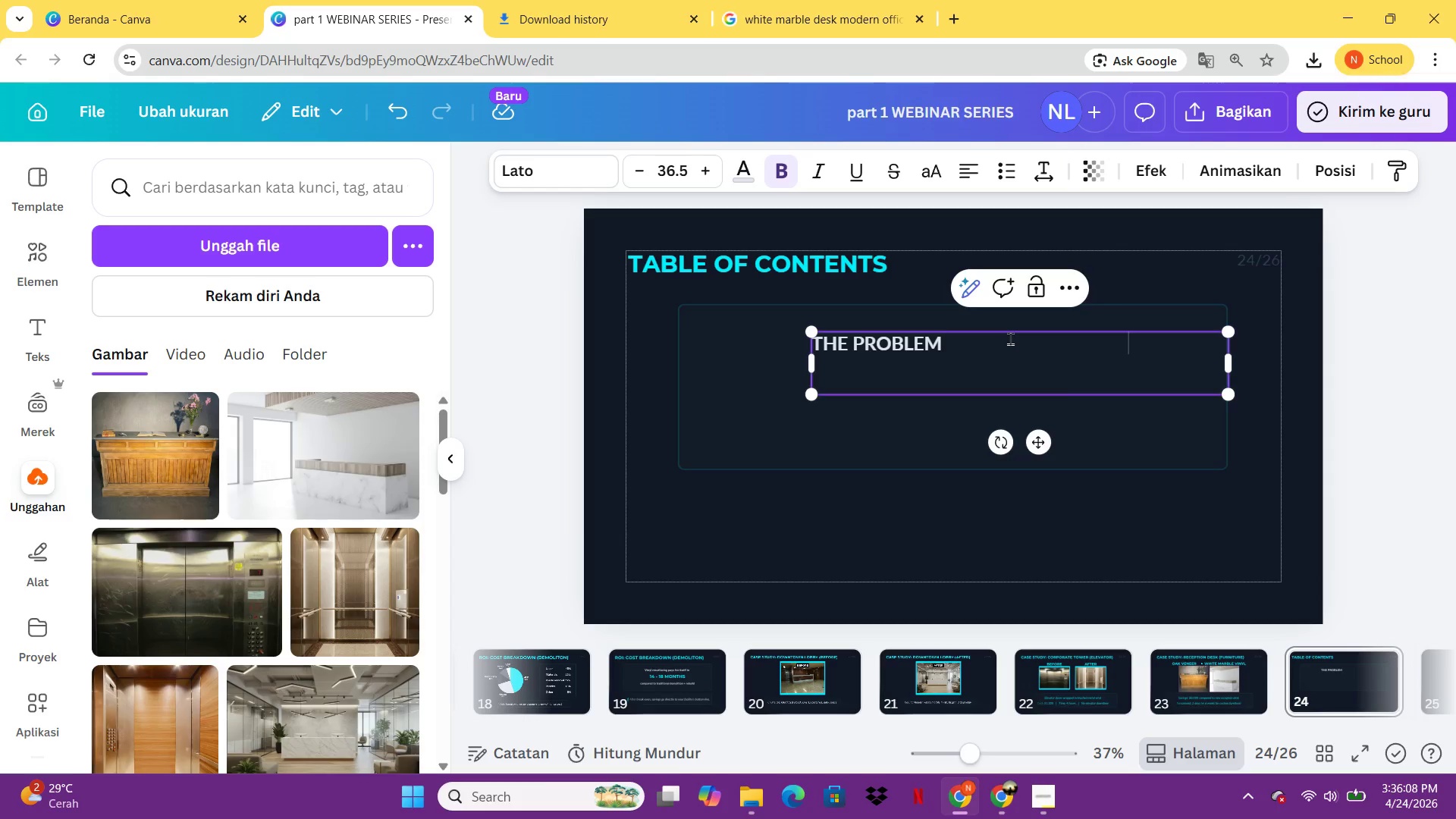 
type([klik)
 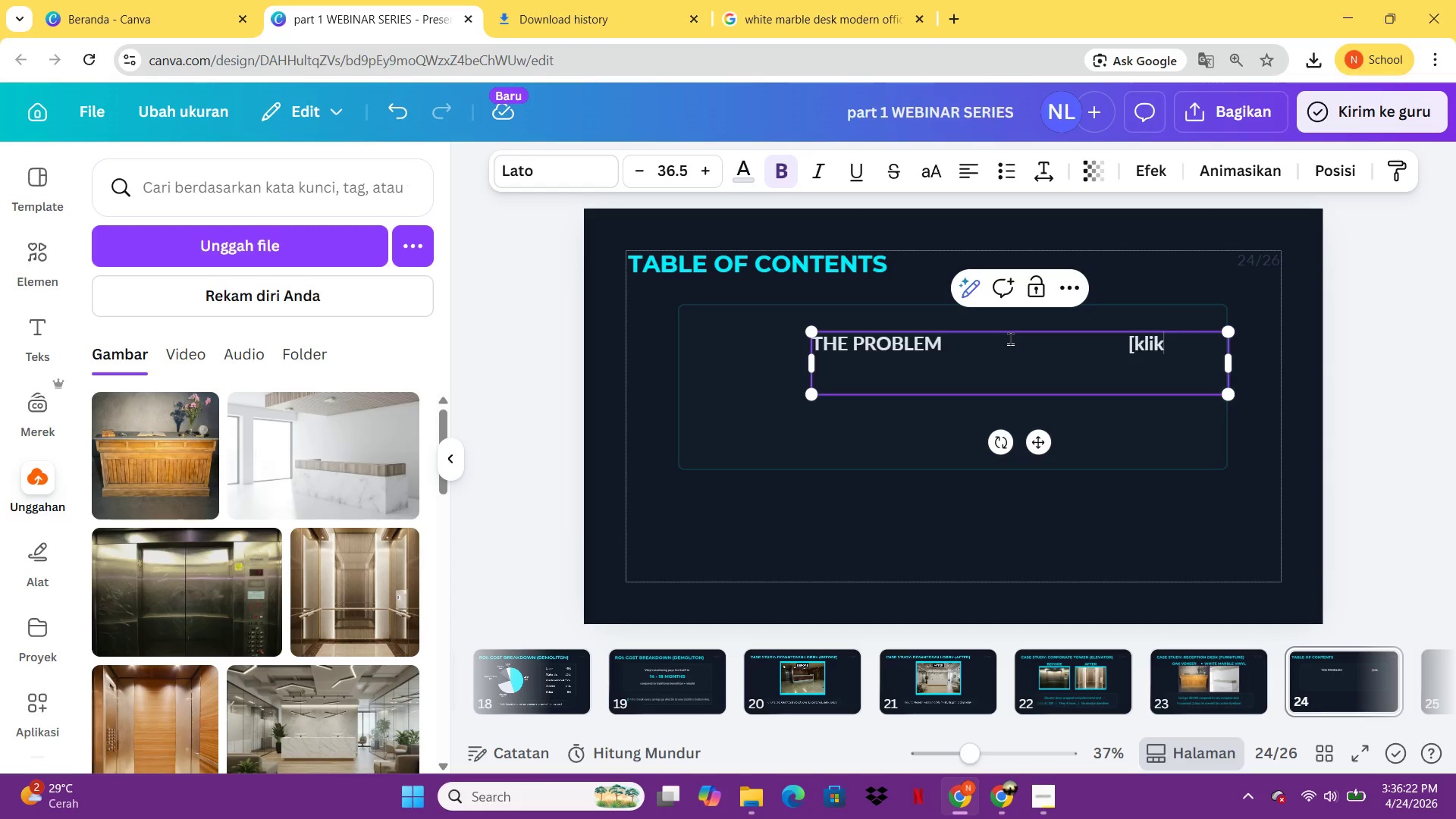 
wait(15.78)
 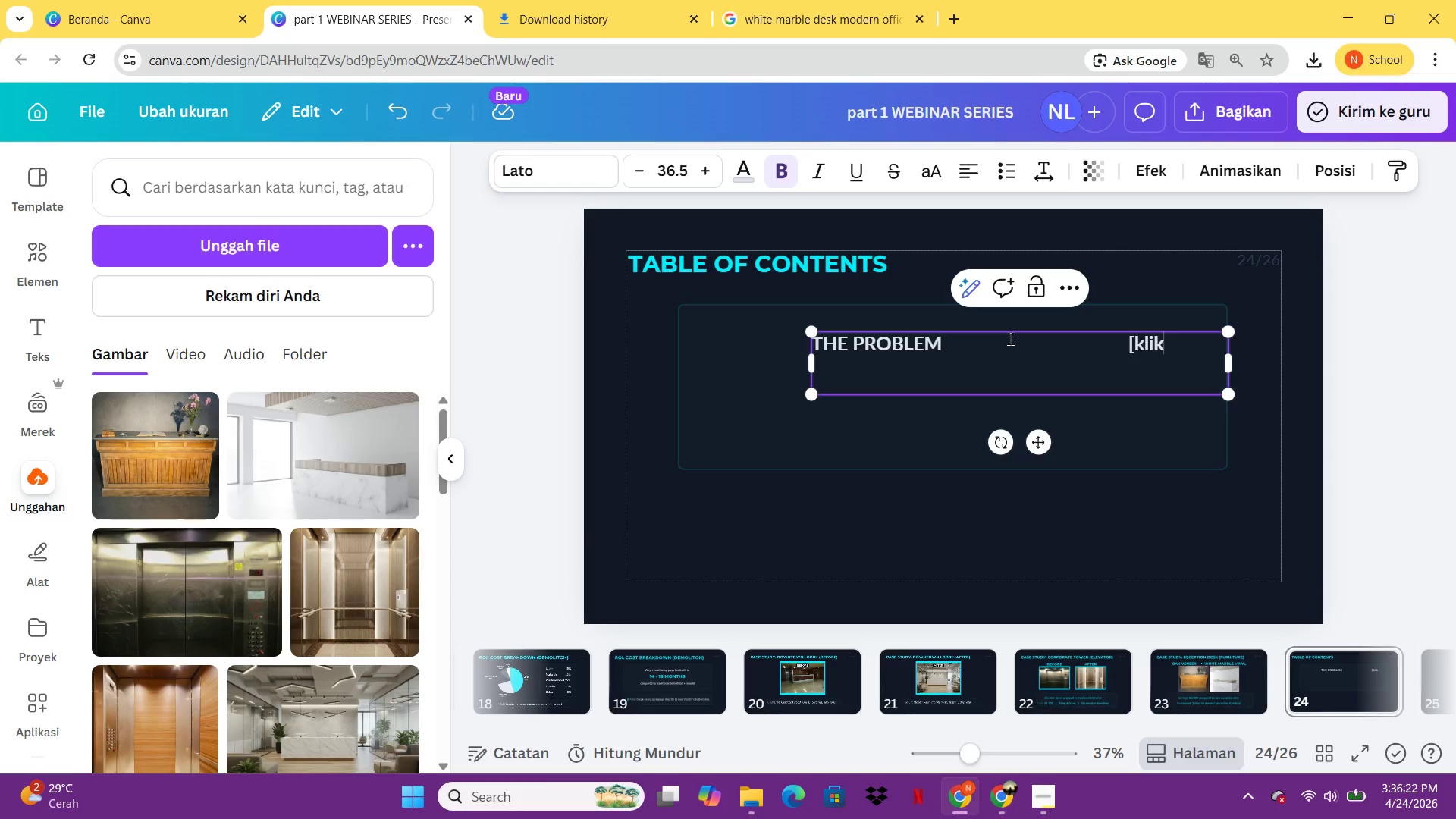 
type(        slide 2-5])
 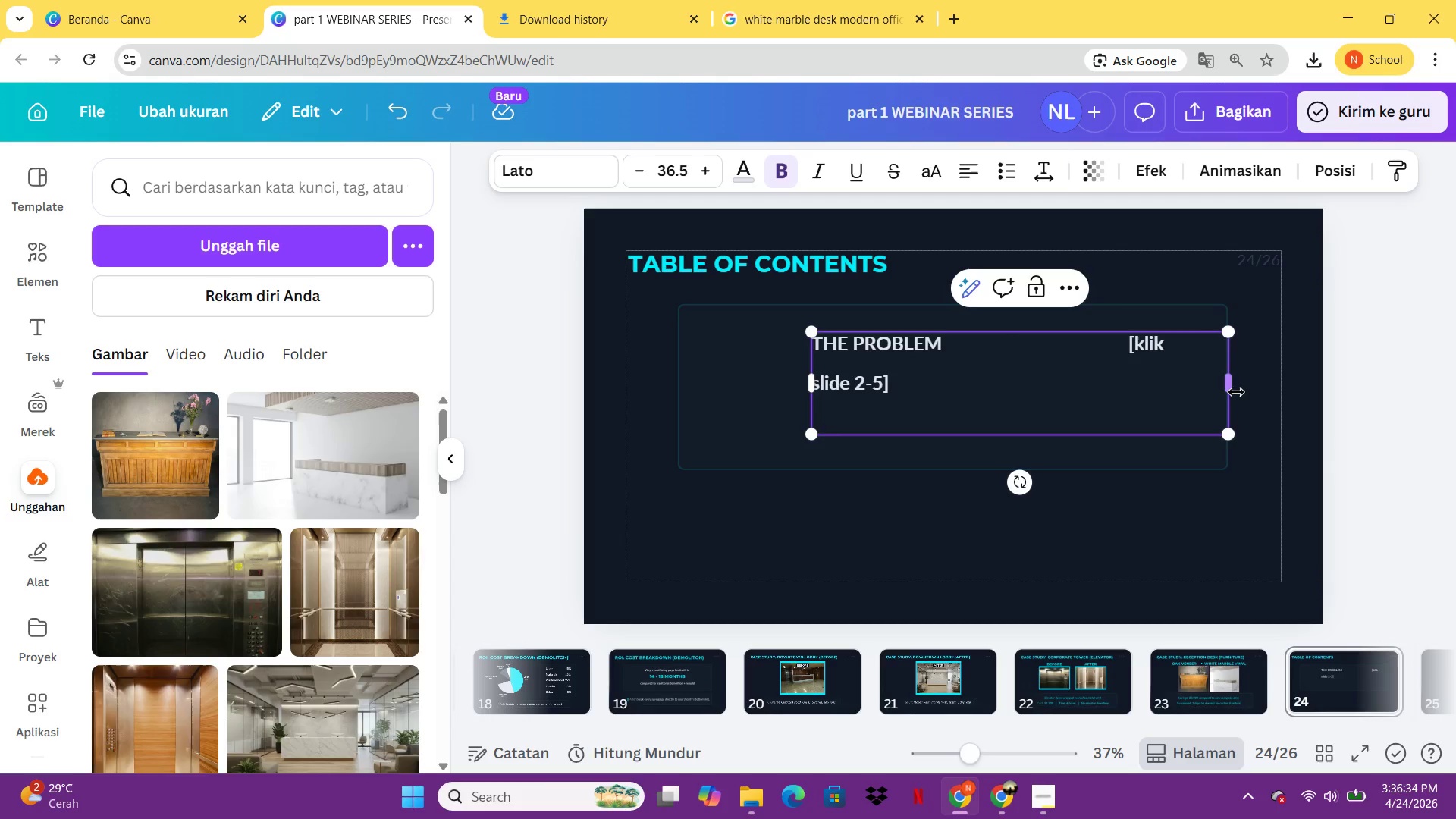 
left_click_drag(start_coordinate=[1236, 391], to_coordinate=[1308, 391])
 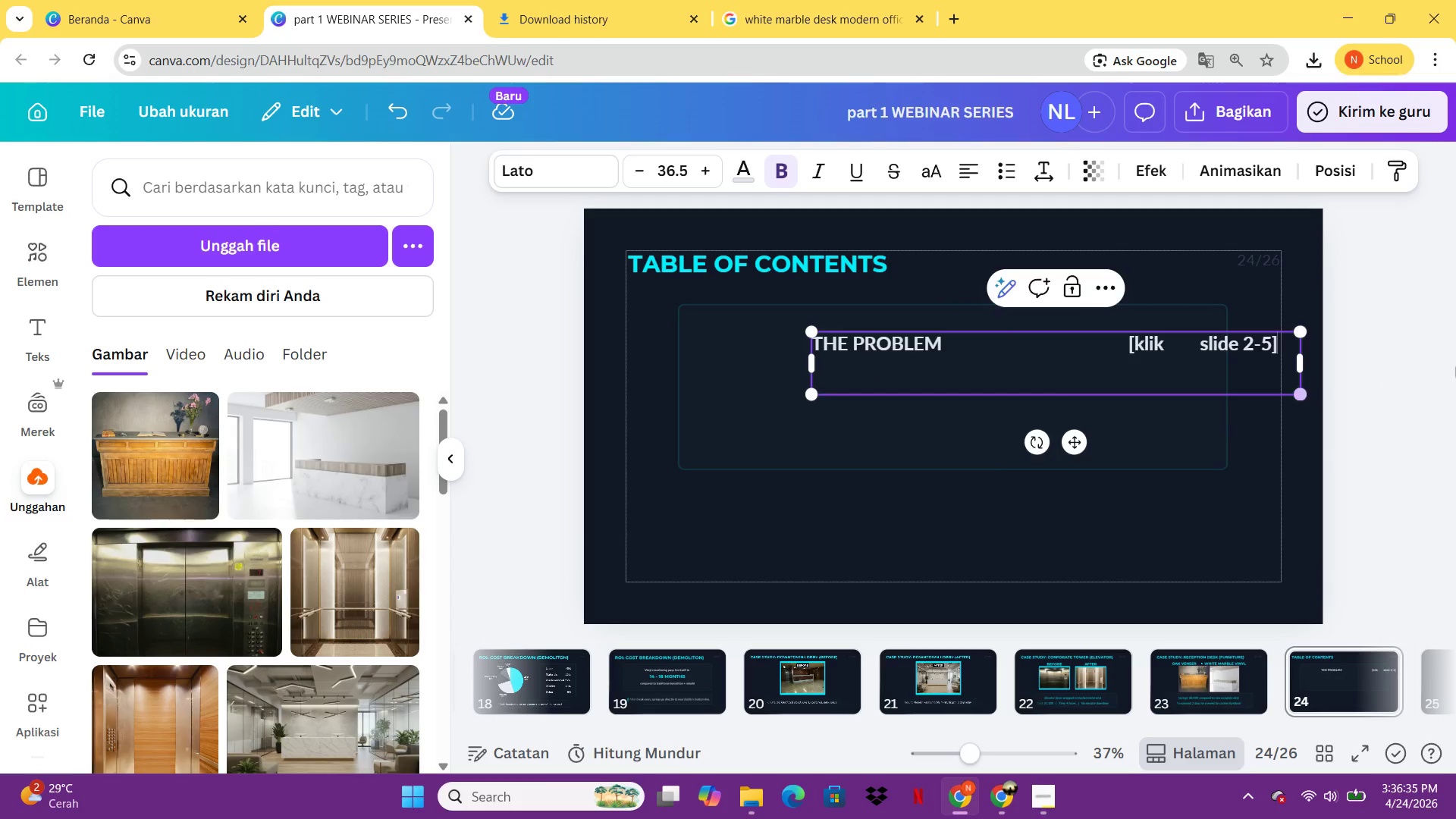 
left_click([1455, 365])
 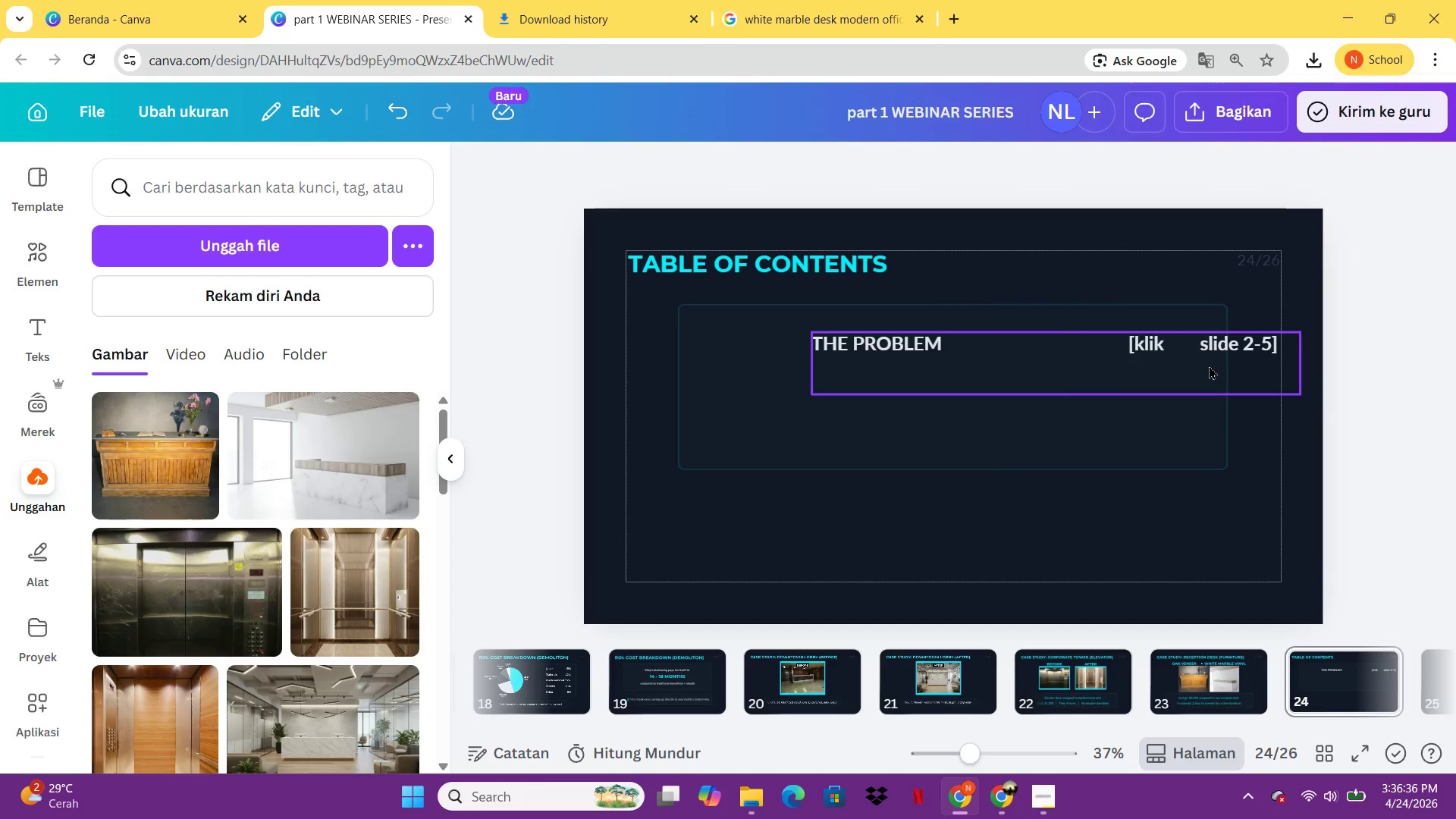 
left_click_drag(start_coordinate=[1209, 366], to_coordinate=[1063, 349])
 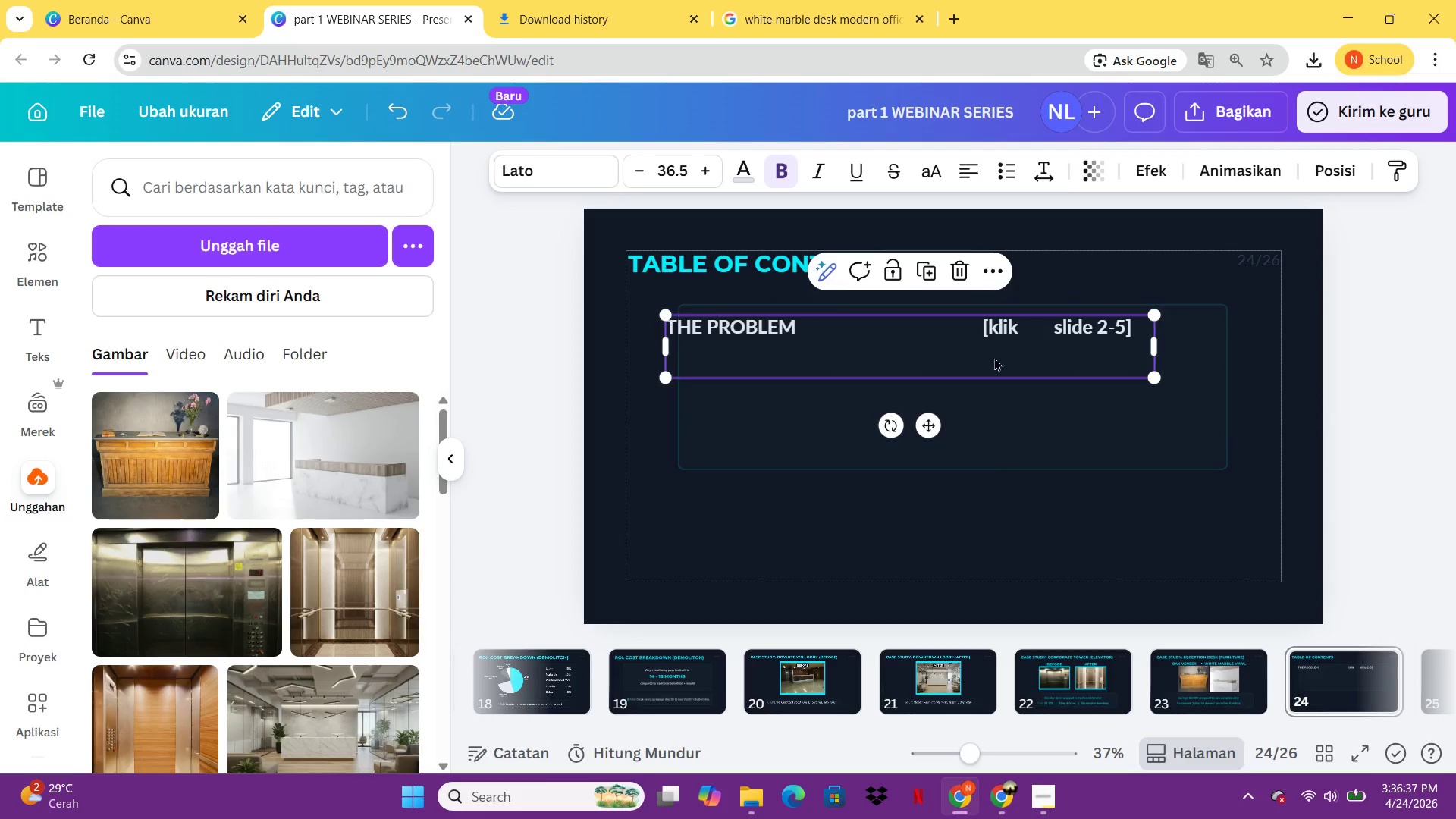 
left_click([993, 357])
 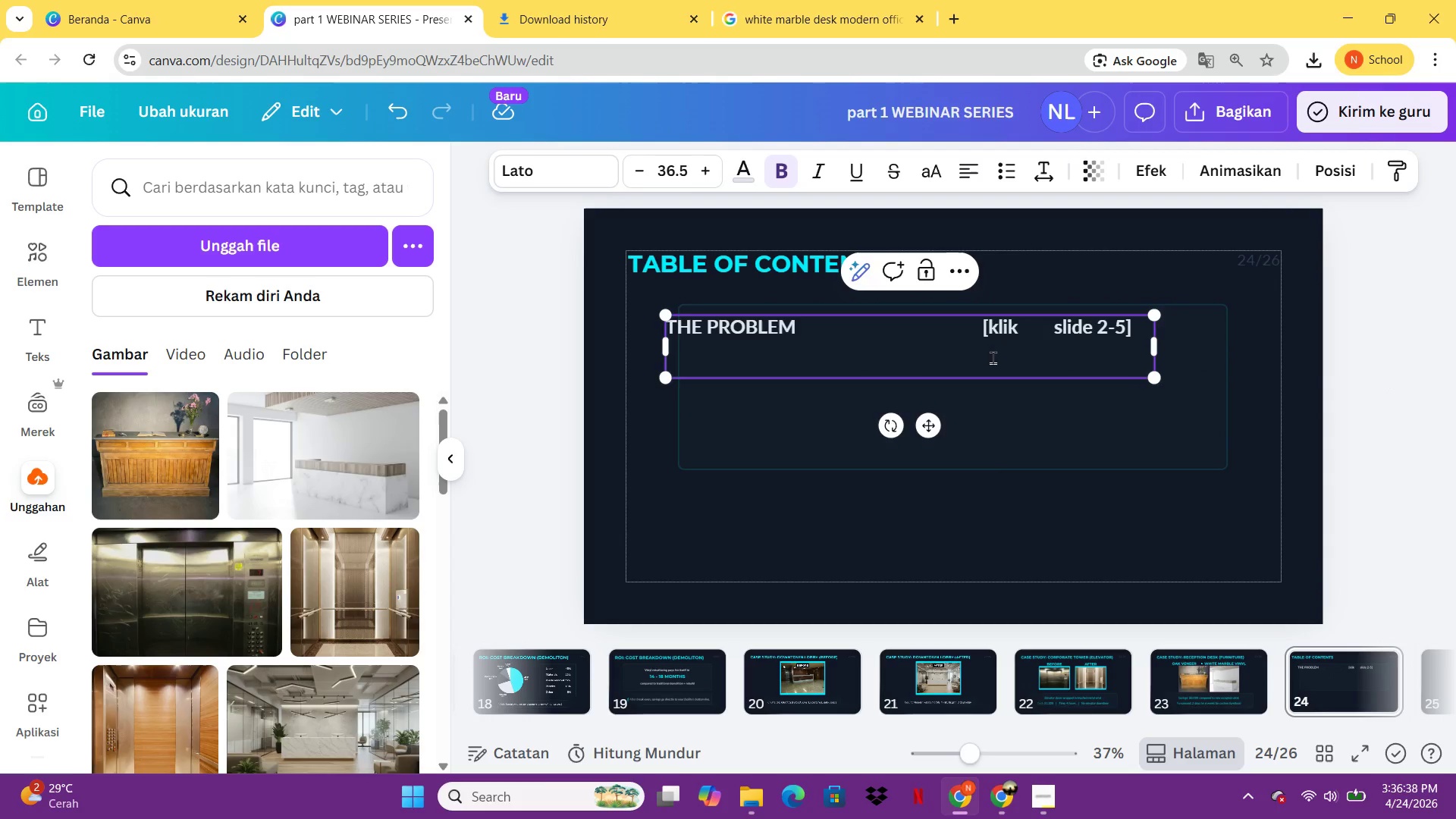 
key(Backspace)
 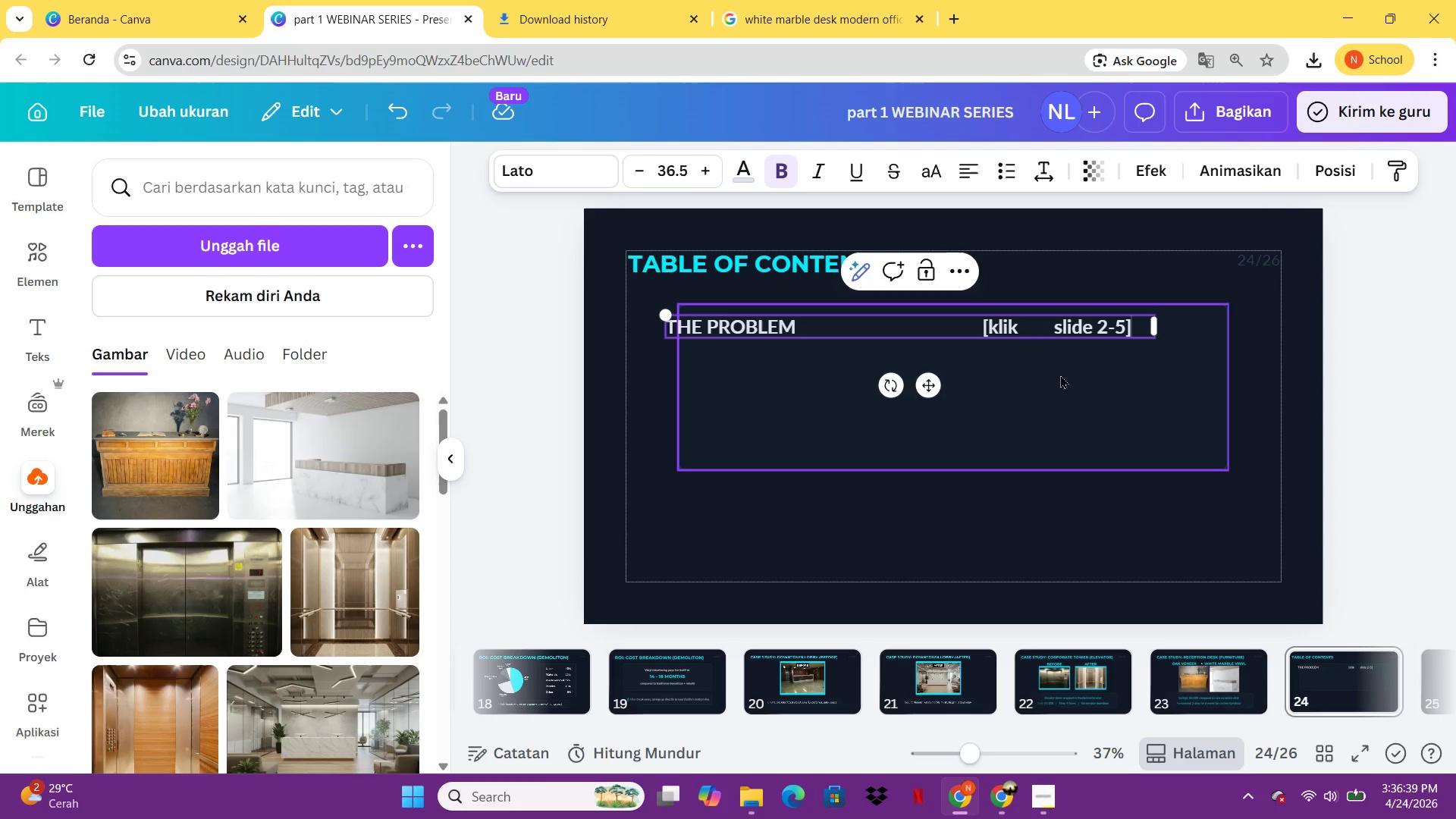 
left_click([1073, 386])
 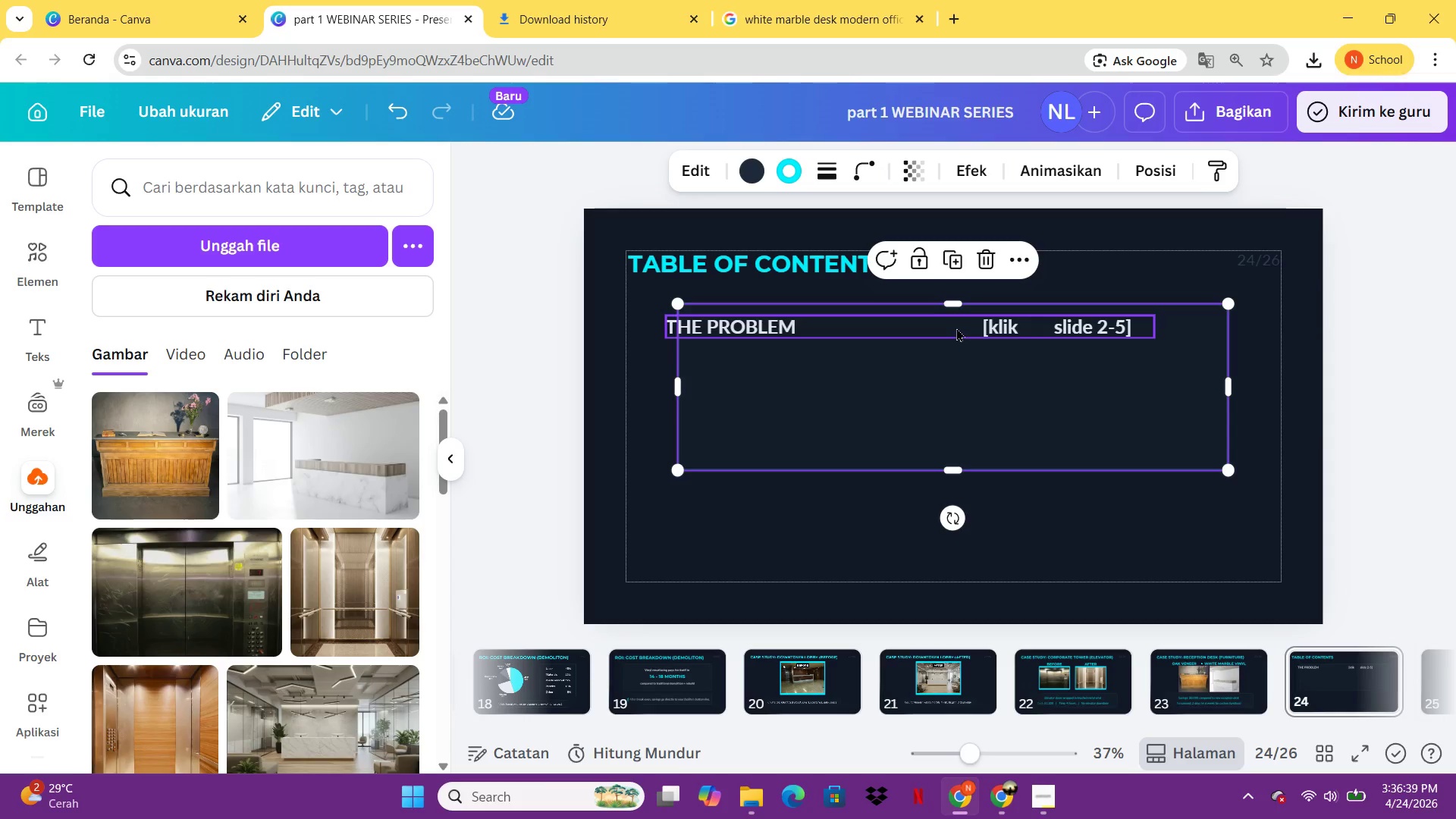 
left_click_drag(start_coordinate=[956, 328], to_coordinate=[1006, 325])
 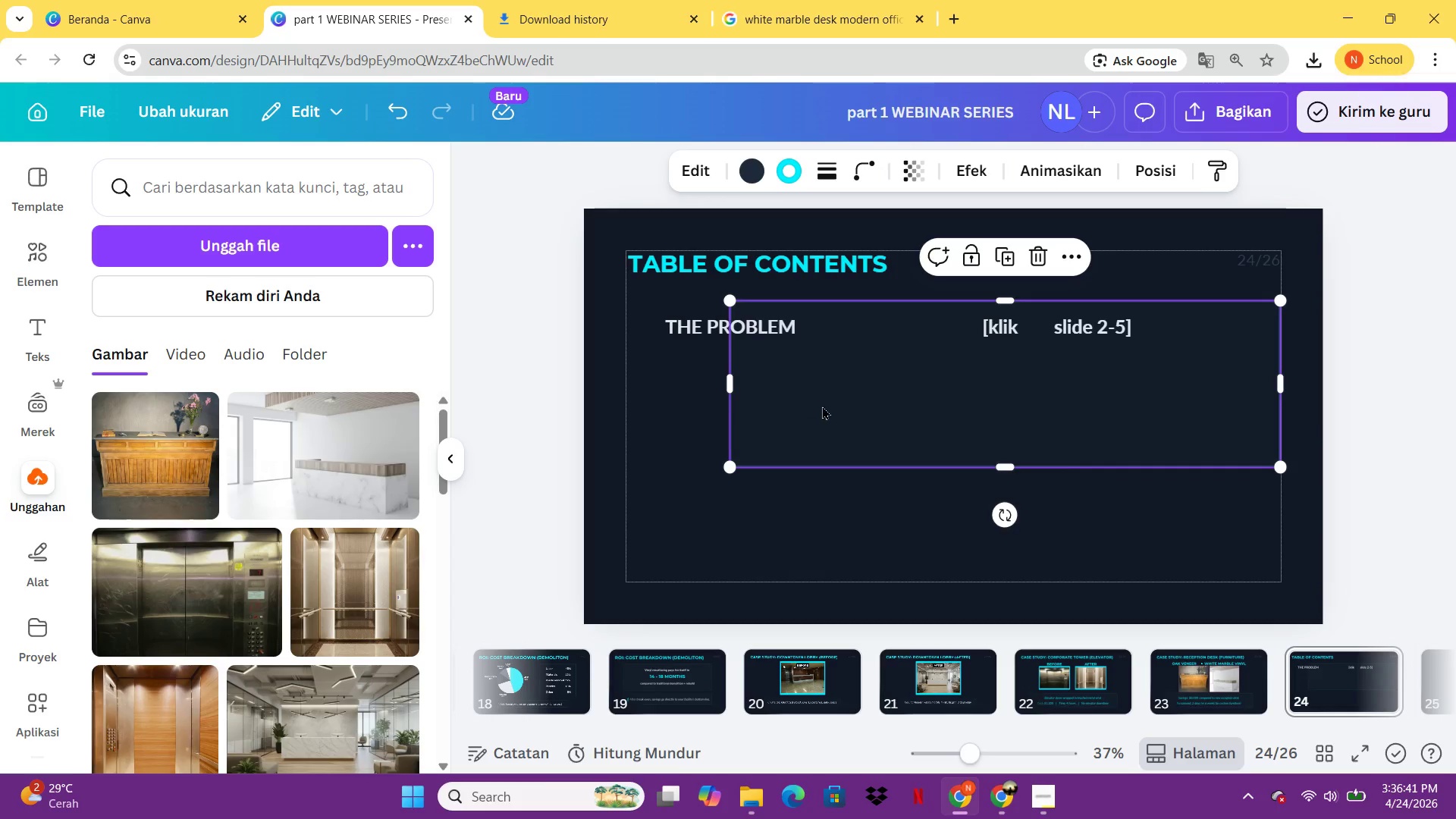 
left_click_drag(start_coordinate=[821, 407], to_coordinate=[758, 399])
 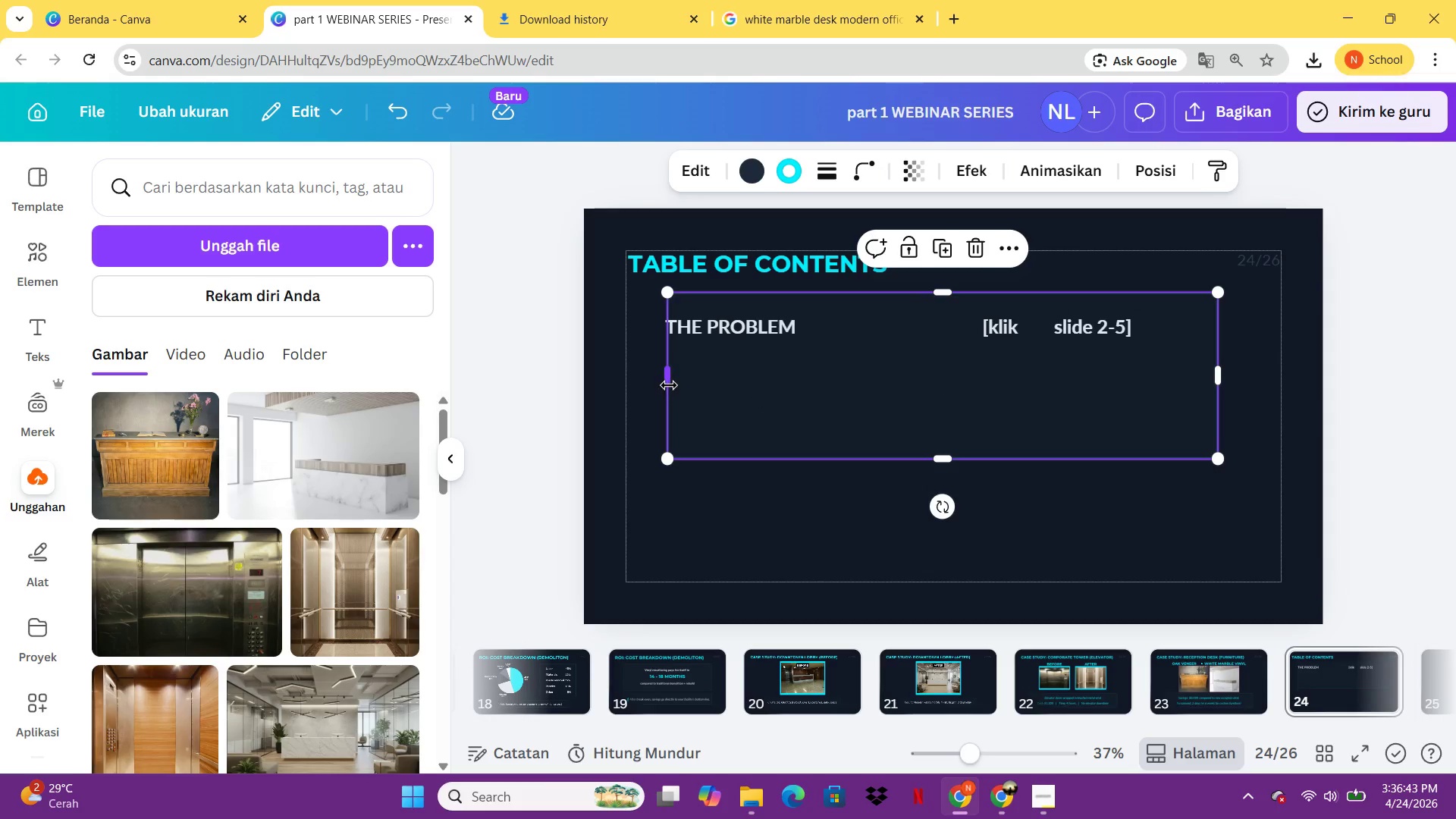 
left_click_drag(start_coordinate=[669, 385], to_coordinate=[621, 377])
 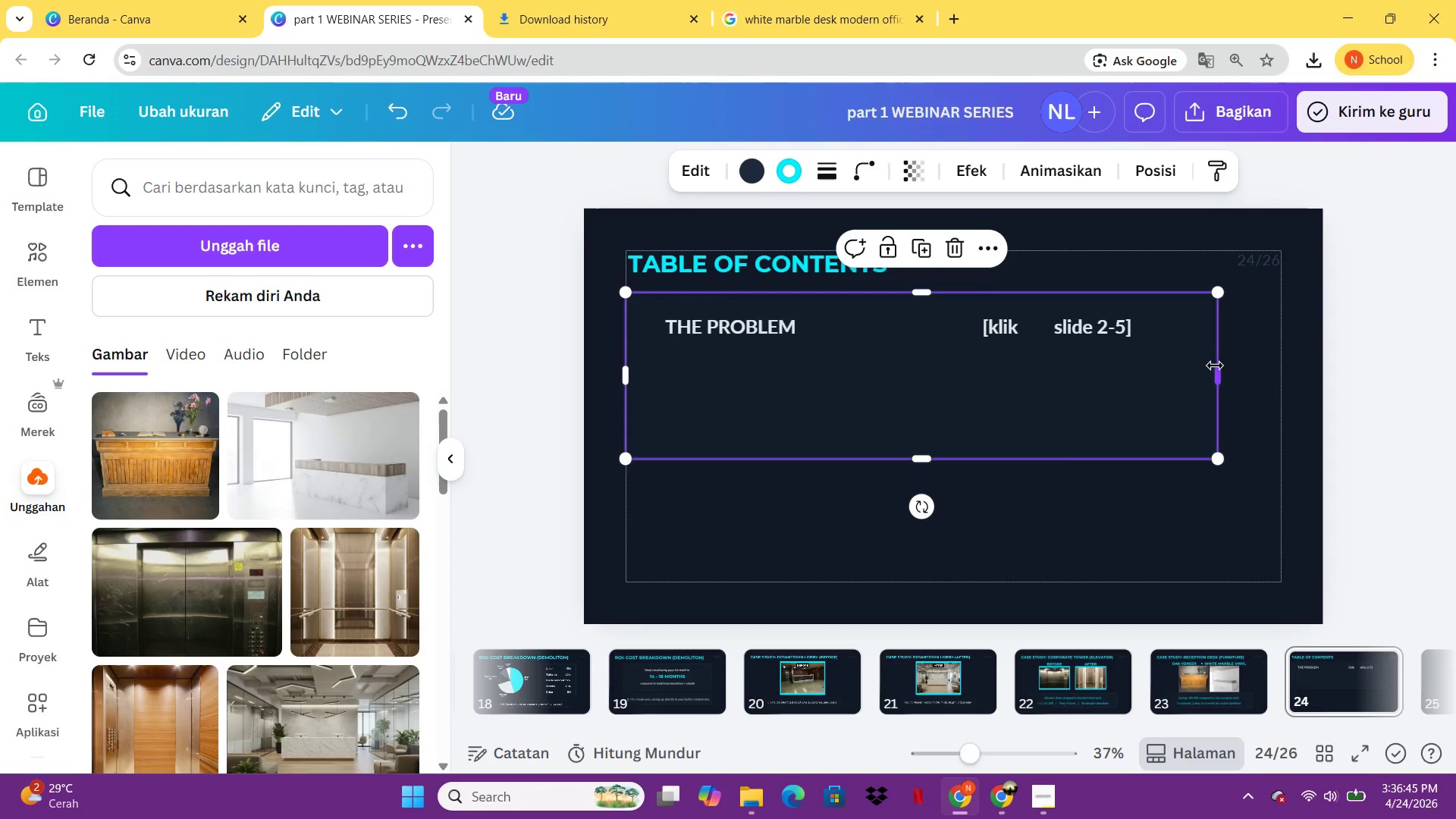 
left_click_drag(start_coordinate=[1215, 366], to_coordinate=[1275, 373])
 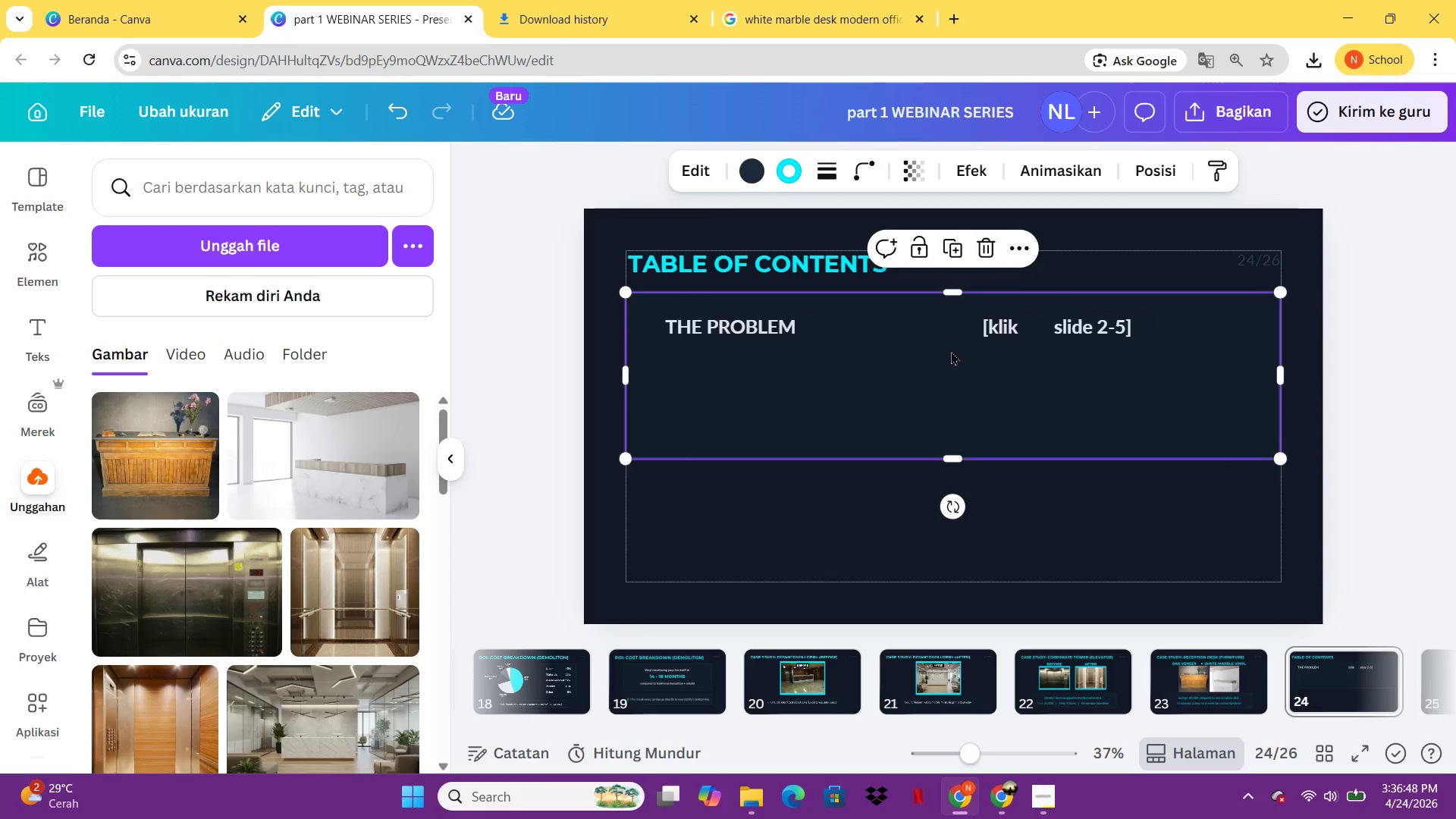 
left_click_drag(start_coordinate=[952, 334], to_coordinate=[975, 334])
 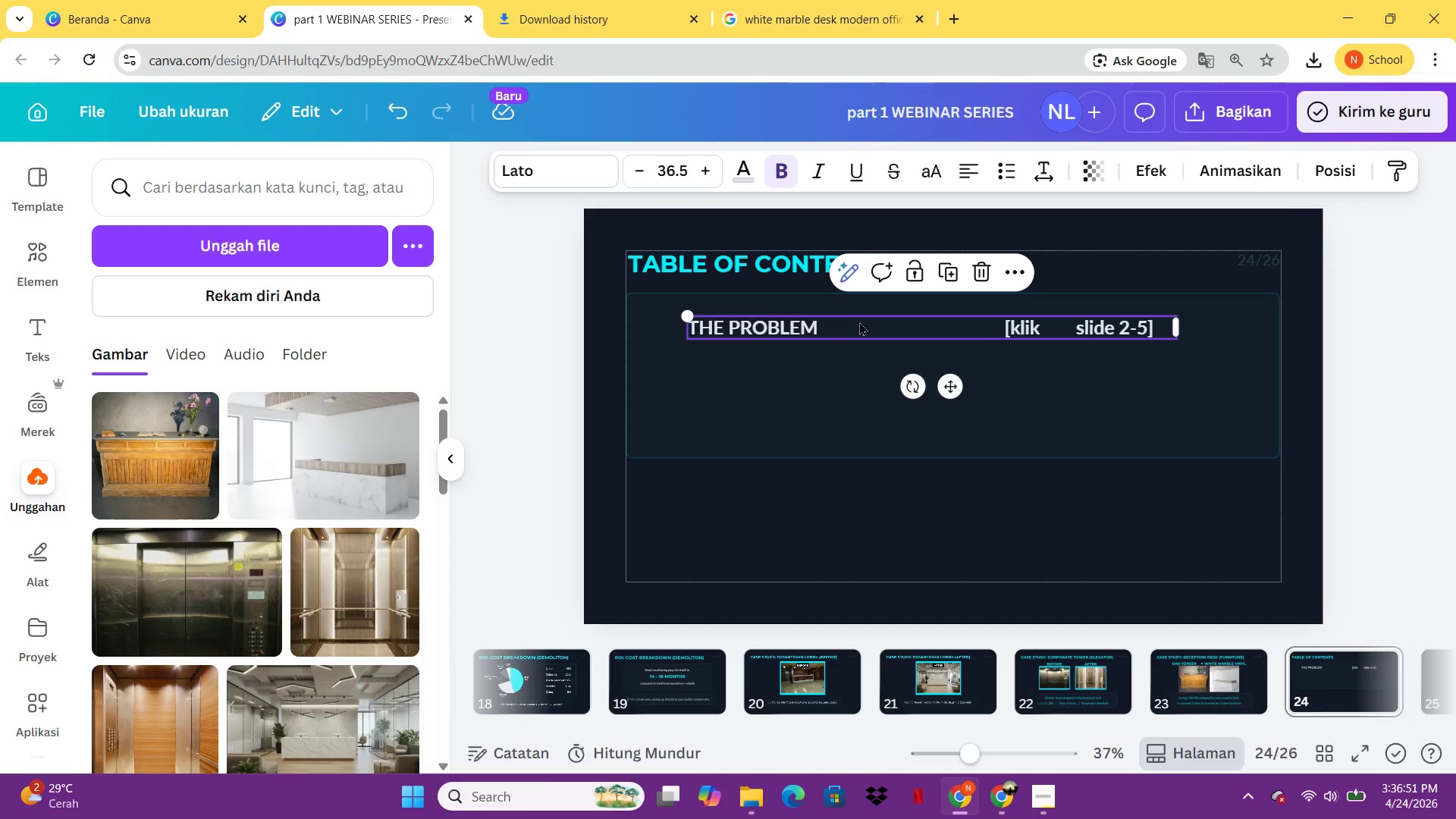 
left_click([854, 322])
 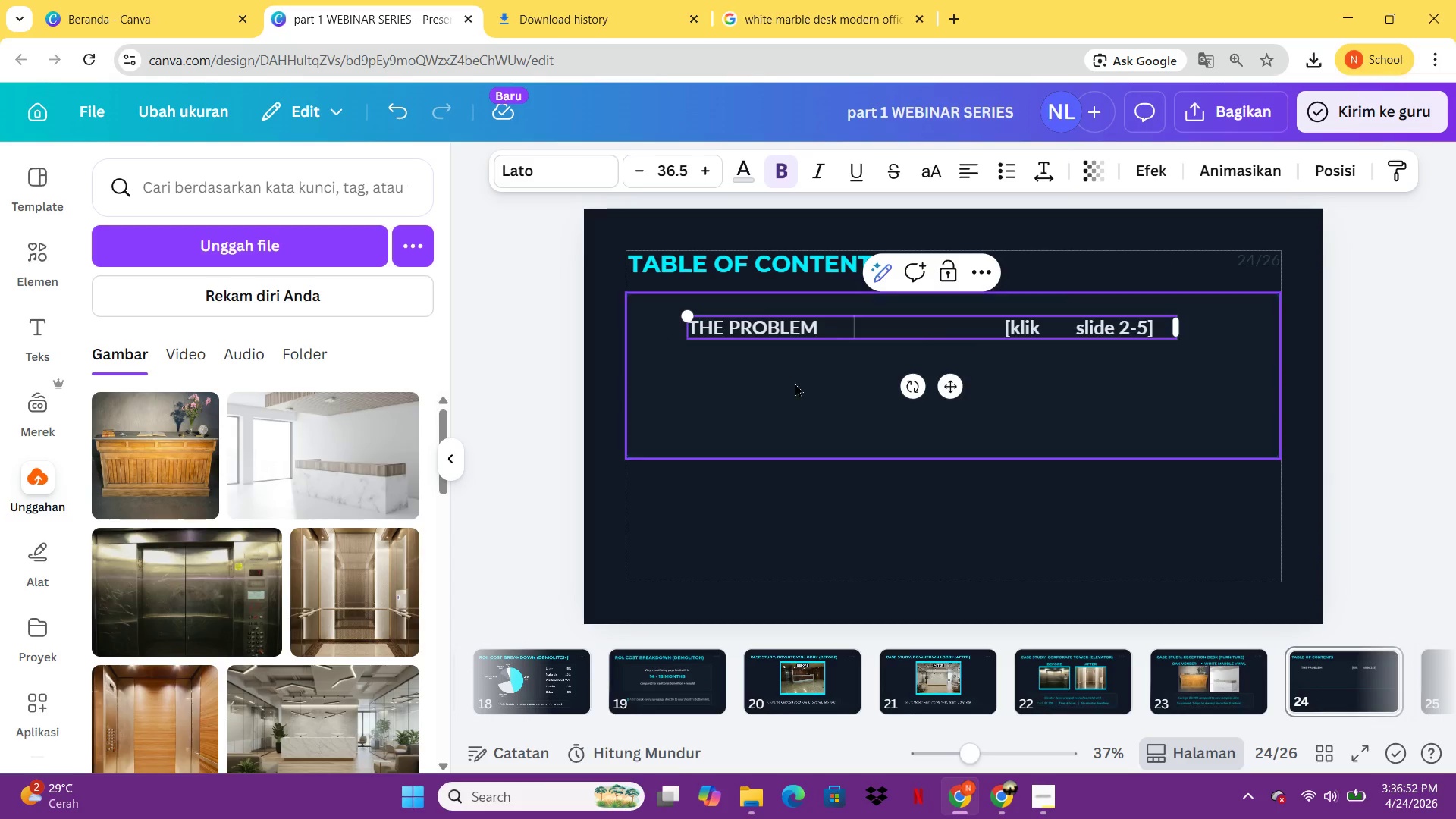 
left_click([785, 396])
 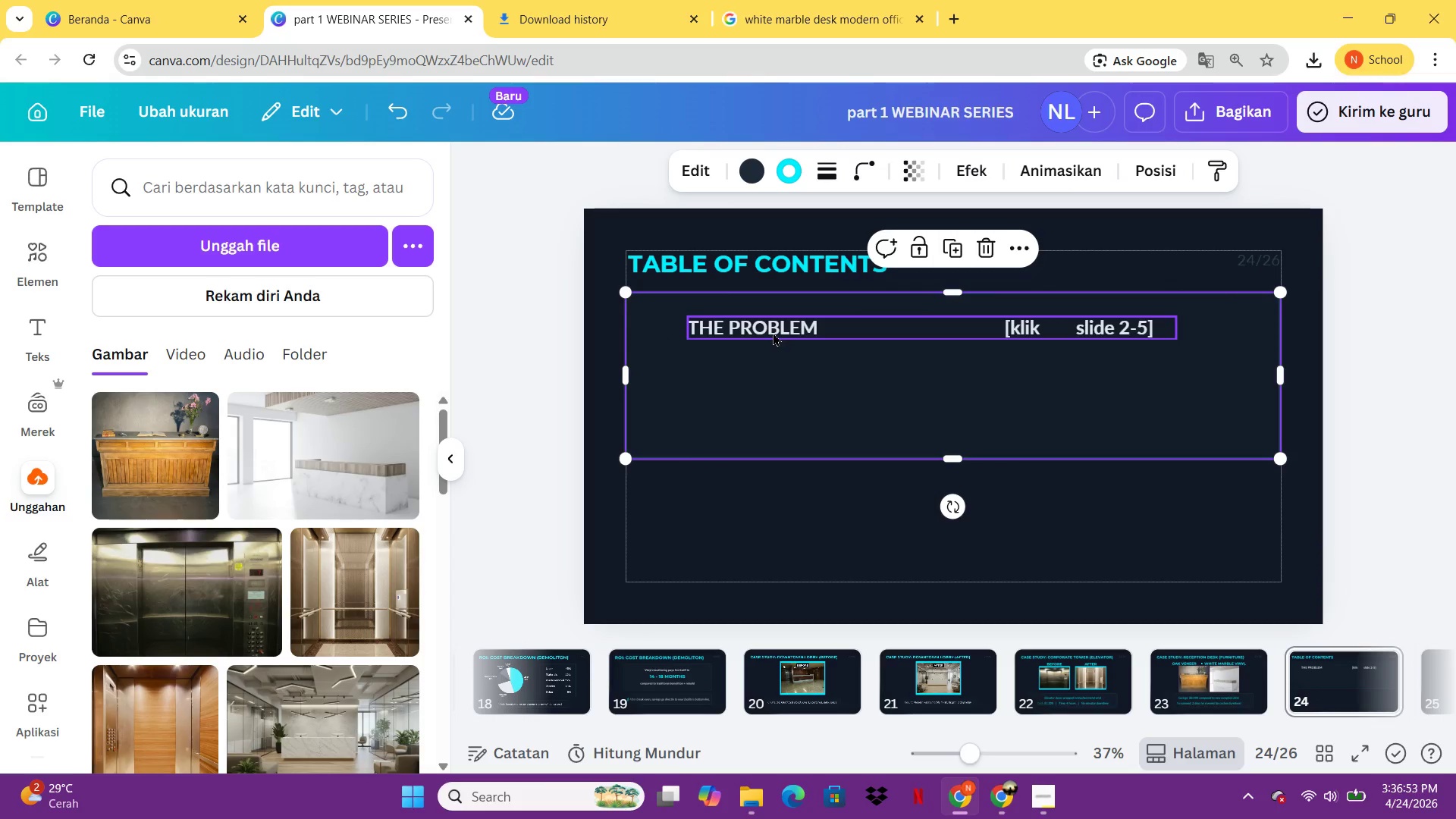 
left_click([773, 331])
 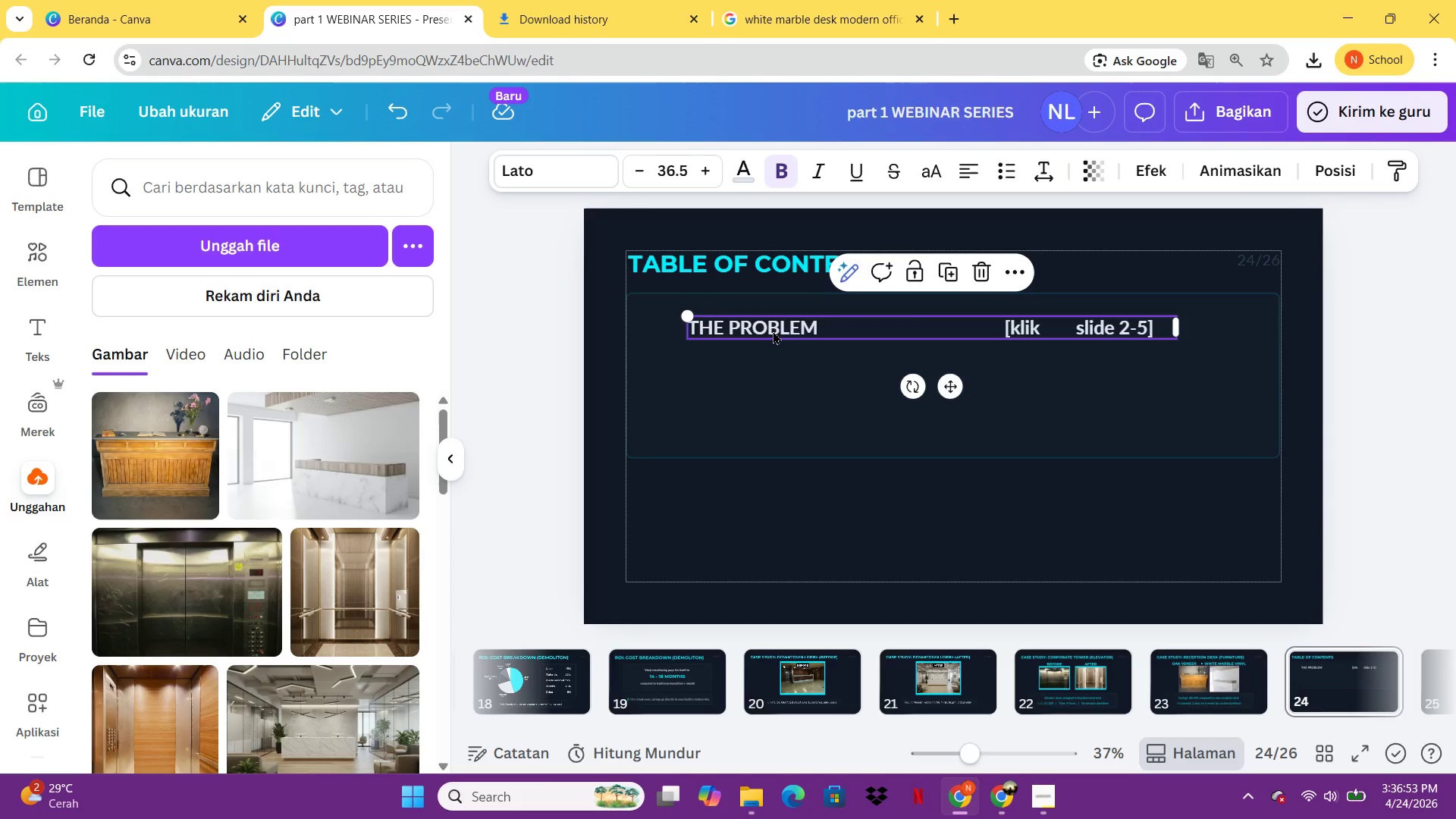 
key(Control+C)
 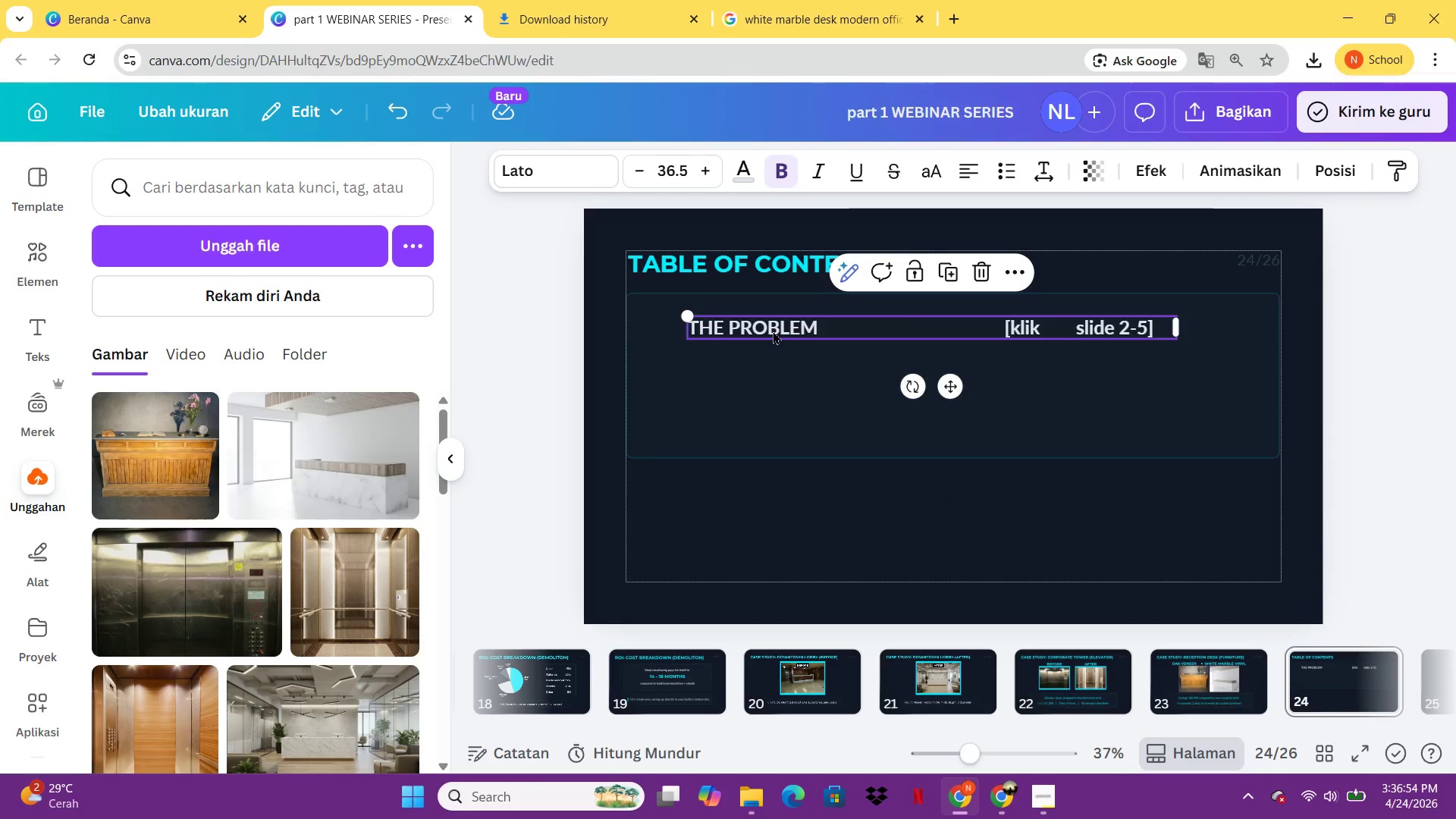 
key(Control+V)
 